 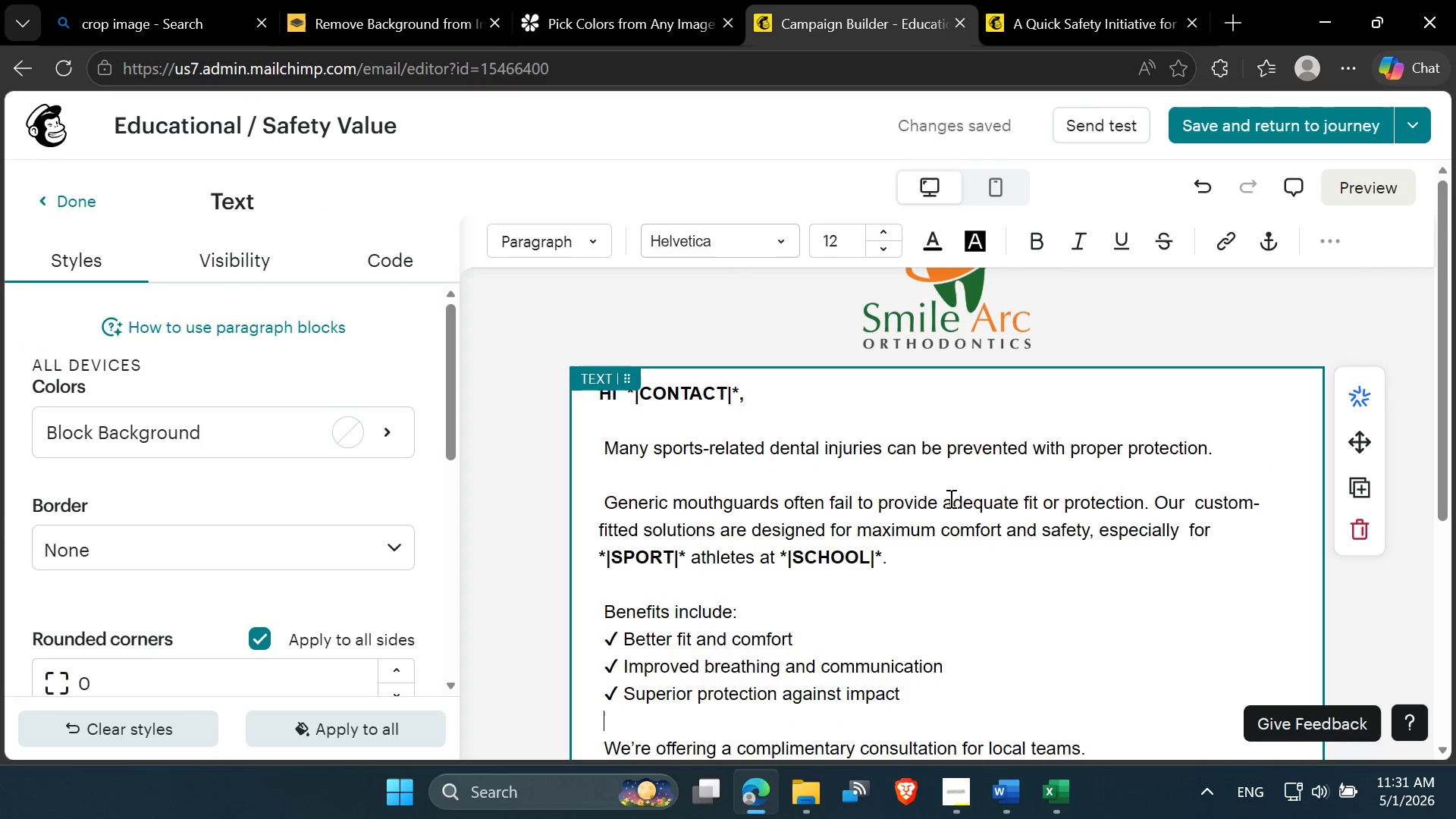 
scroll: coordinate [924, 516], scroll_direction: down, amount: 1.0
 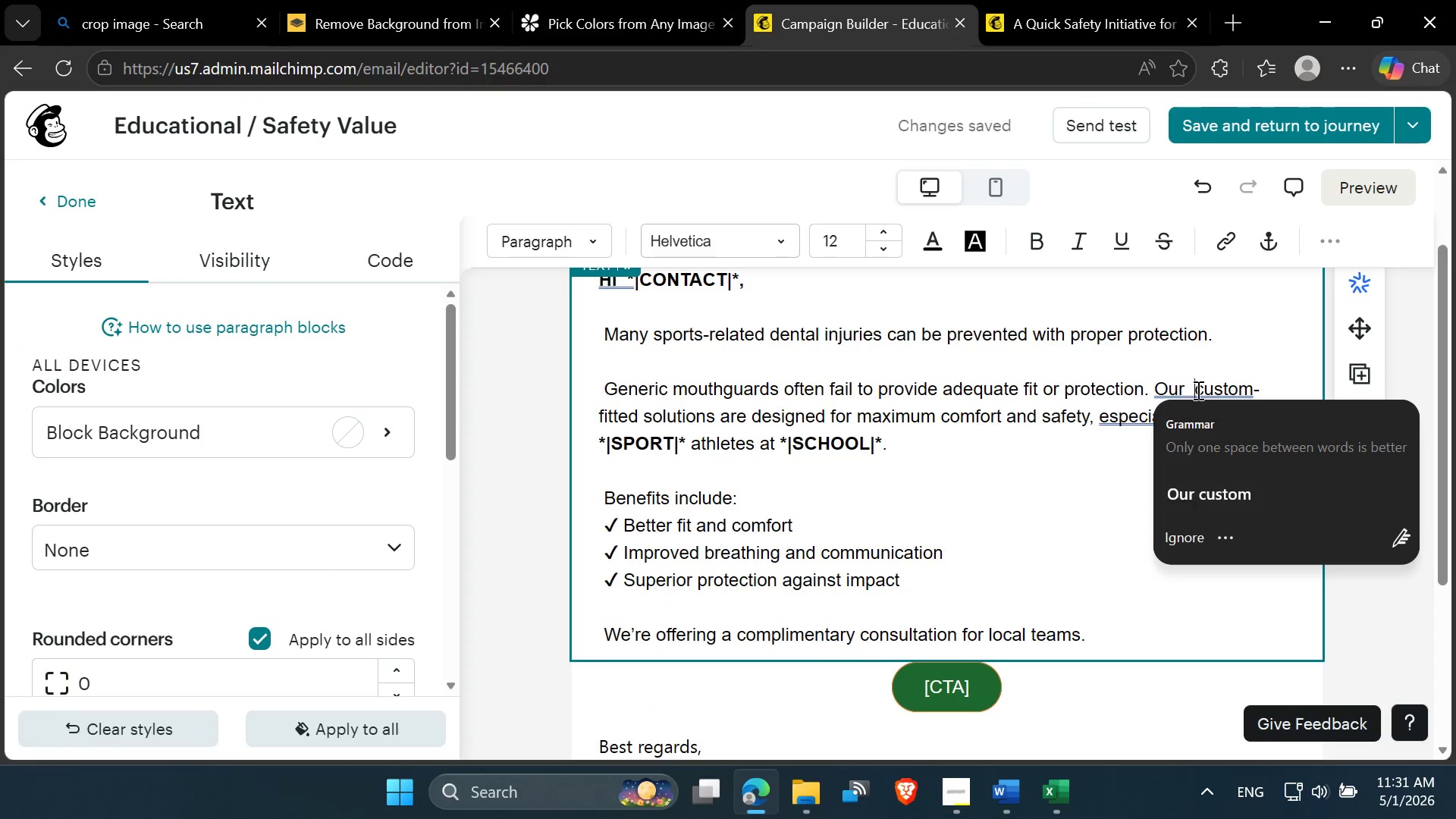 
left_click([1201, 495])
 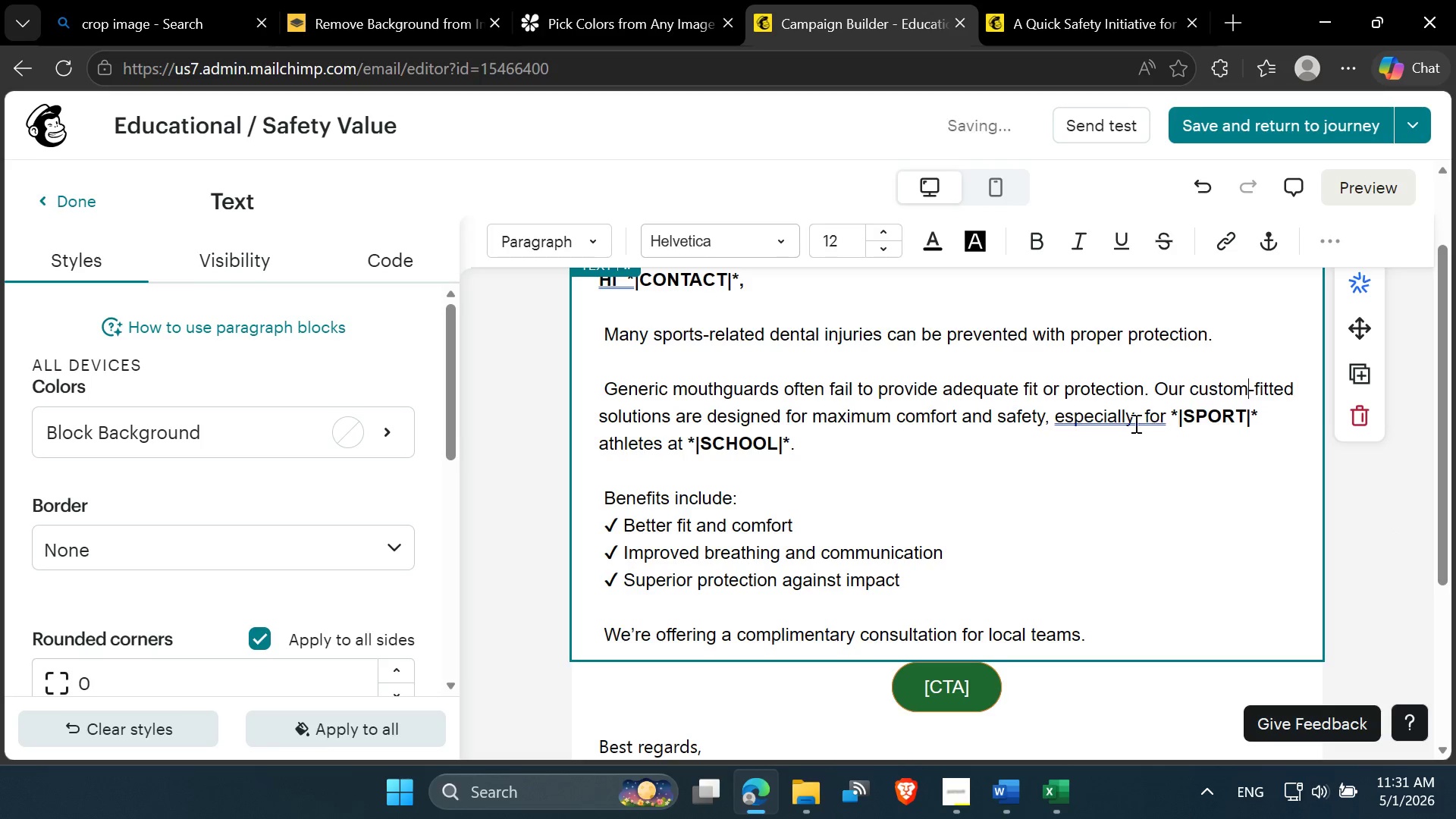 
left_click([1129, 423])
 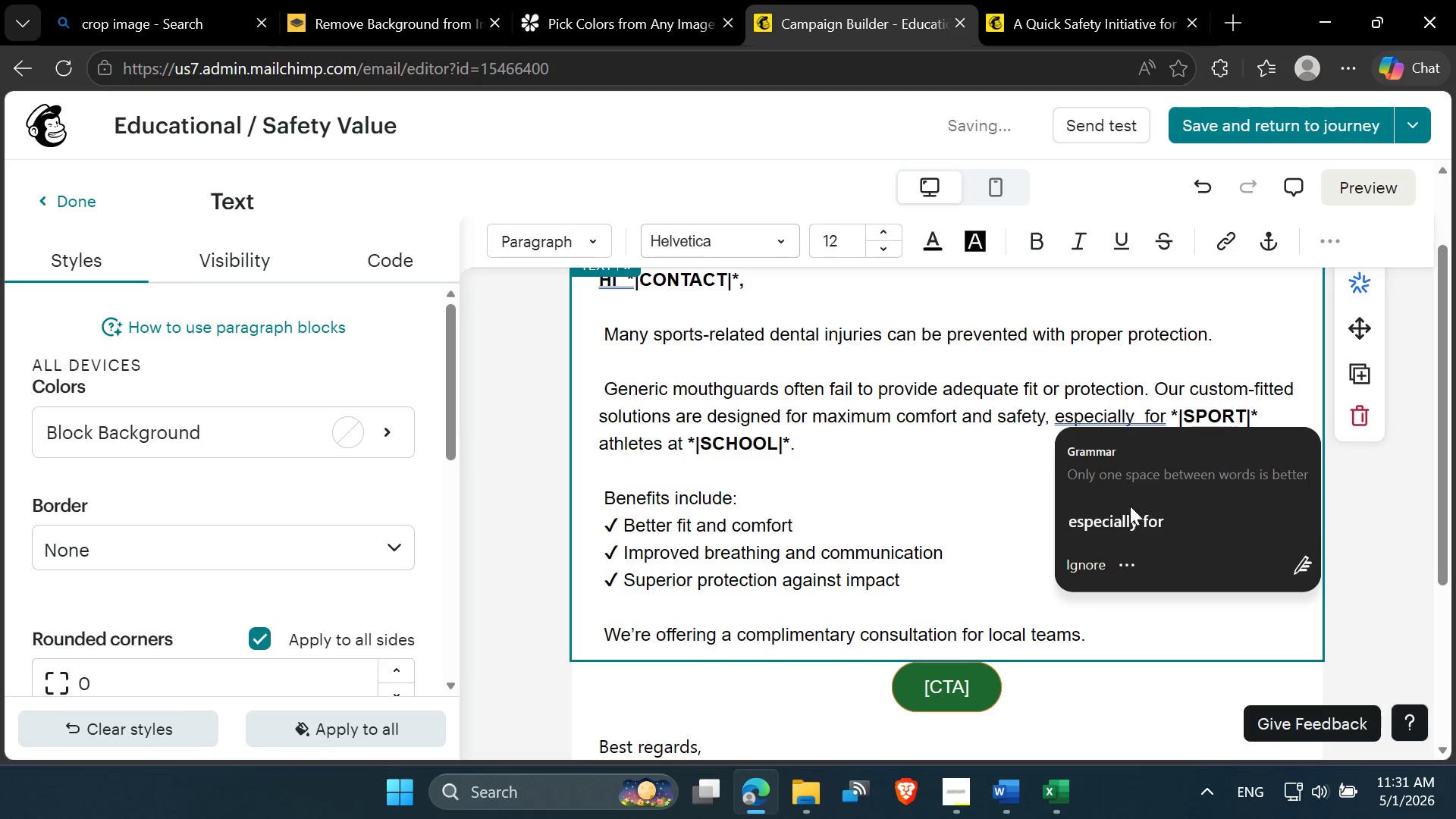 
left_click([1130, 522])
 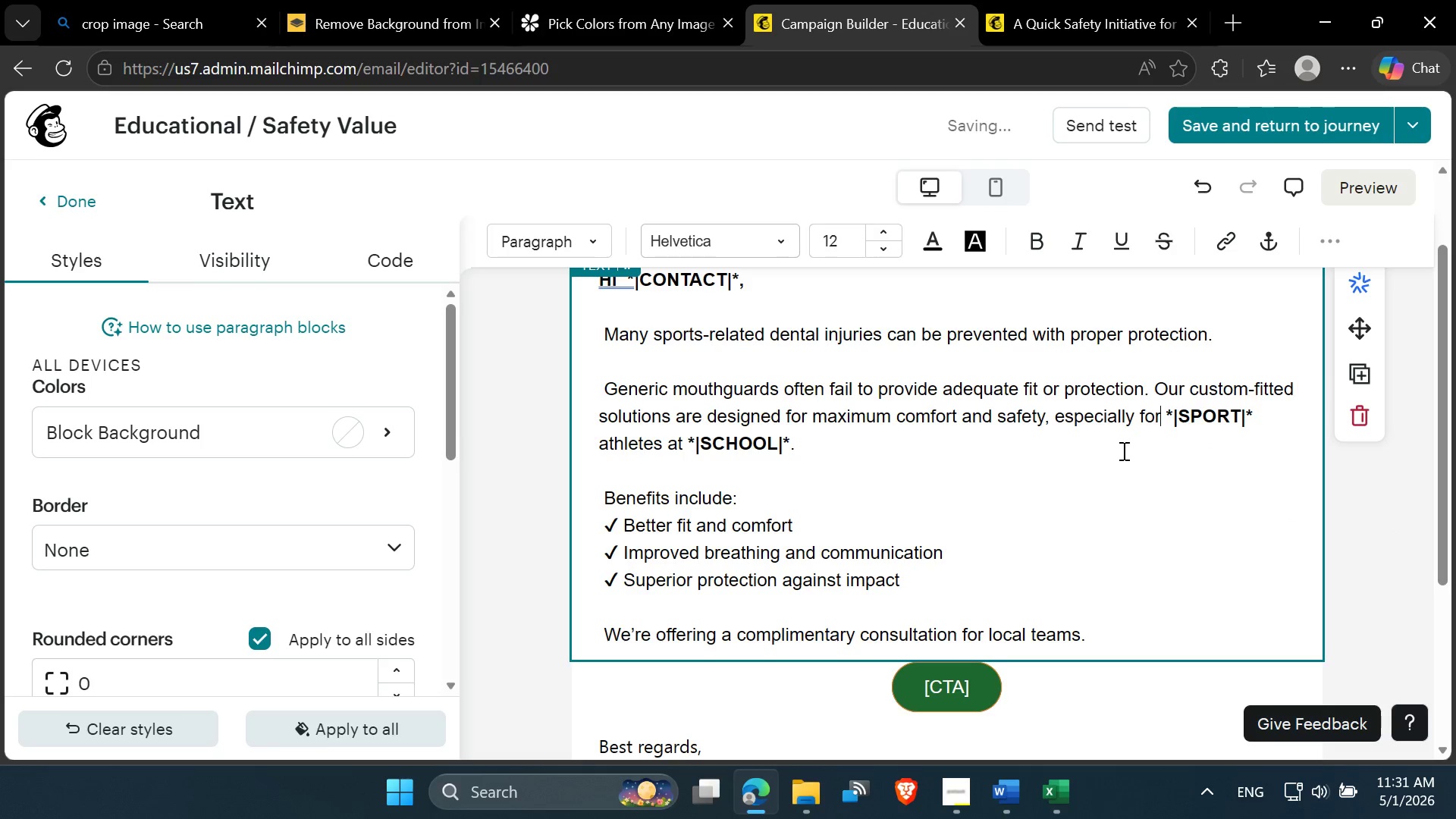 
left_click([1120, 444])
 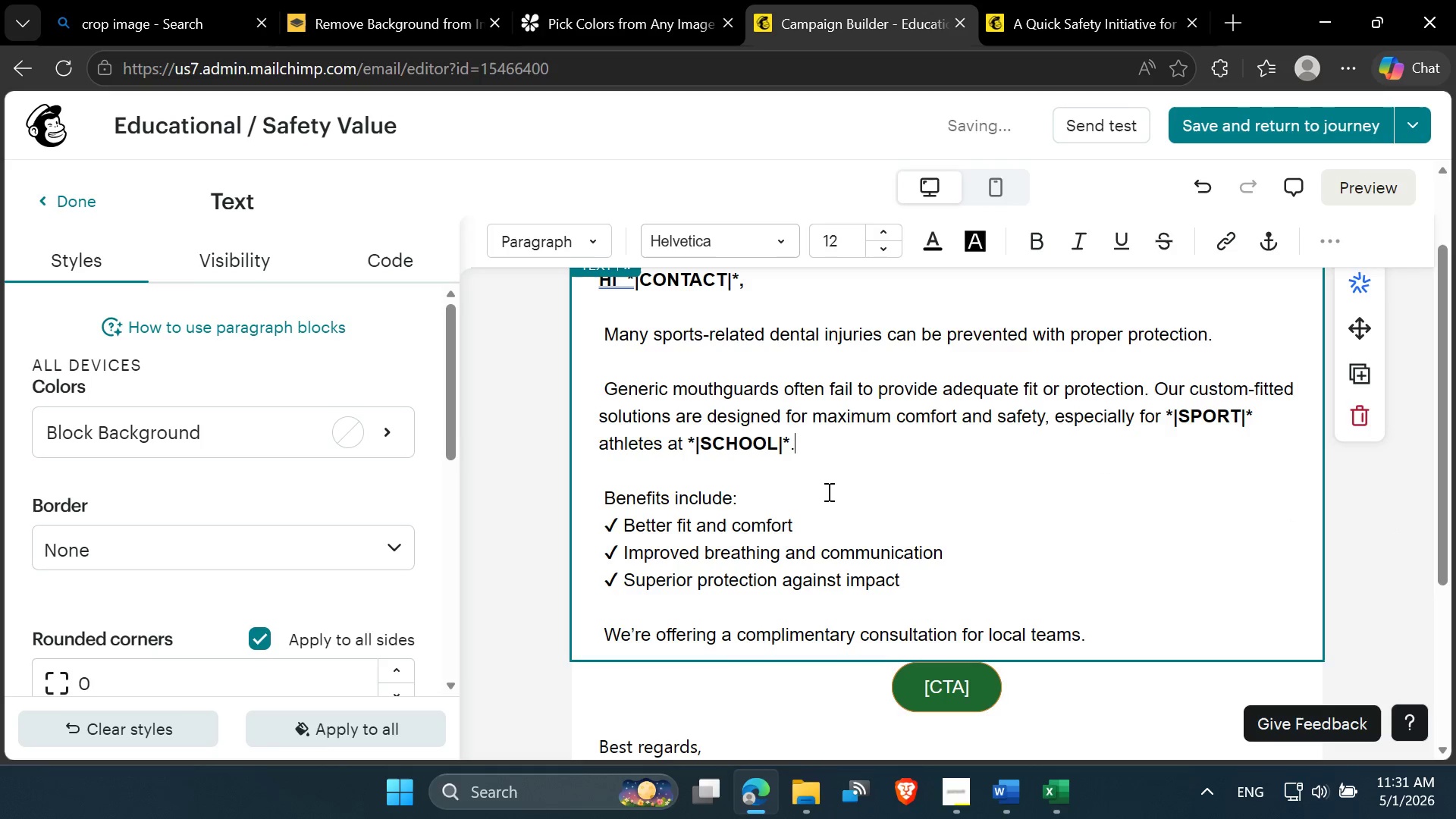 
scroll: coordinate [827, 491], scroll_direction: up, amount: 1.0
 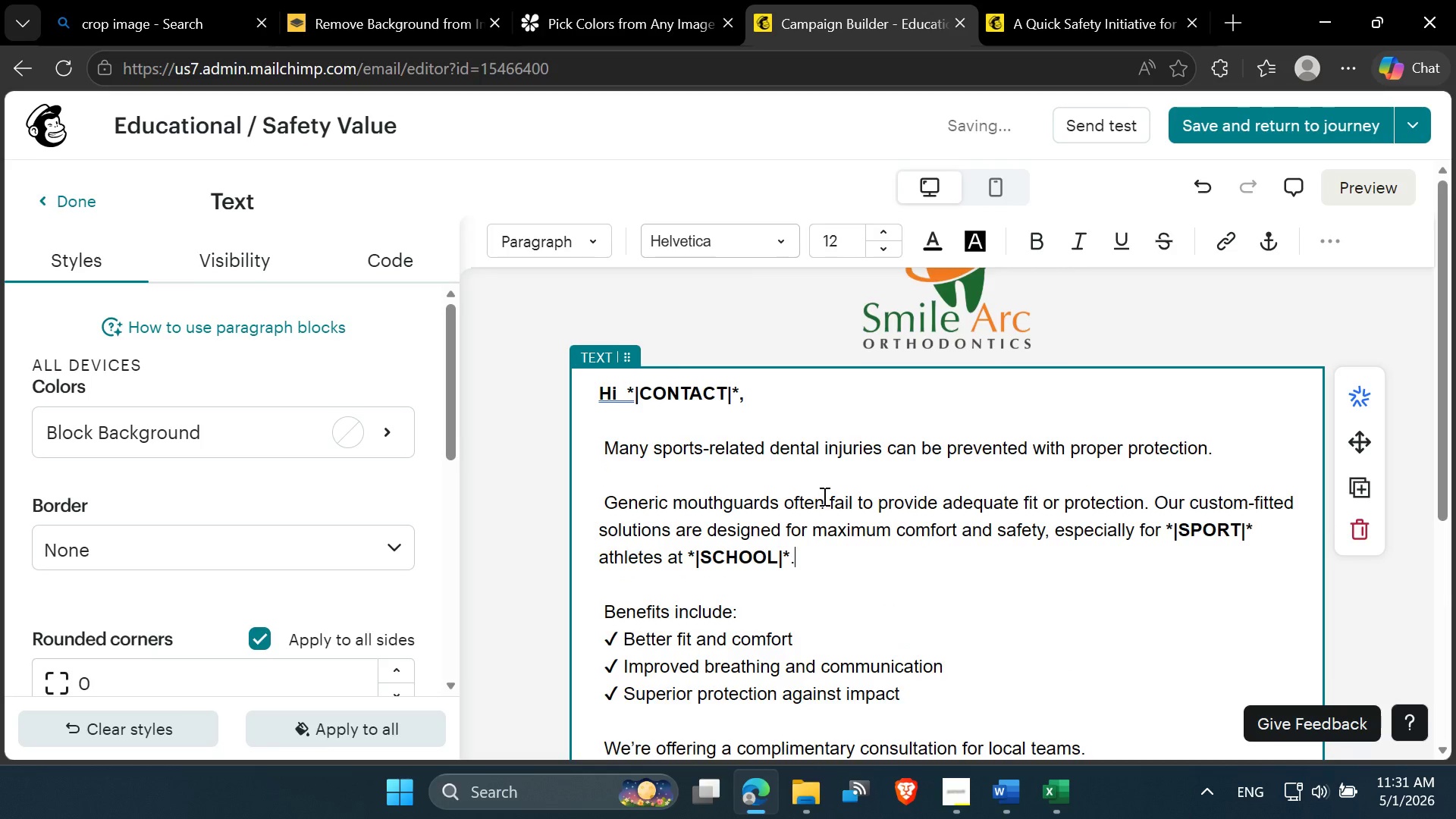 
scroll: coordinate [823, 496], scroll_direction: down, amount: 2.0
 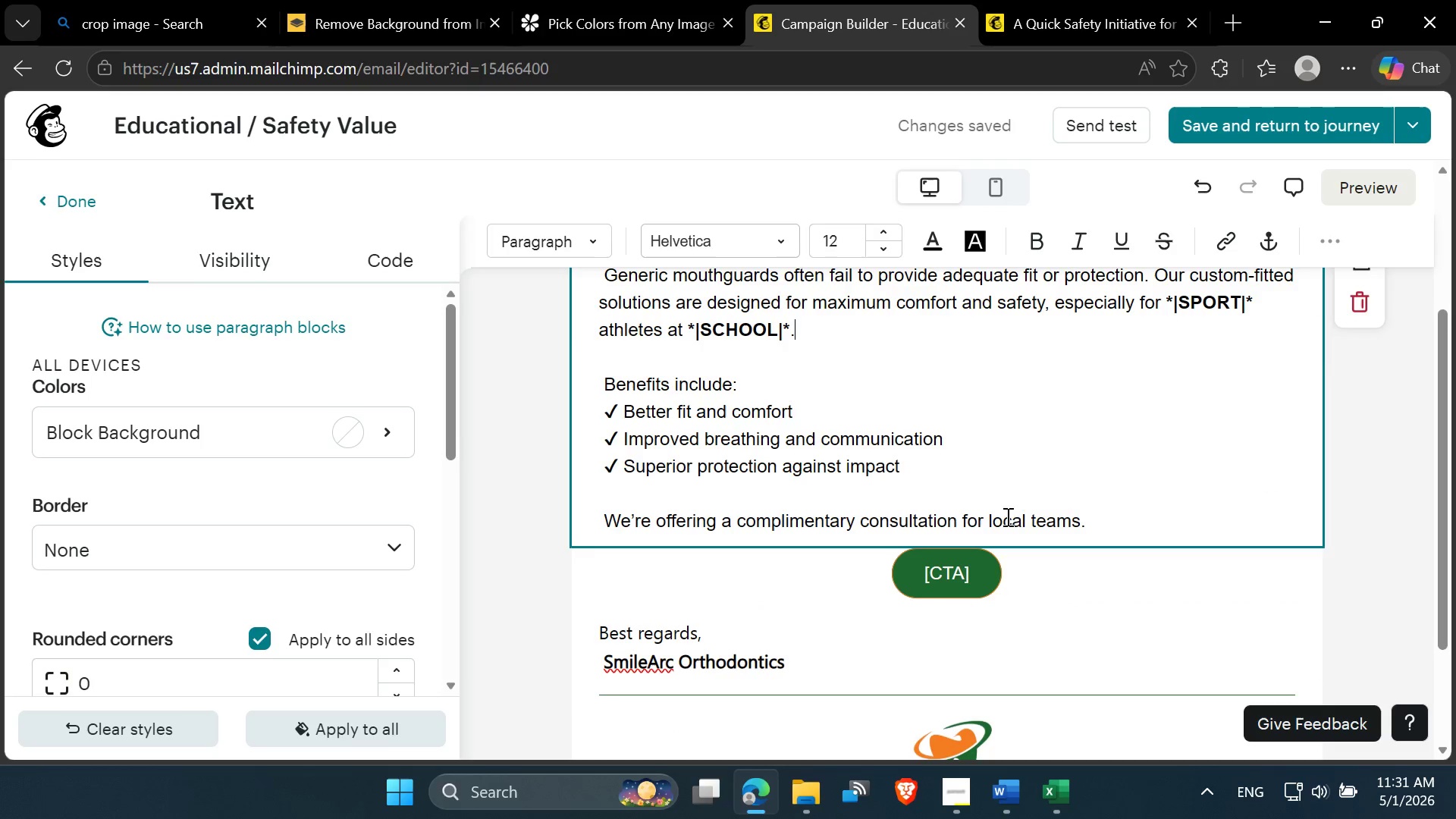 
wait(9.39)
 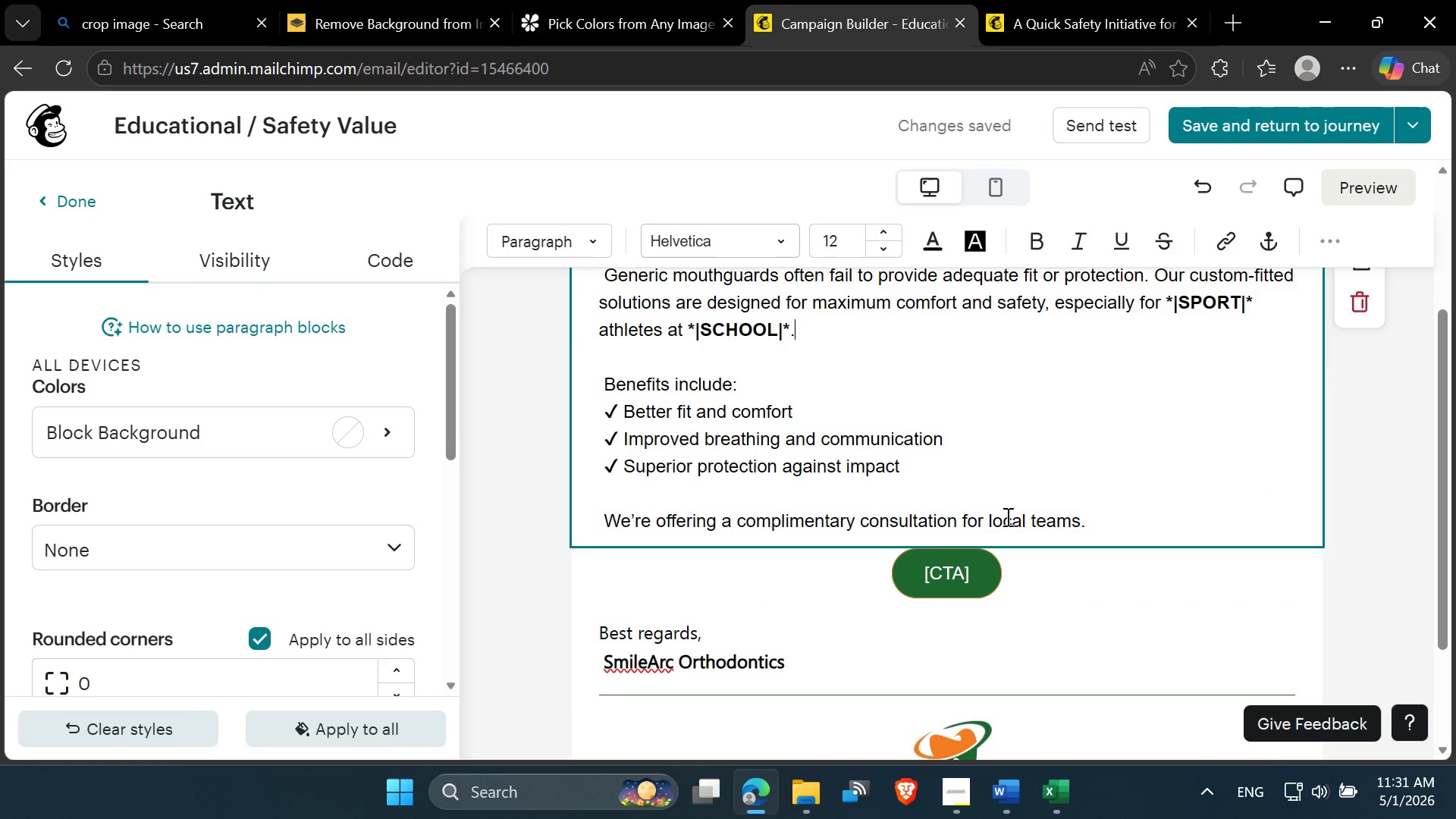 
left_click([1012, 800])
 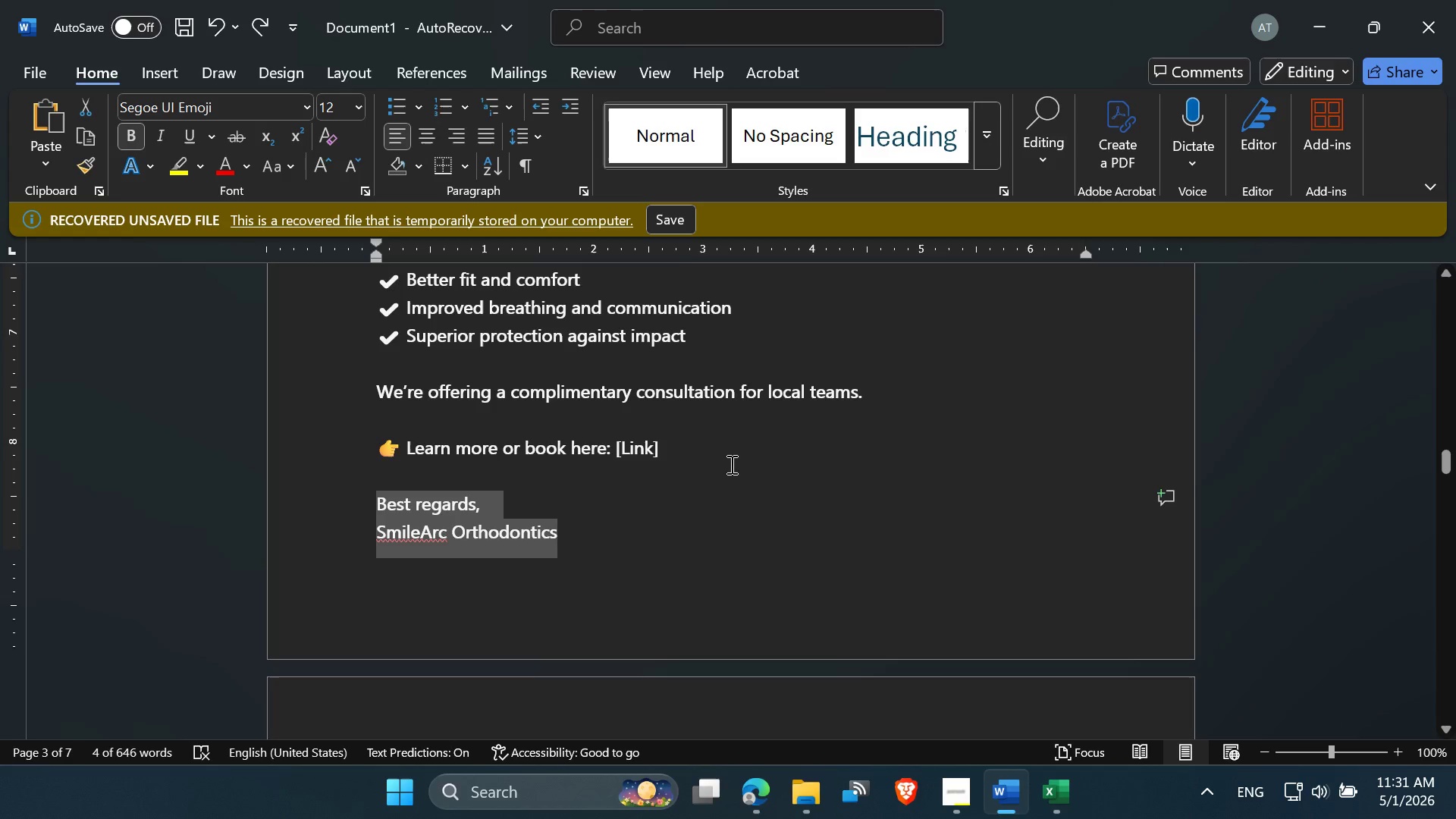 
left_click([690, 486])
 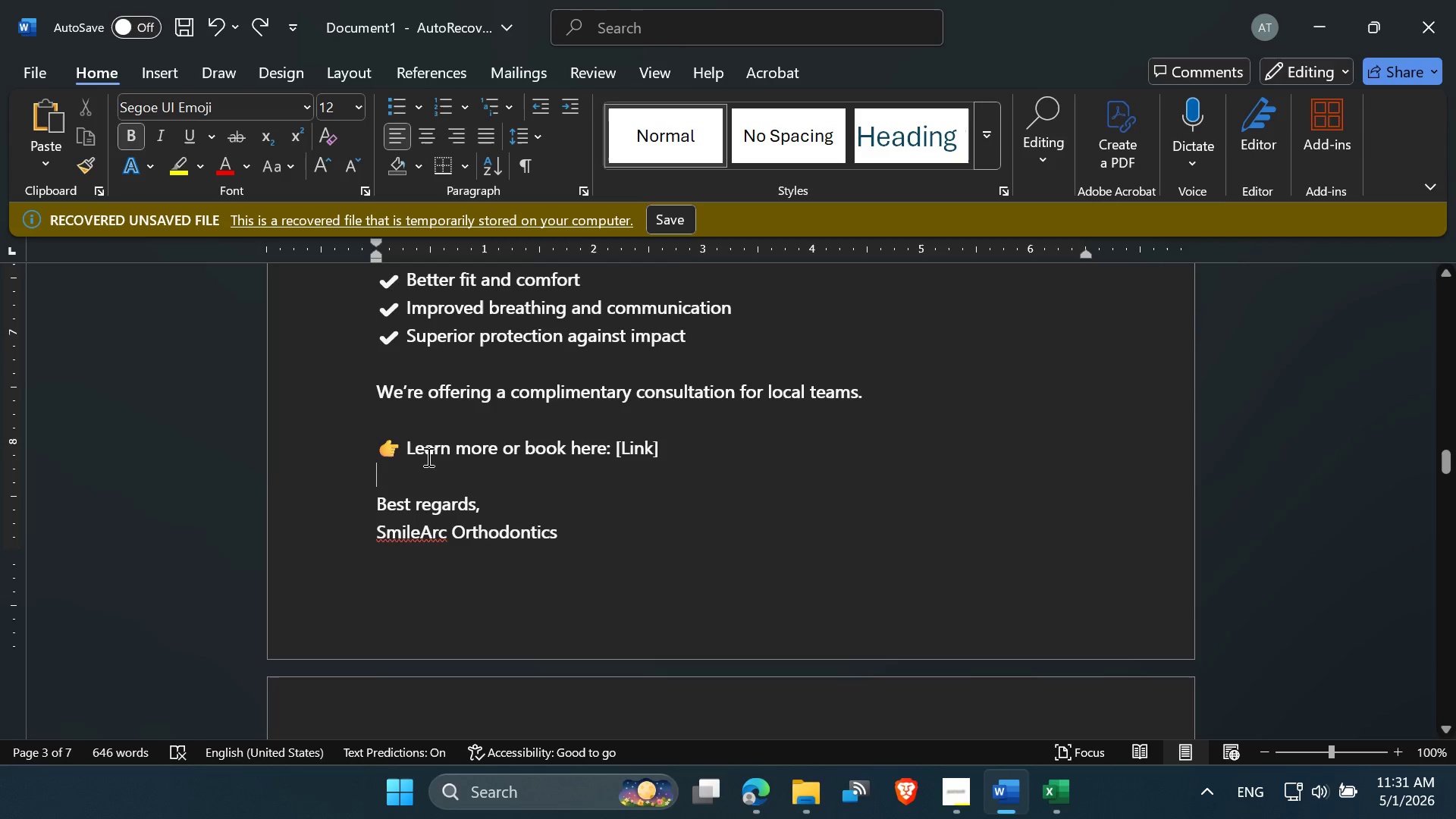 
left_click_drag(start_coordinate=[381, 446], to_coordinate=[670, 447])
 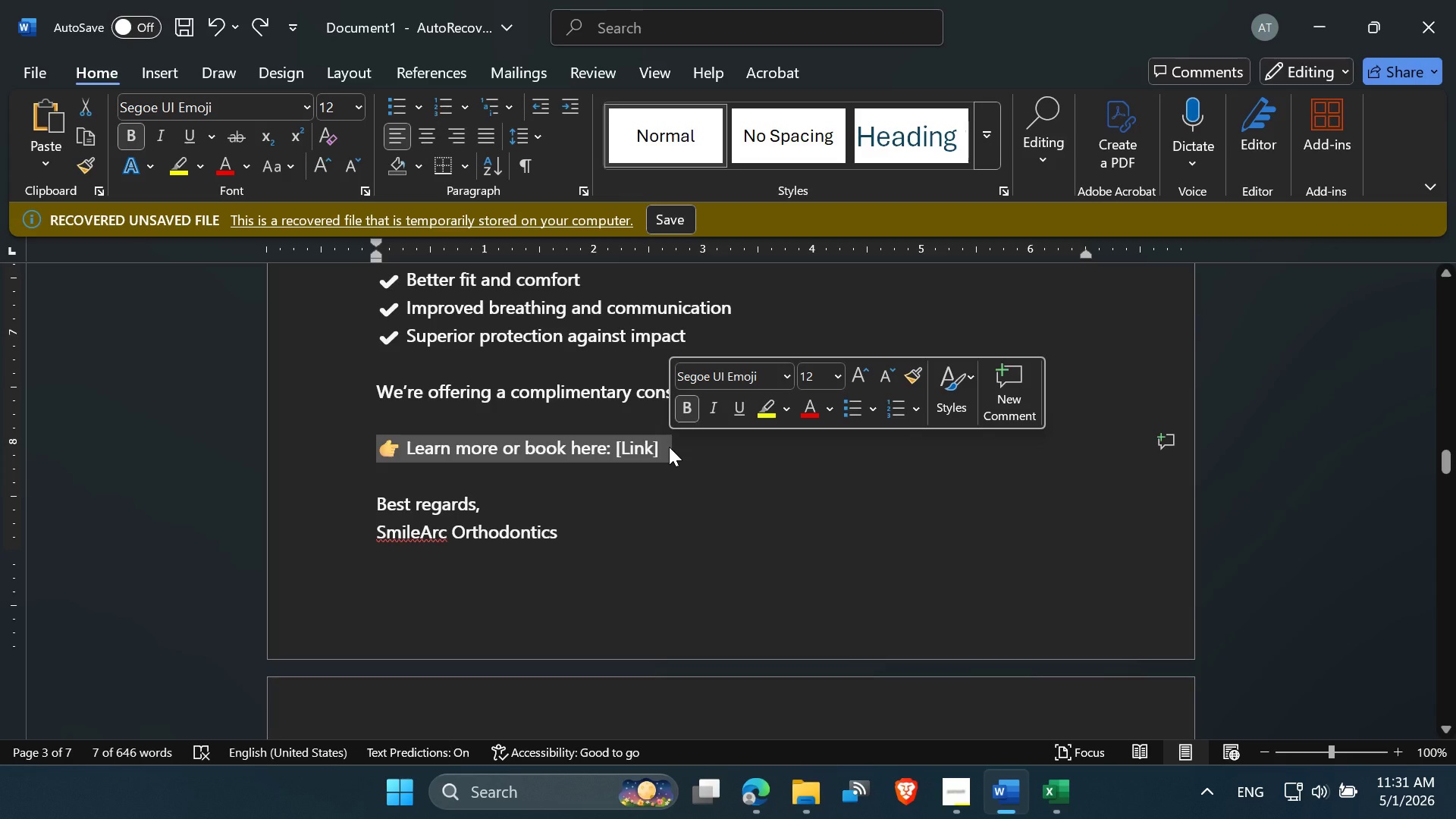 
key(Control+C)
 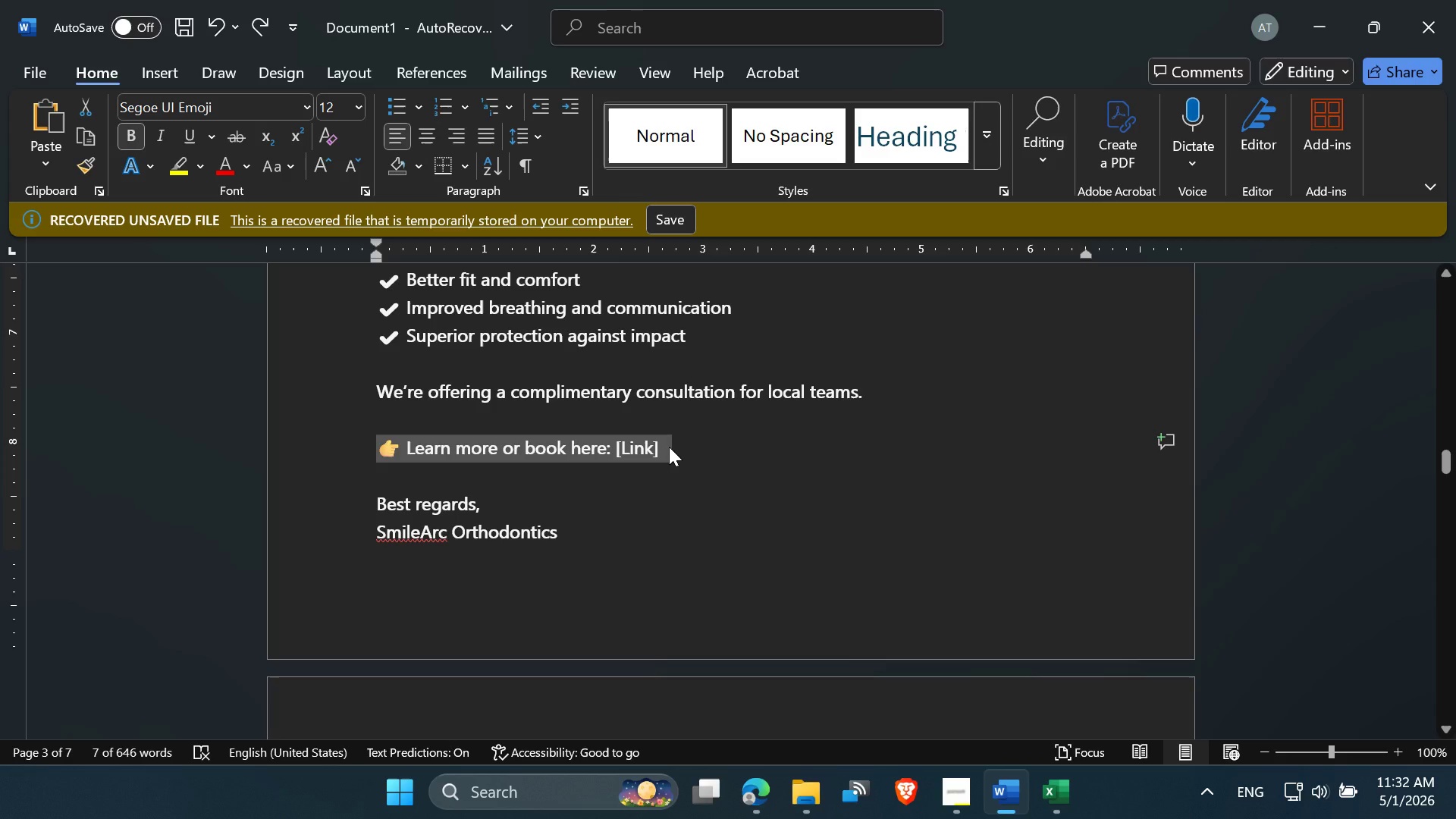 
key(Control+C)
 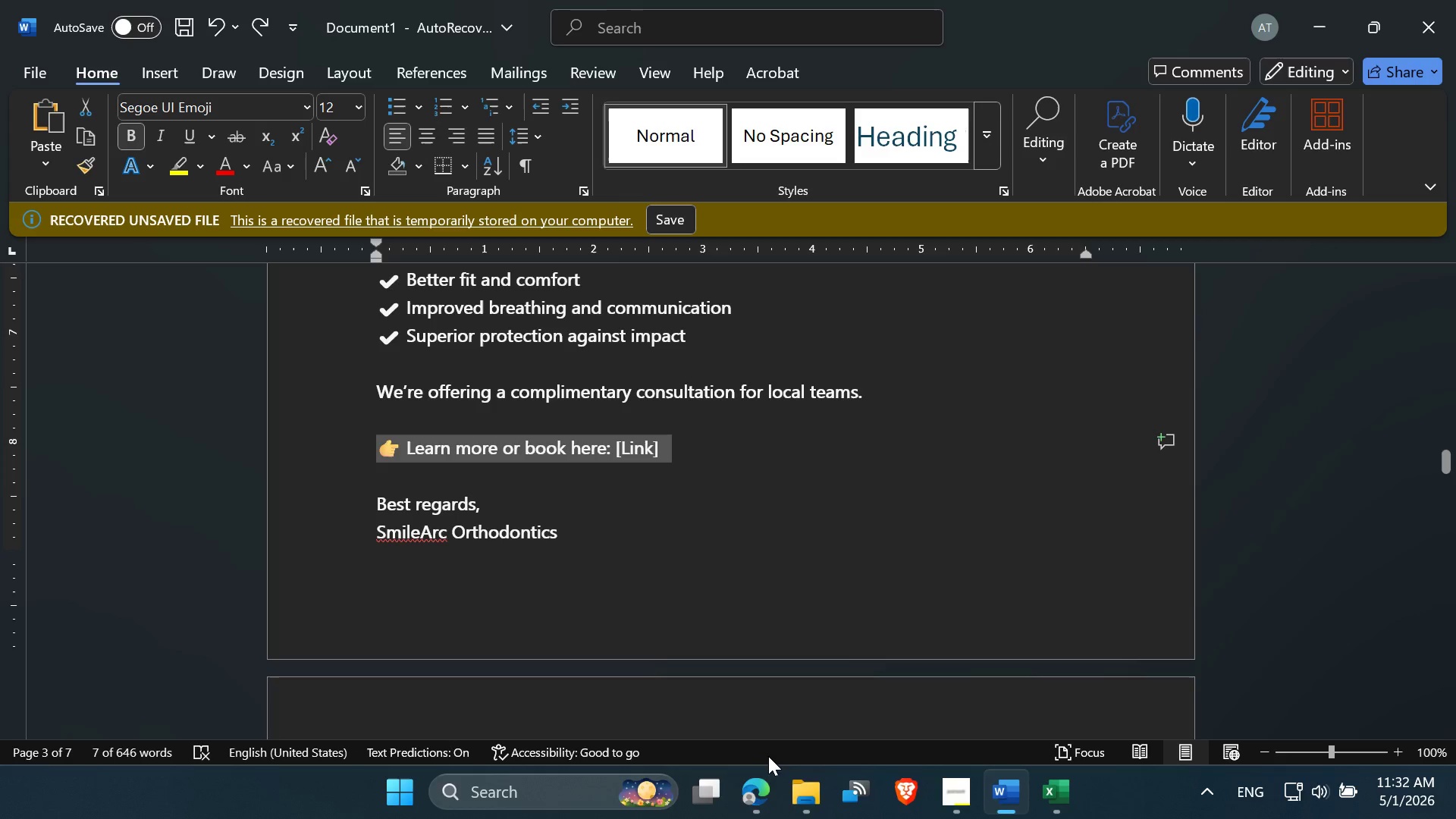 
left_click([750, 802])
 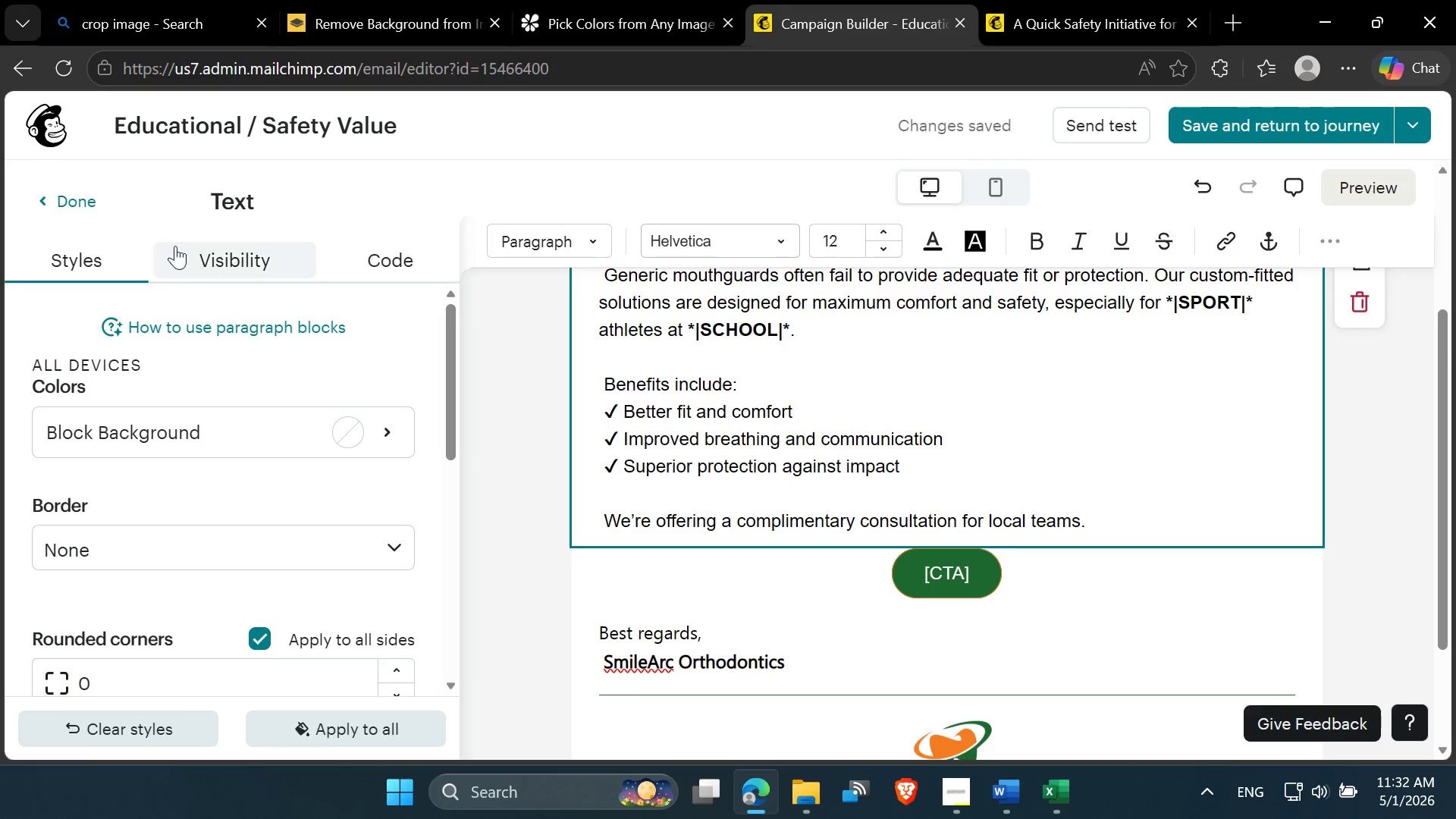 
left_click([75, 203])
 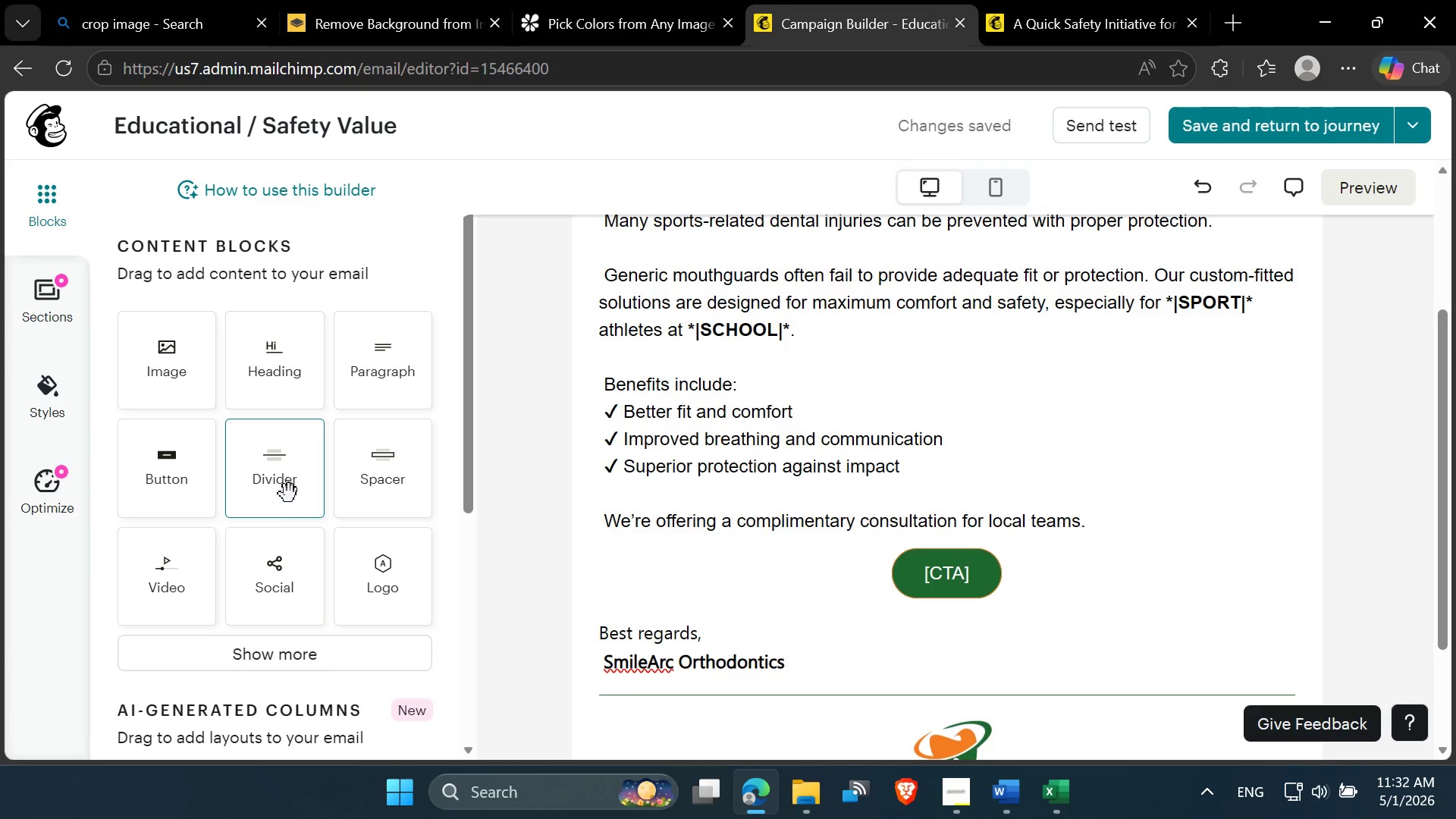 
scroll: coordinate [278, 571], scroll_direction: down, amount: 4.0
 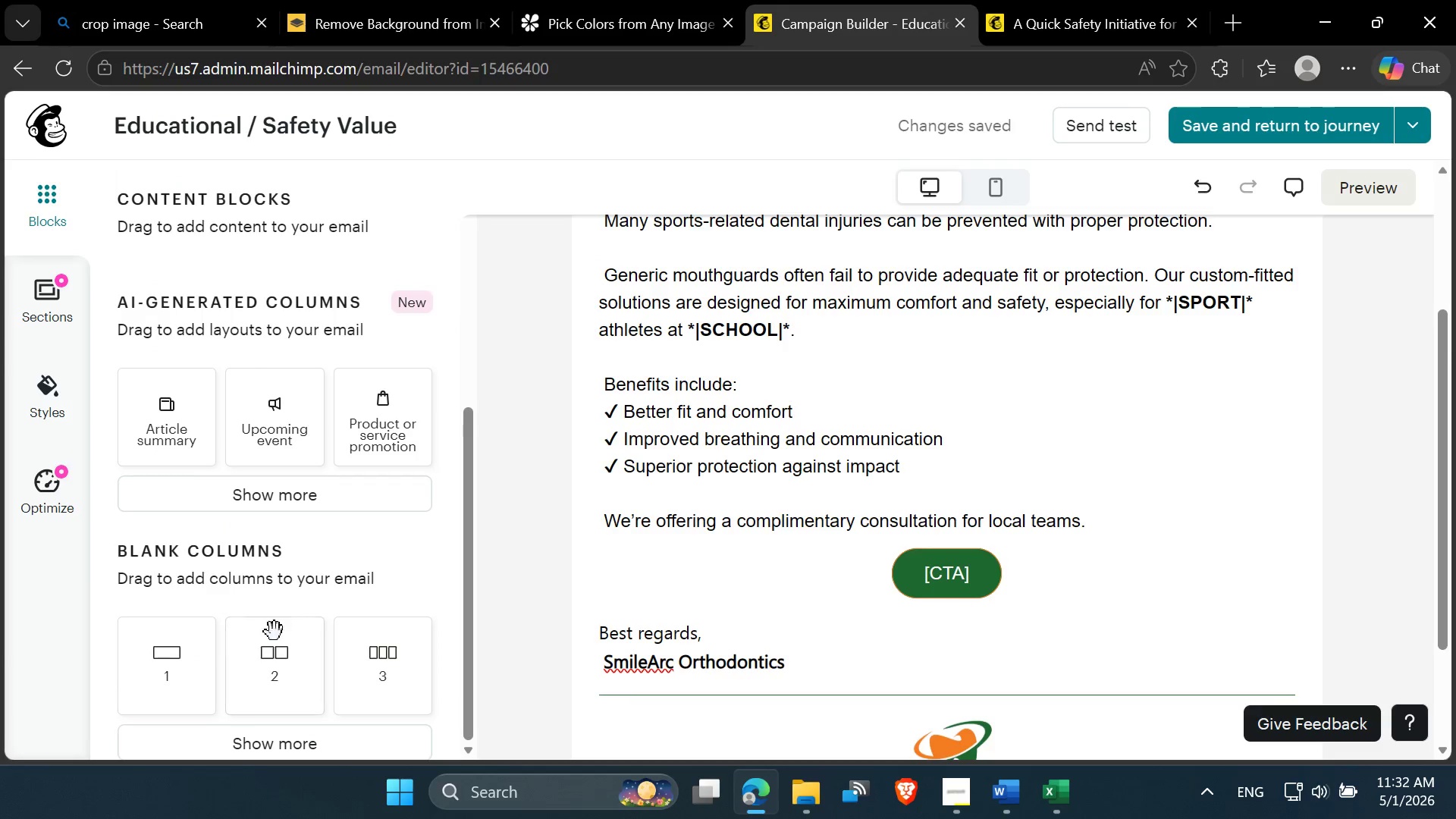 
left_click_drag(start_coordinate=[266, 650], to_coordinate=[775, 535])
 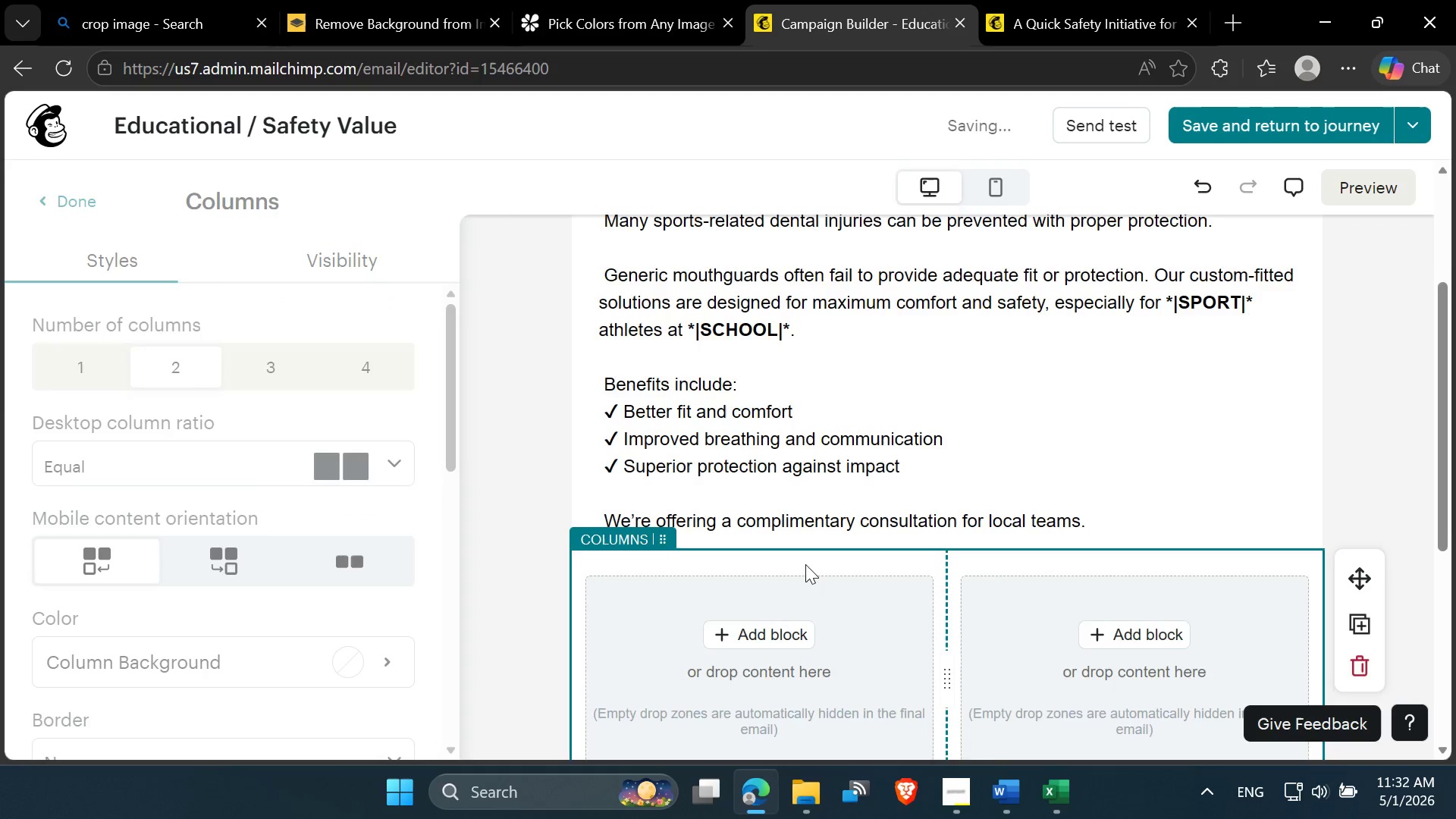 
scroll: coordinate [805, 564], scroll_direction: down, amount: 1.0
 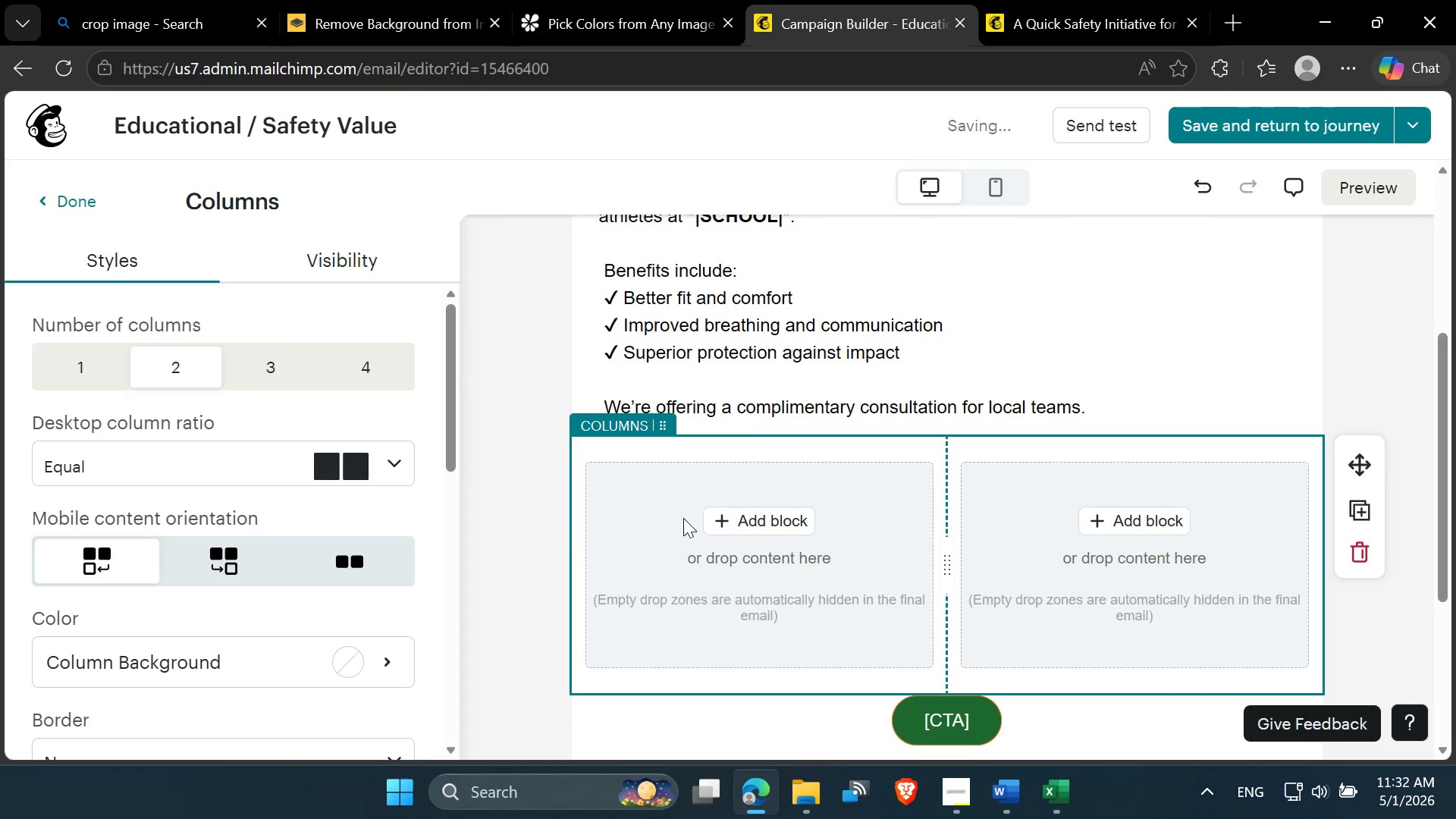 
left_click([736, 529])
 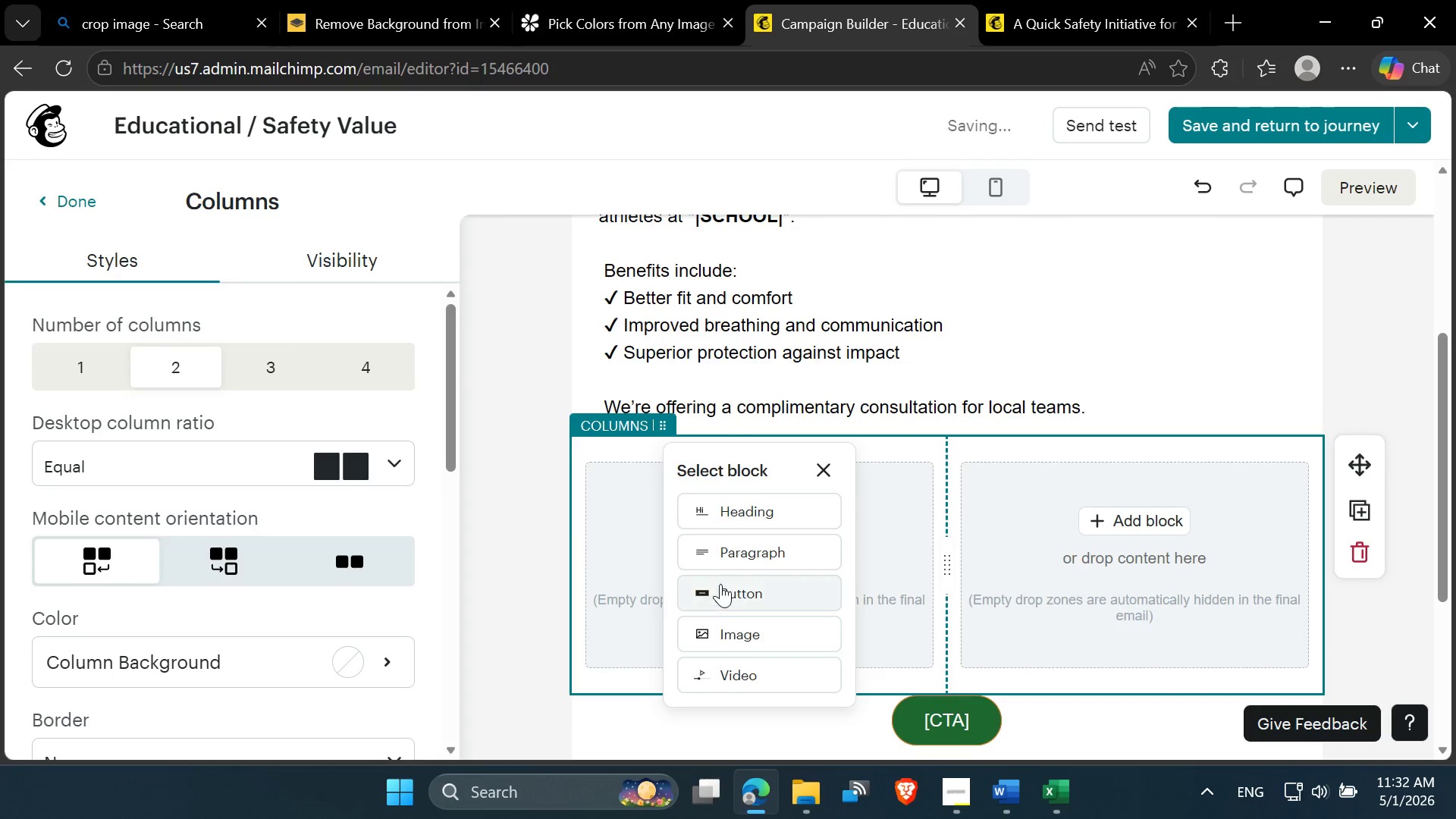 
left_click([723, 551])
 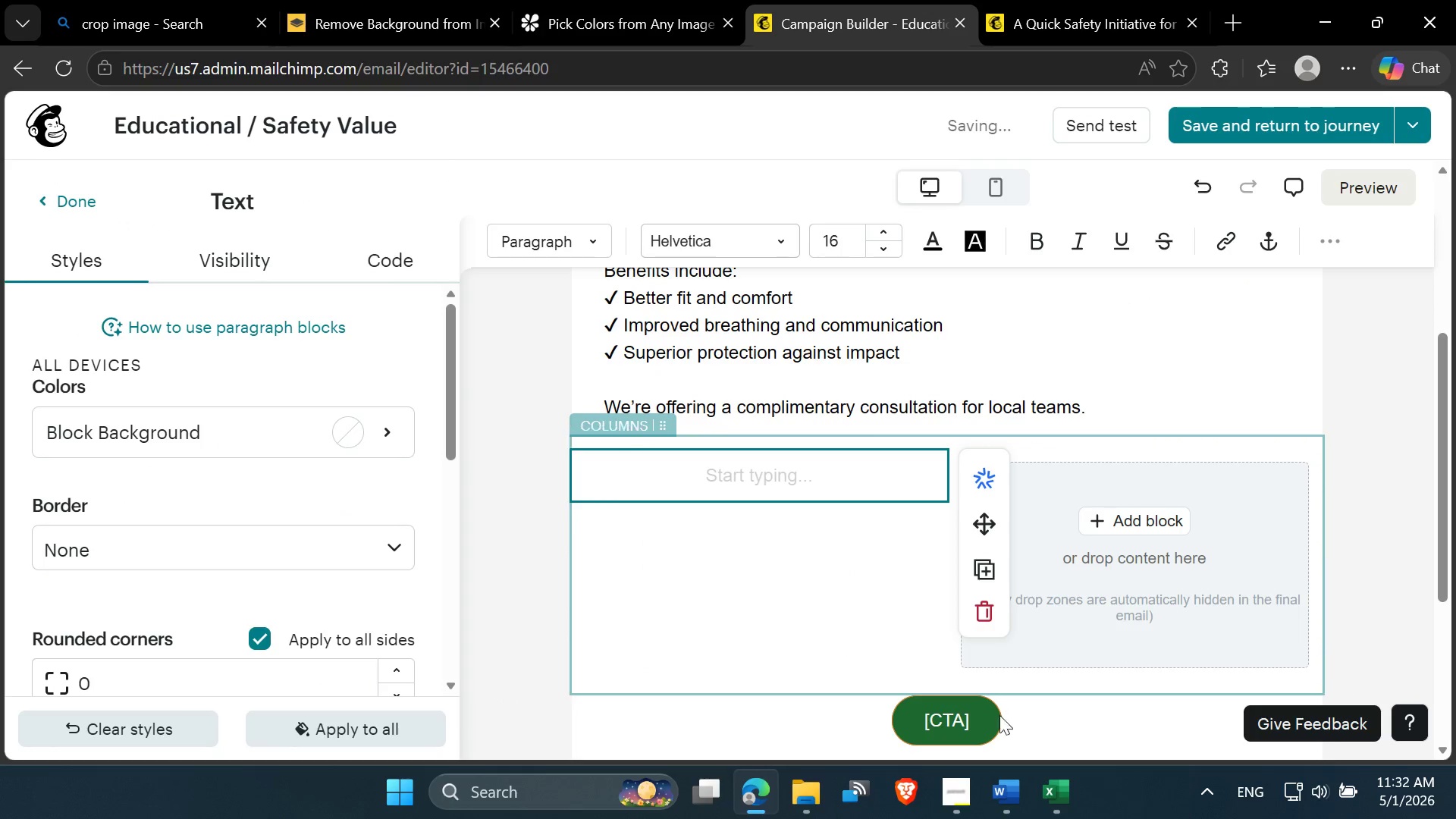 
left_click([1009, 723])
 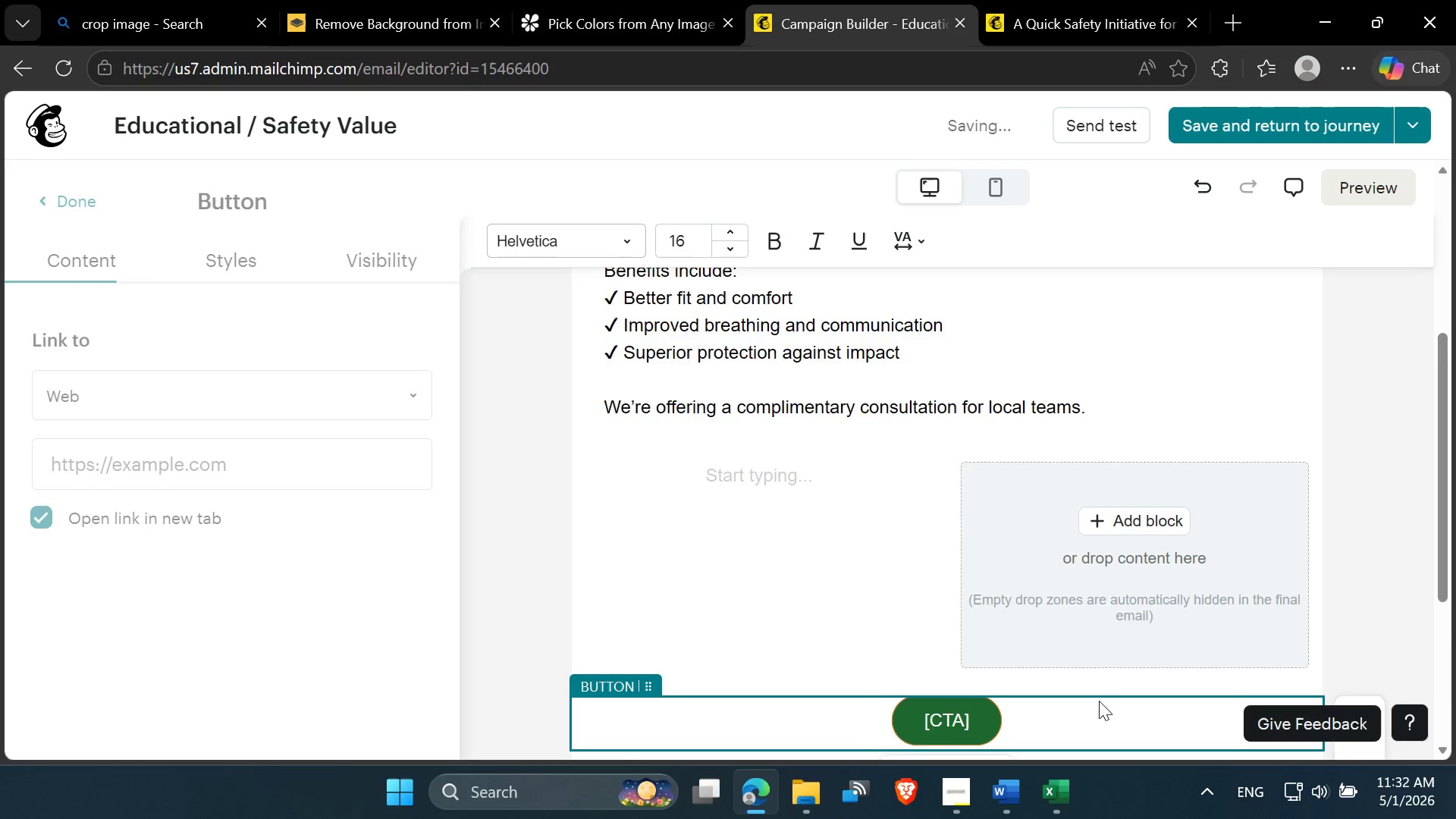 
scroll: coordinate [1099, 700], scroll_direction: down, amount: 1.0
 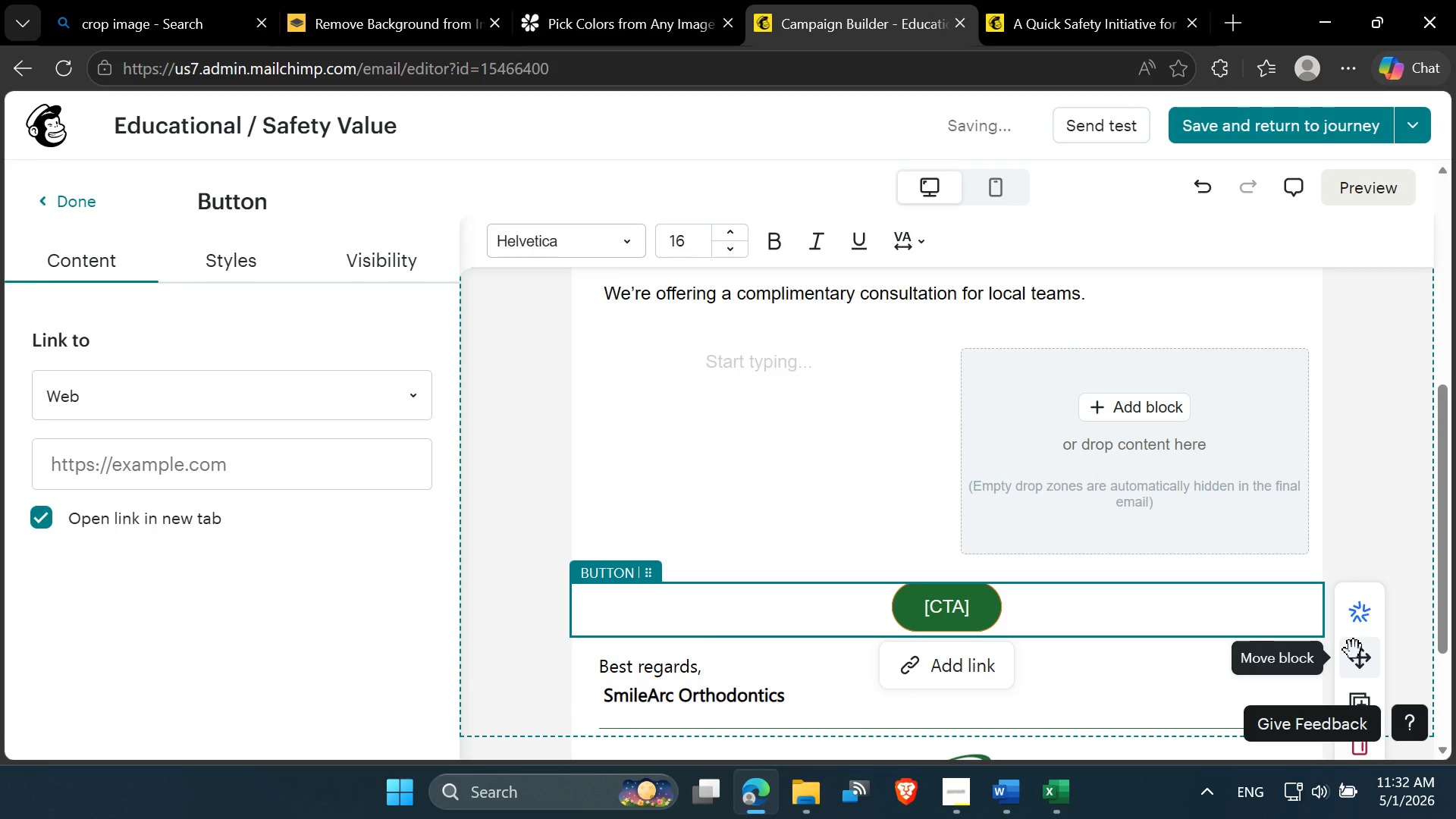 
left_click_drag(start_coordinate=[1356, 665], to_coordinate=[1166, 434])
 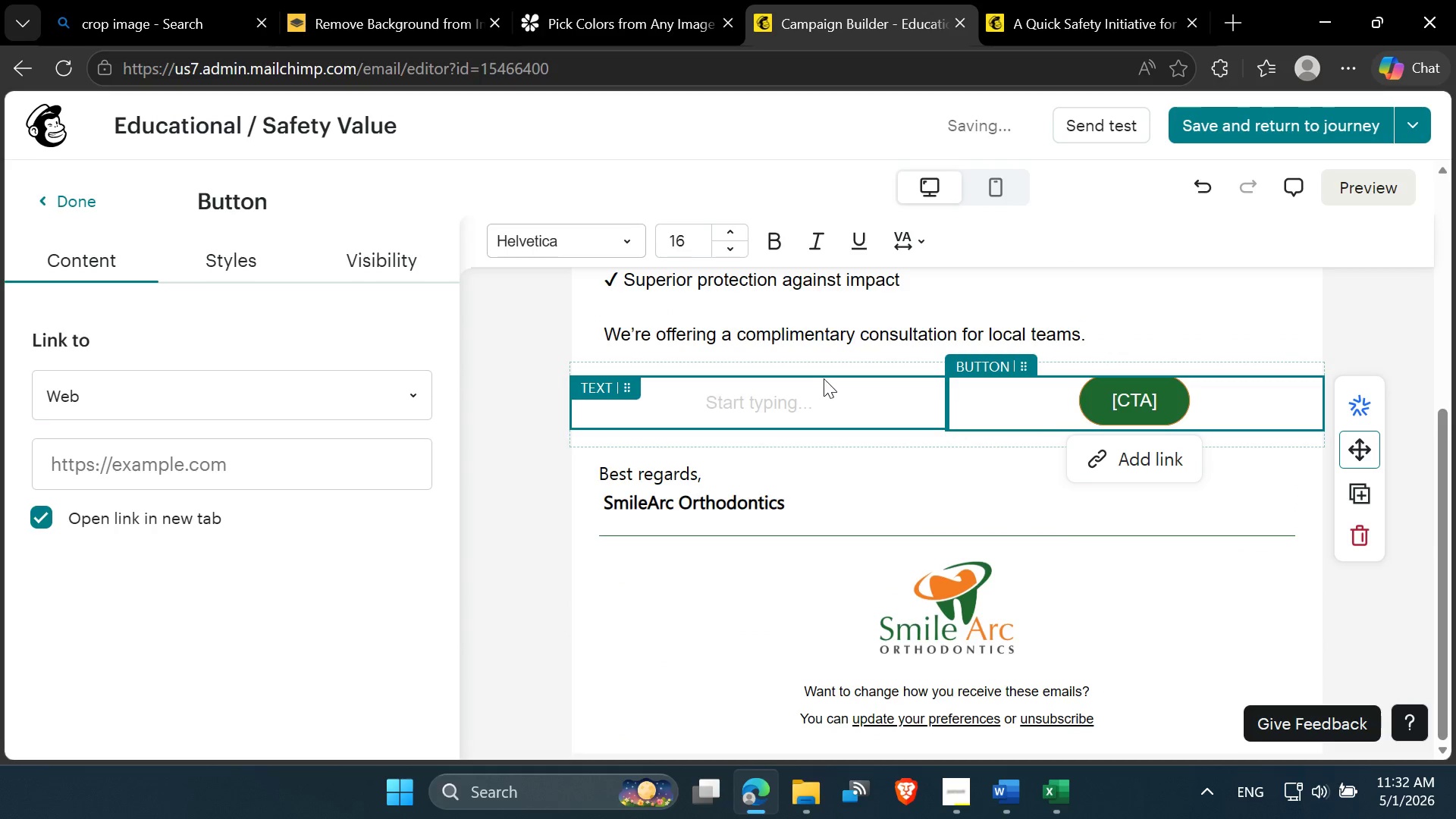 
double_click([761, 396])
 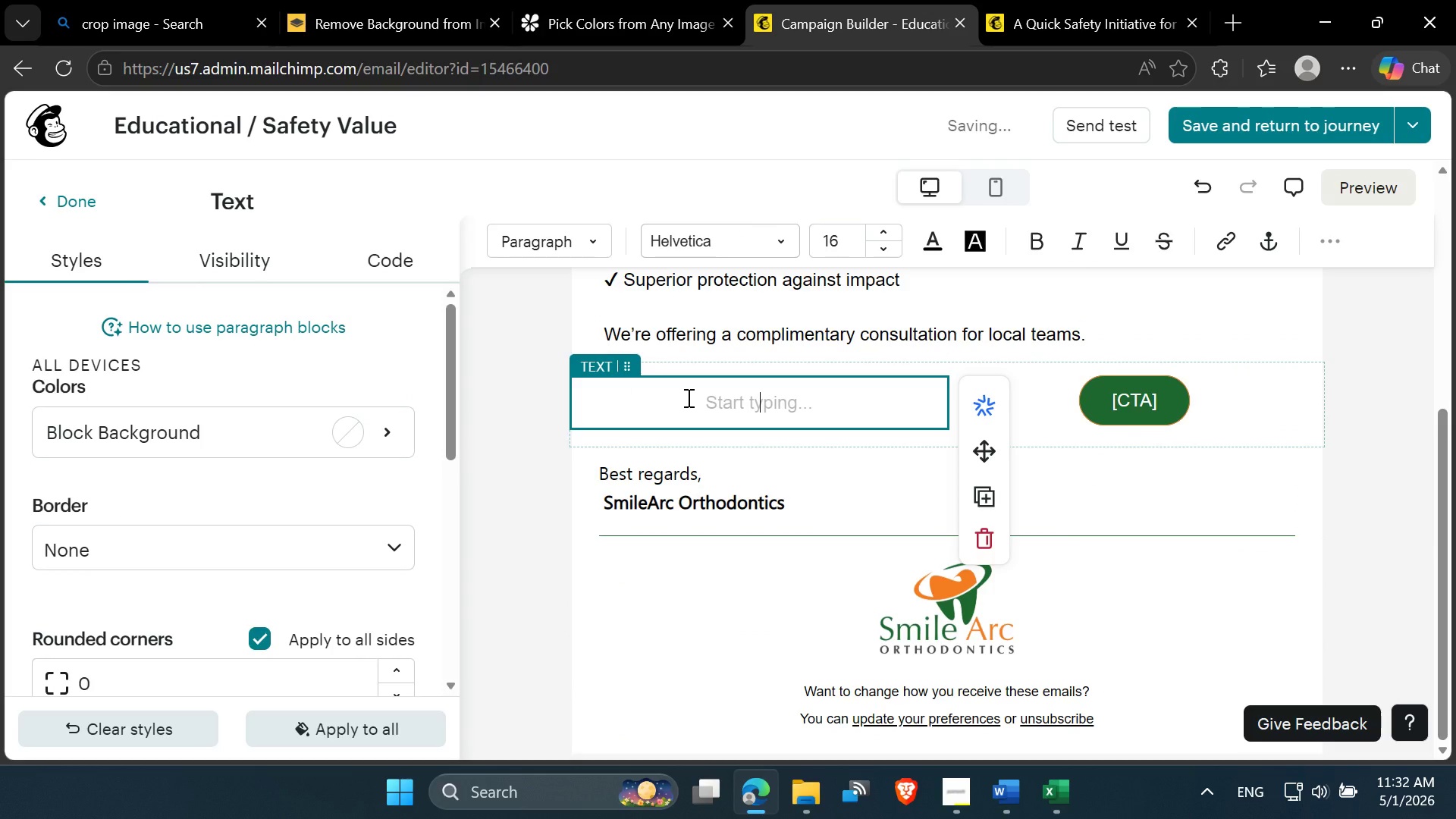 
key(Control+V)
 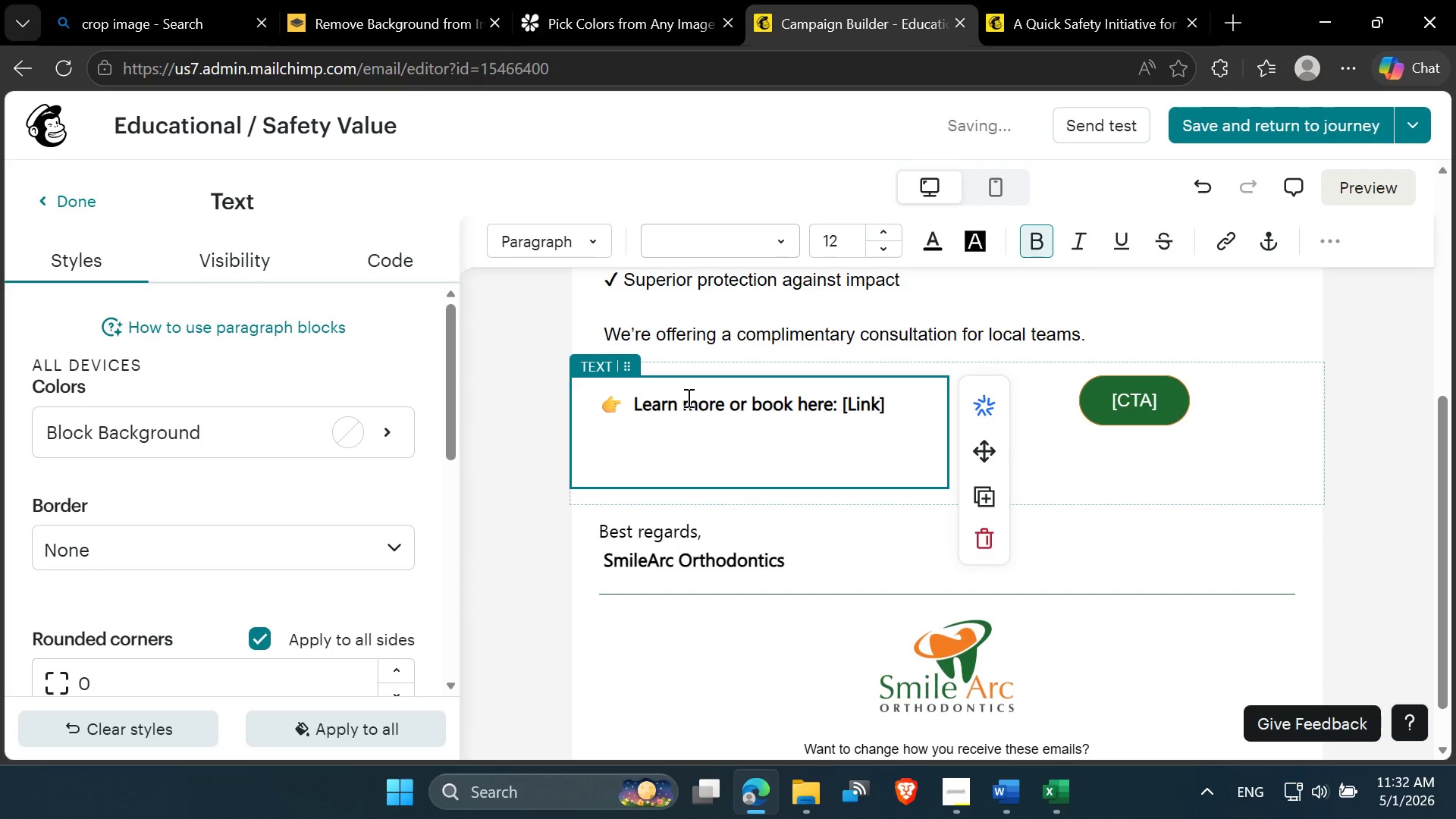 
key(Backspace)
 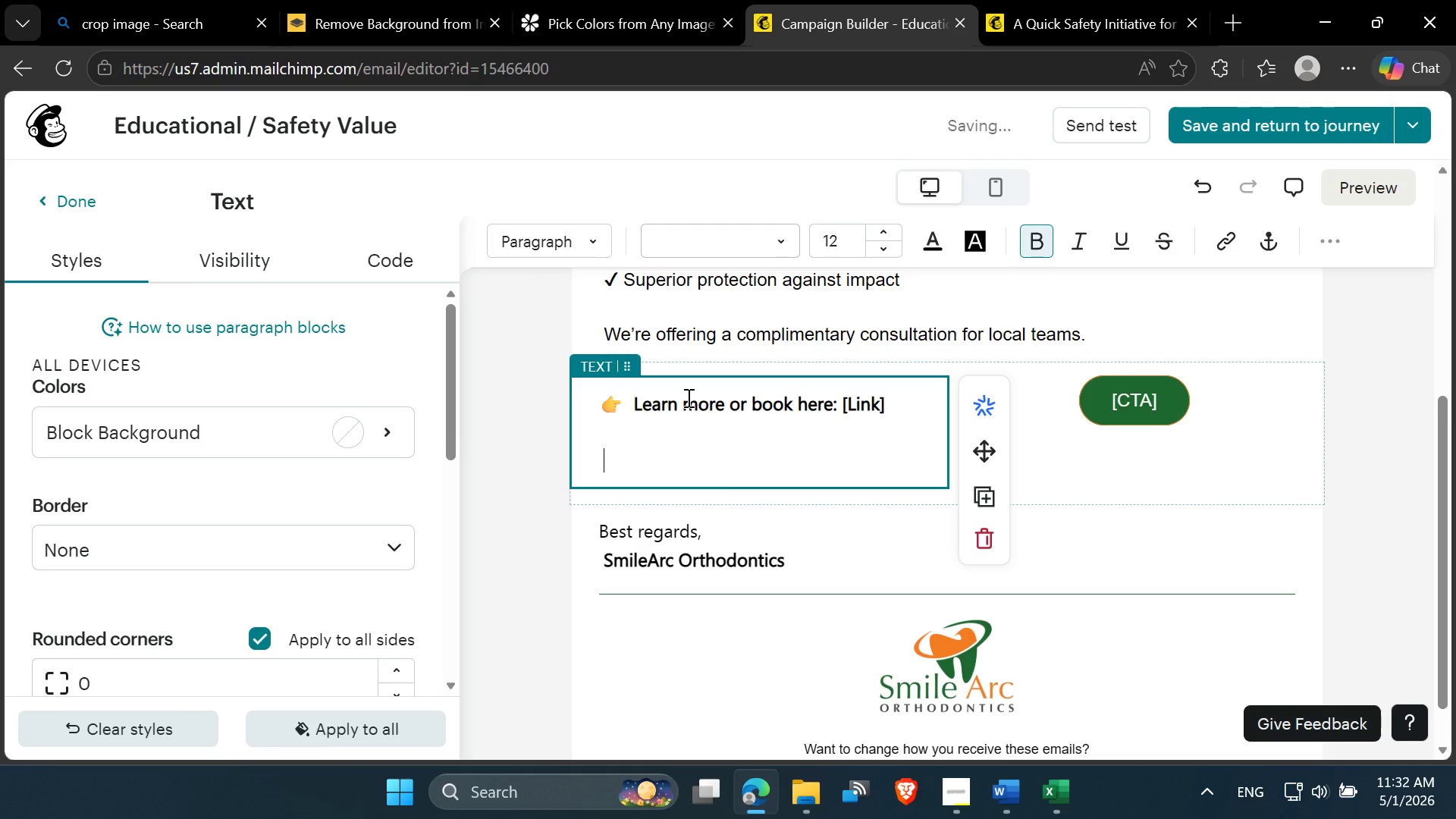 
key(Backspace)
 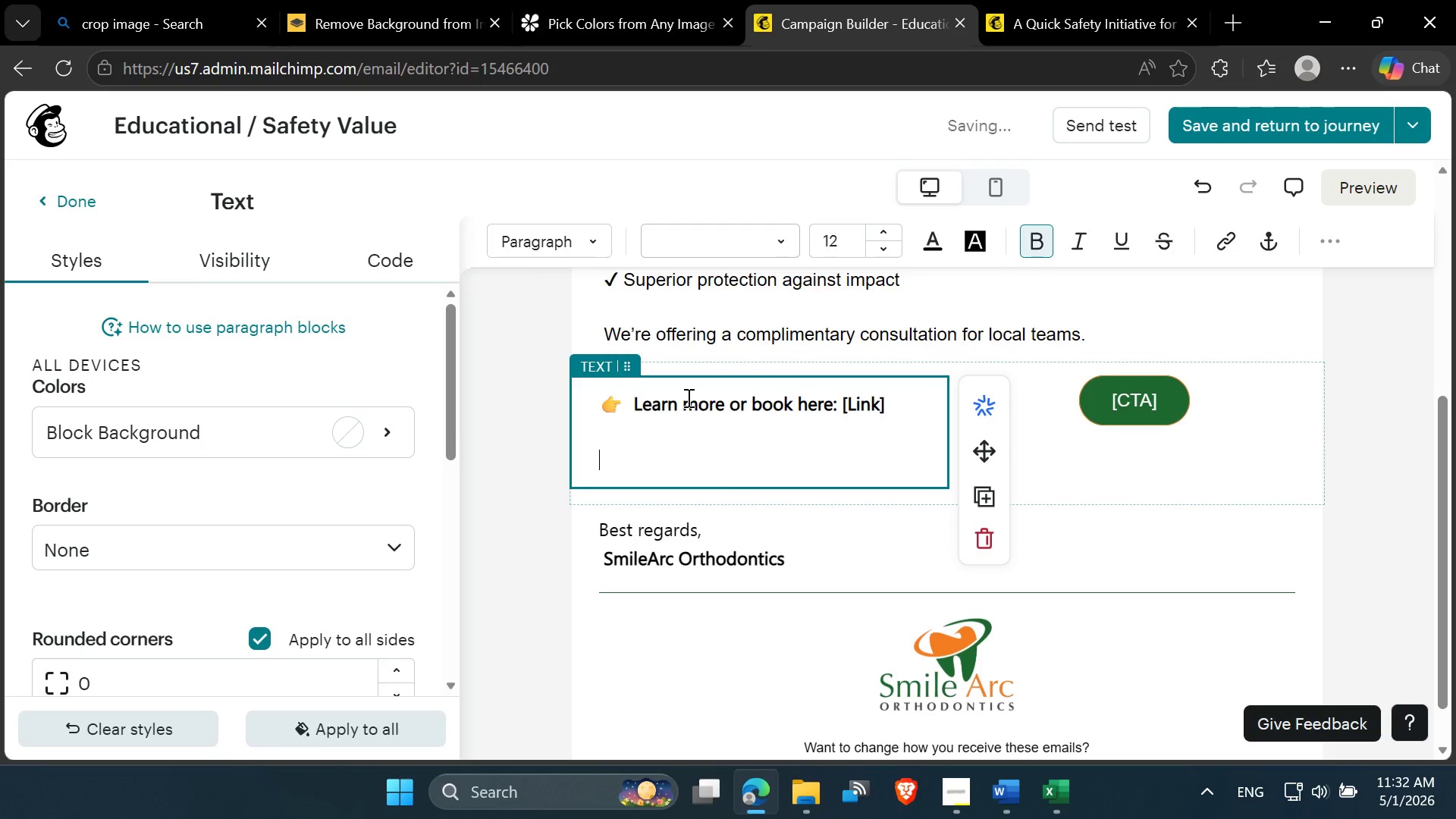 
key(Backspace)
 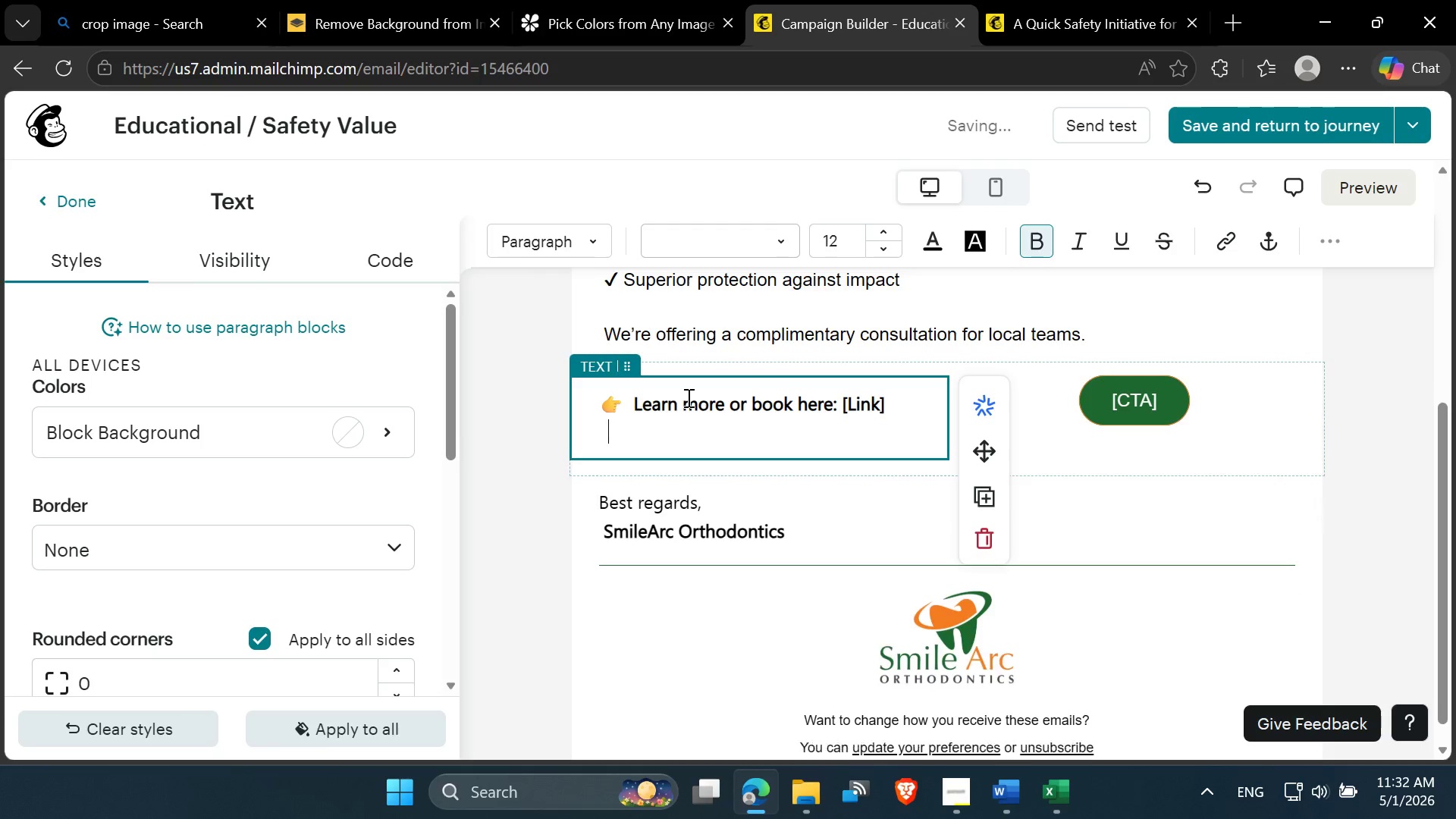 
key(Backspace)
 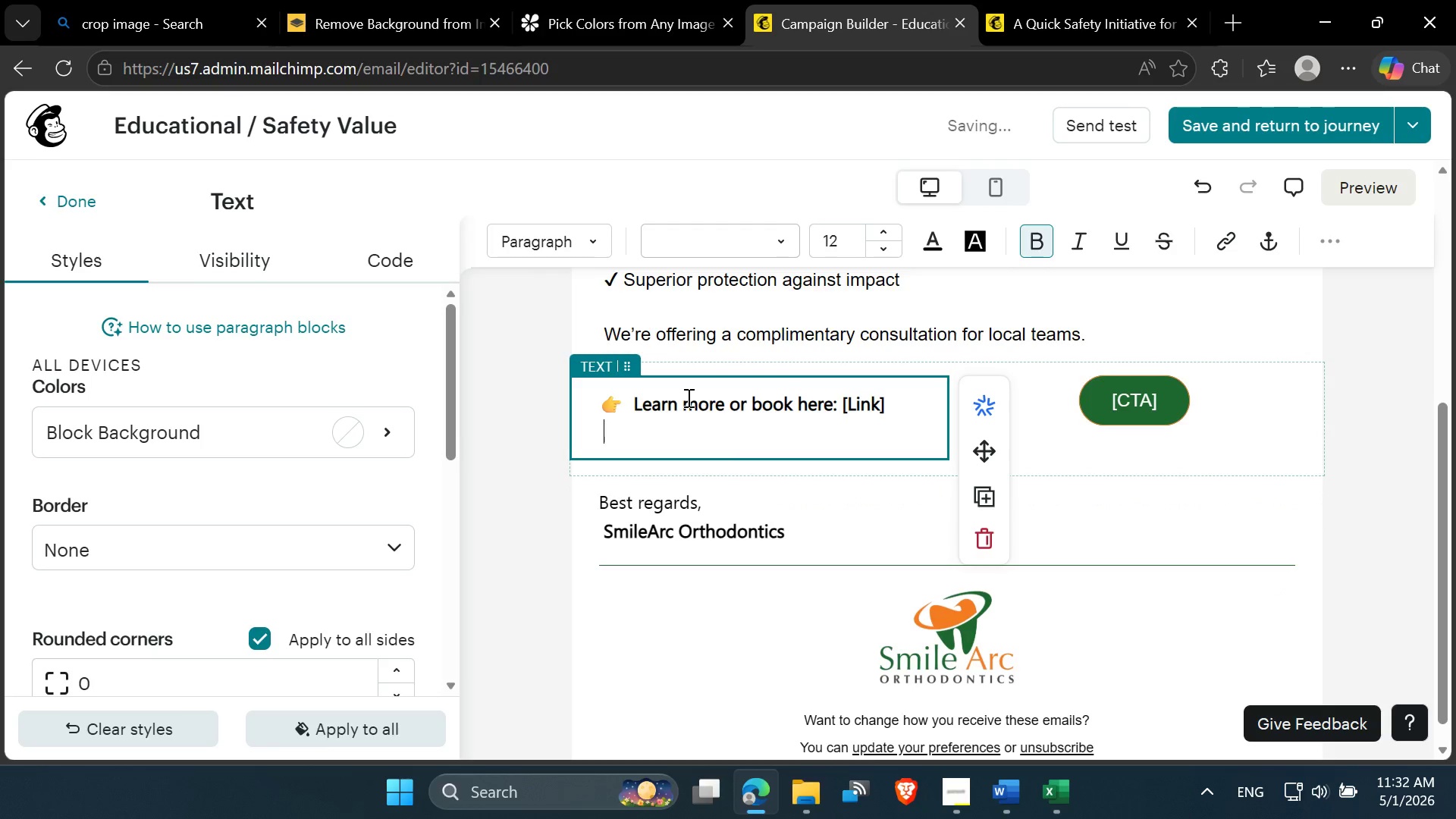 
key(Backspace)
 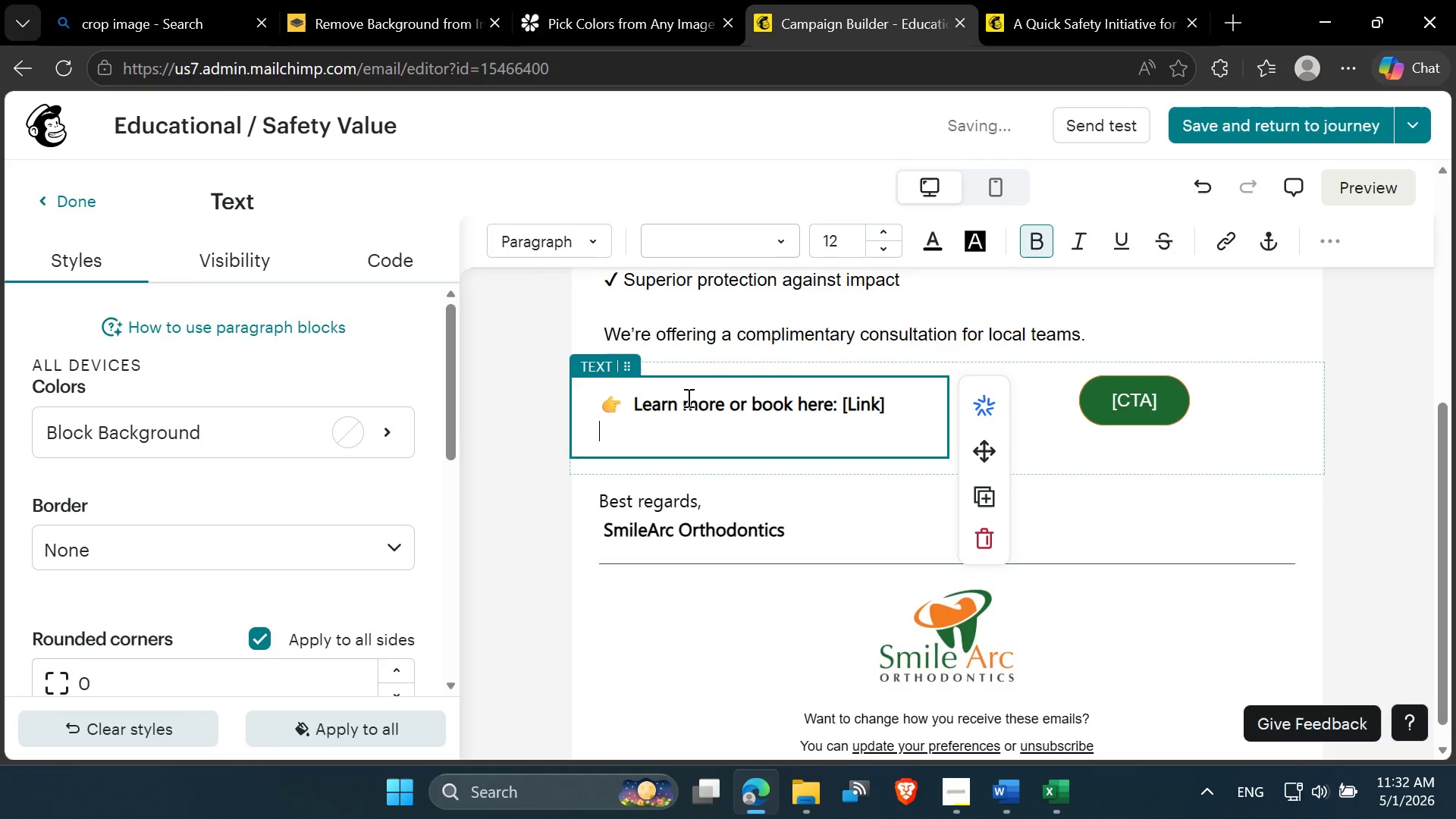 
key(Backspace)
 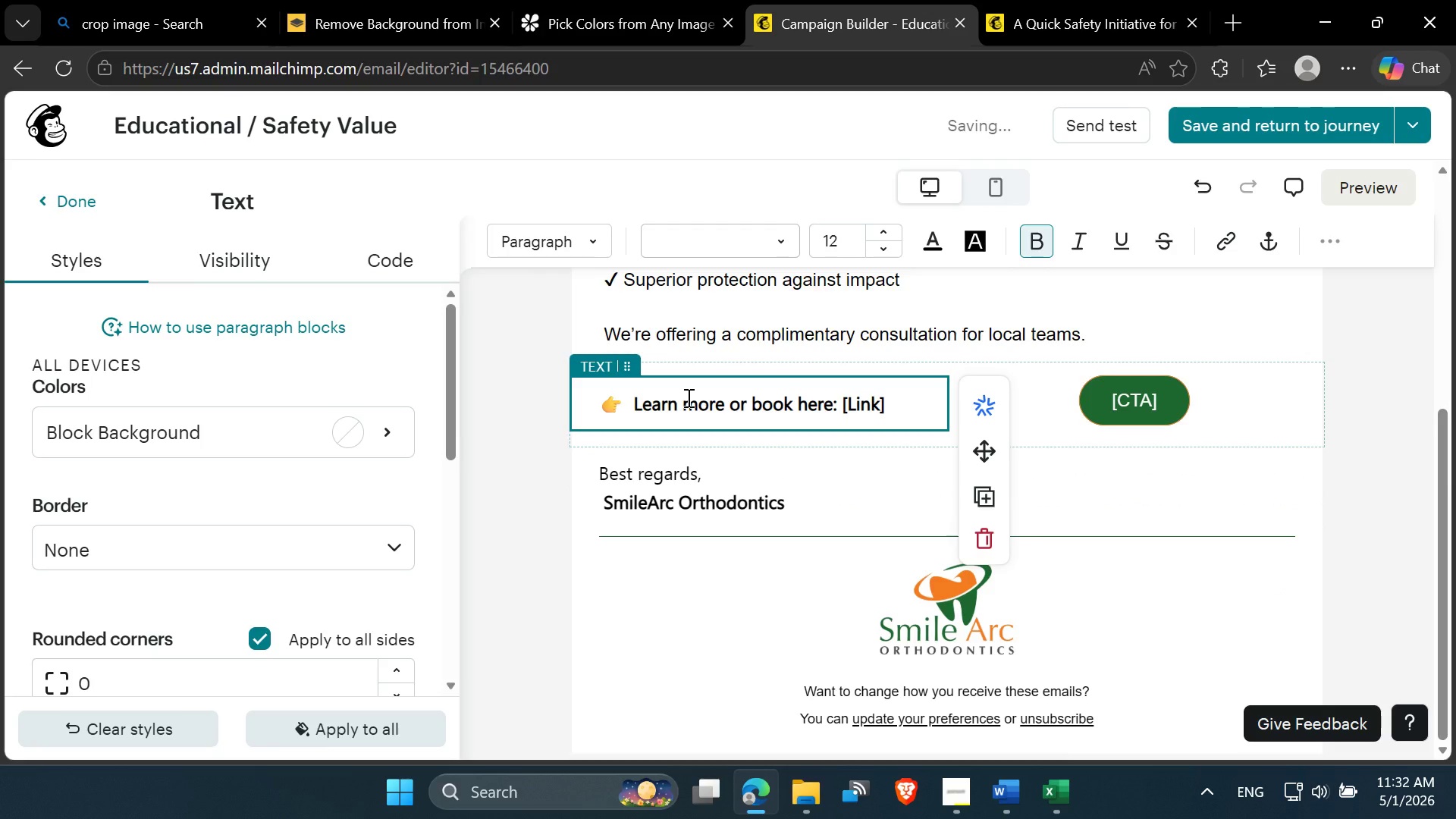 
key(Backspace)
 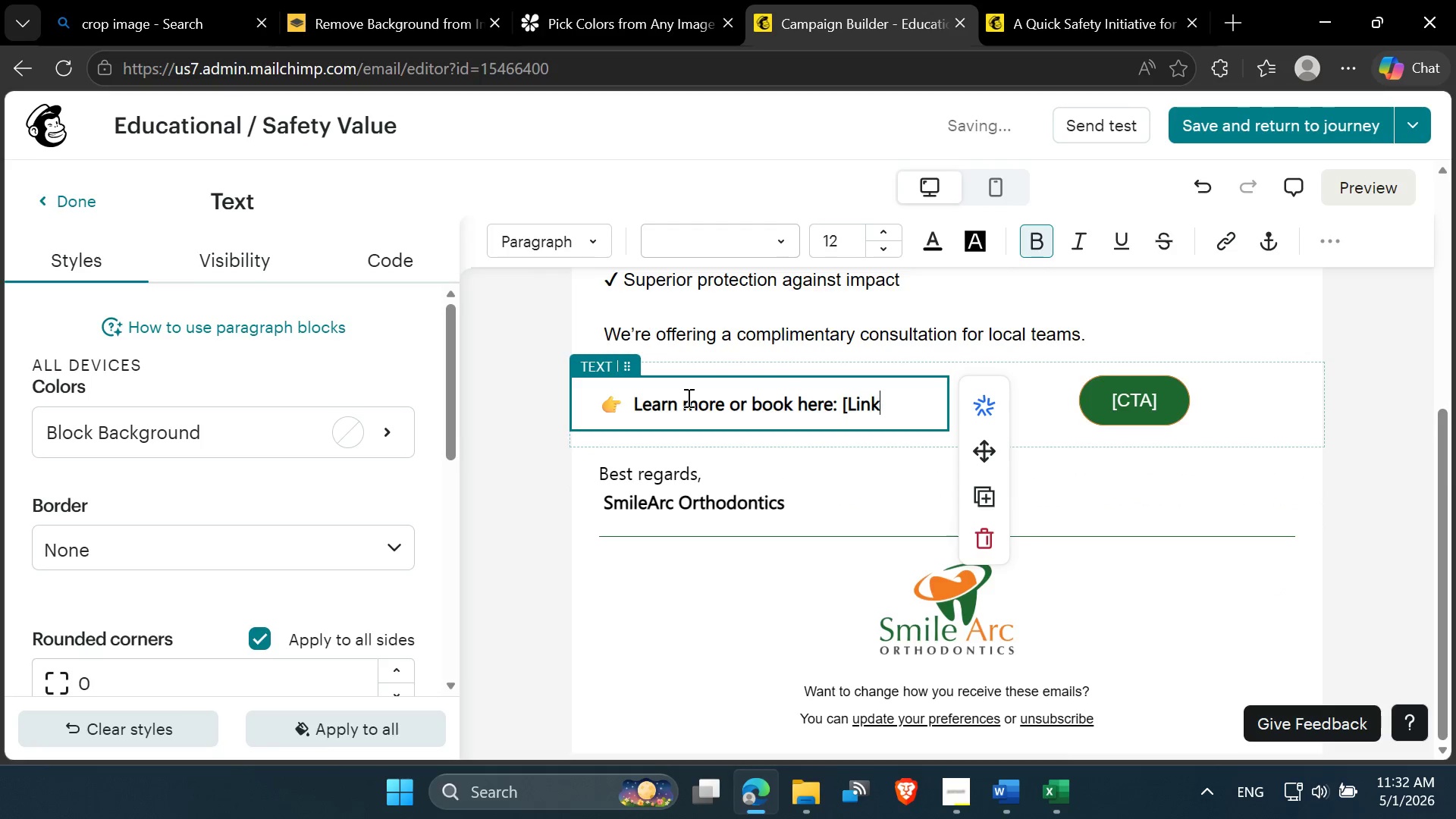 
key(Backspace)
 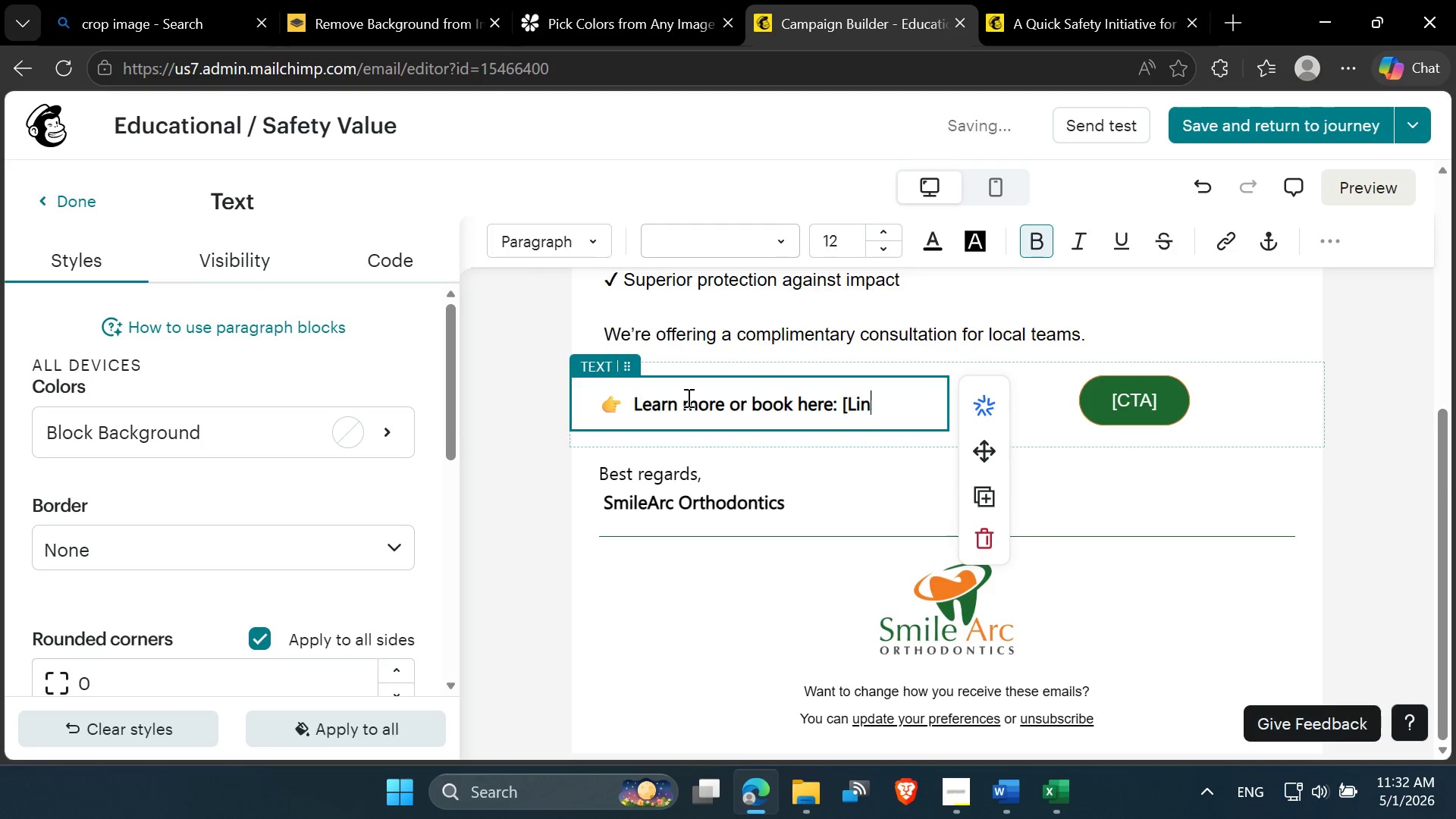 
key(Backspace)
 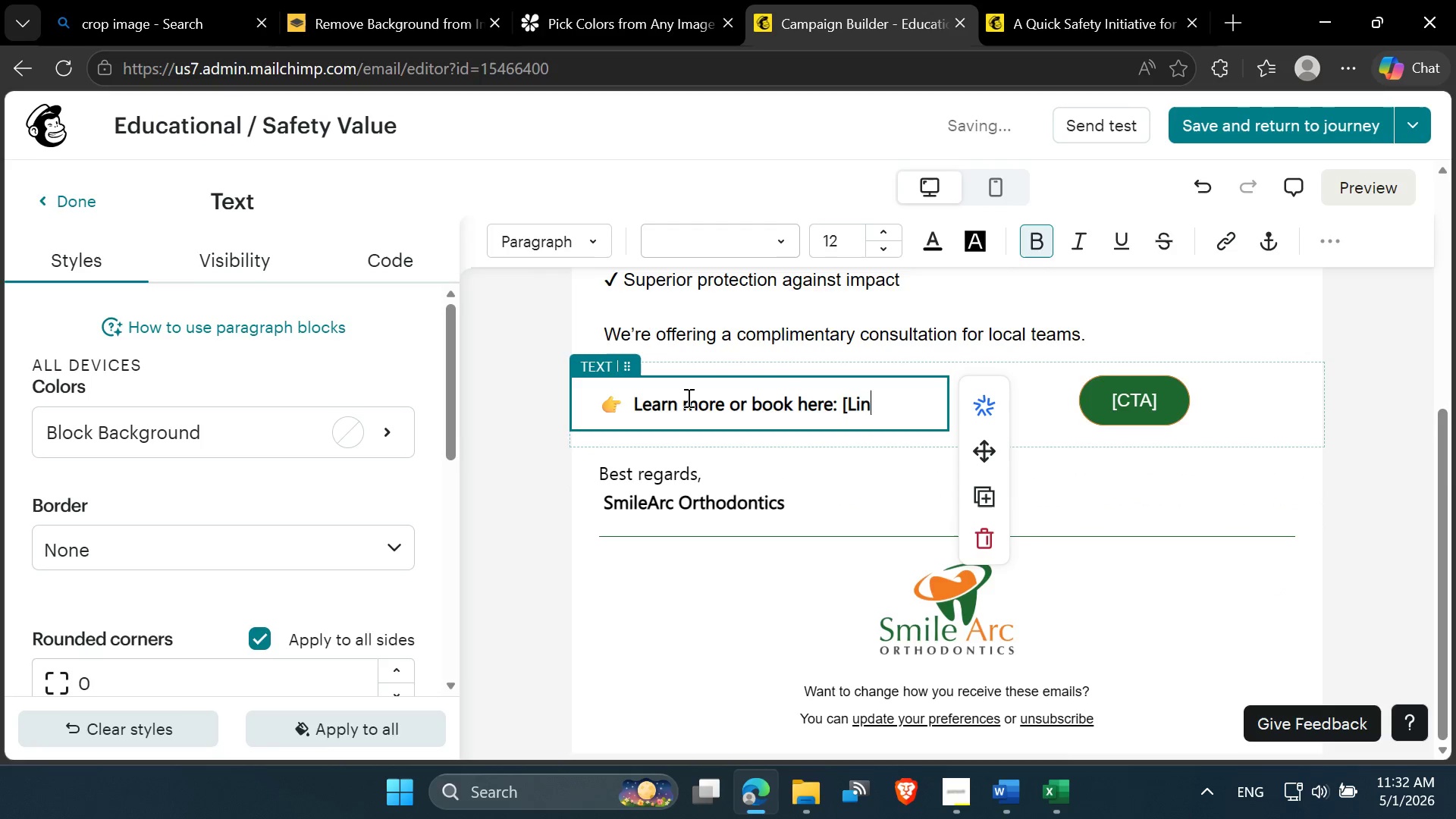 
key(Backspace)
 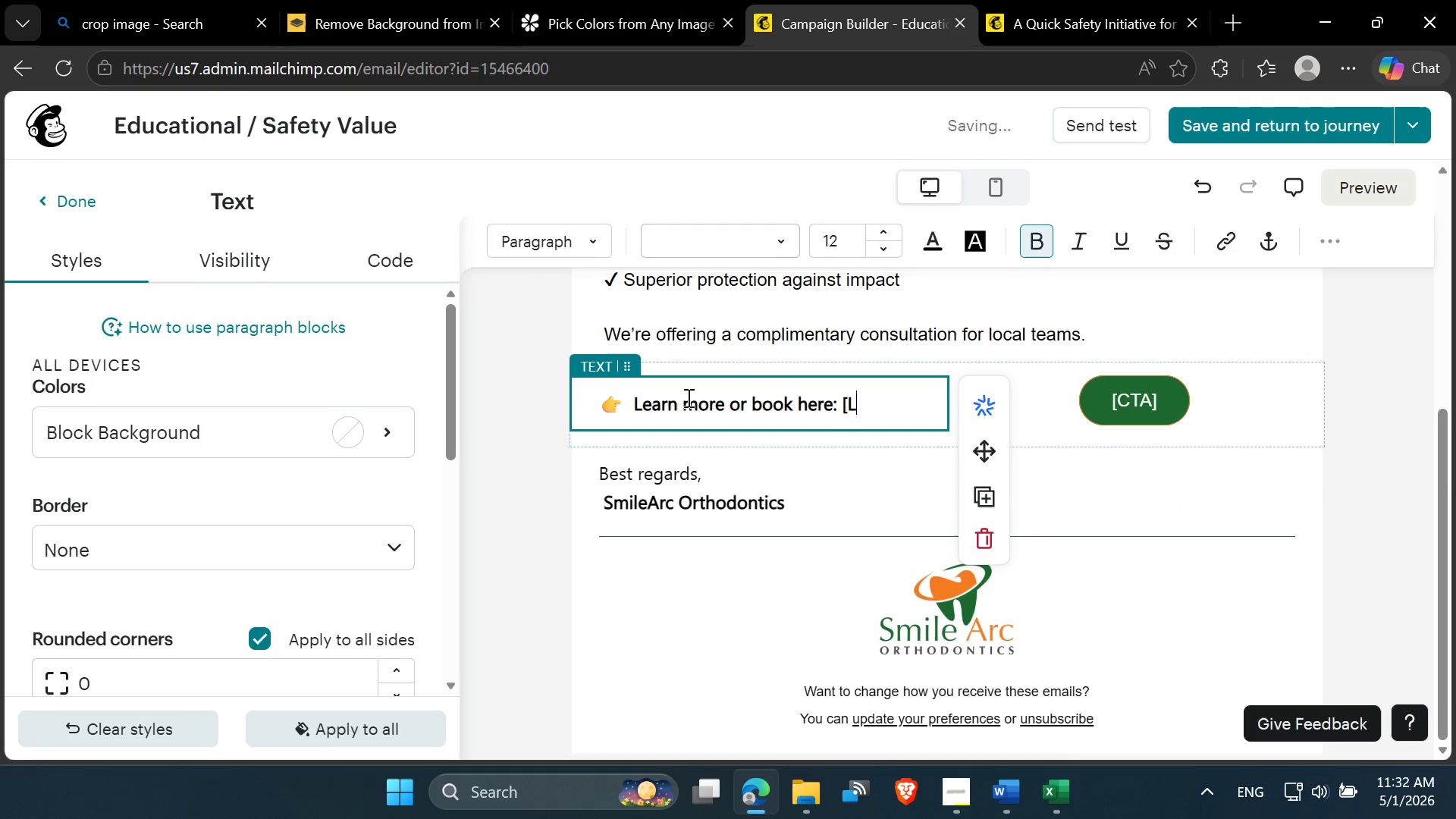 
key(Backspace)
 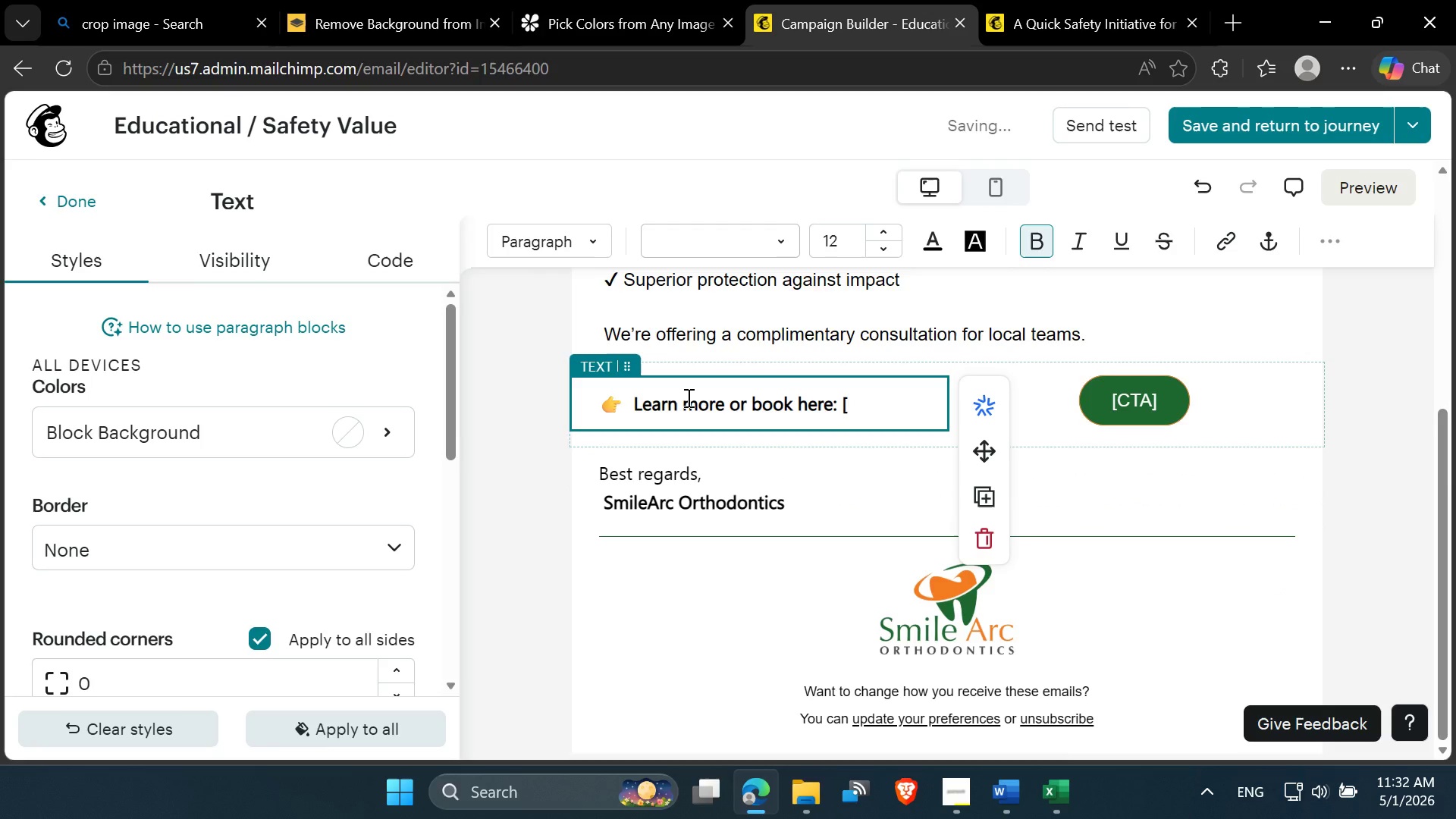 
key(Backspace)
 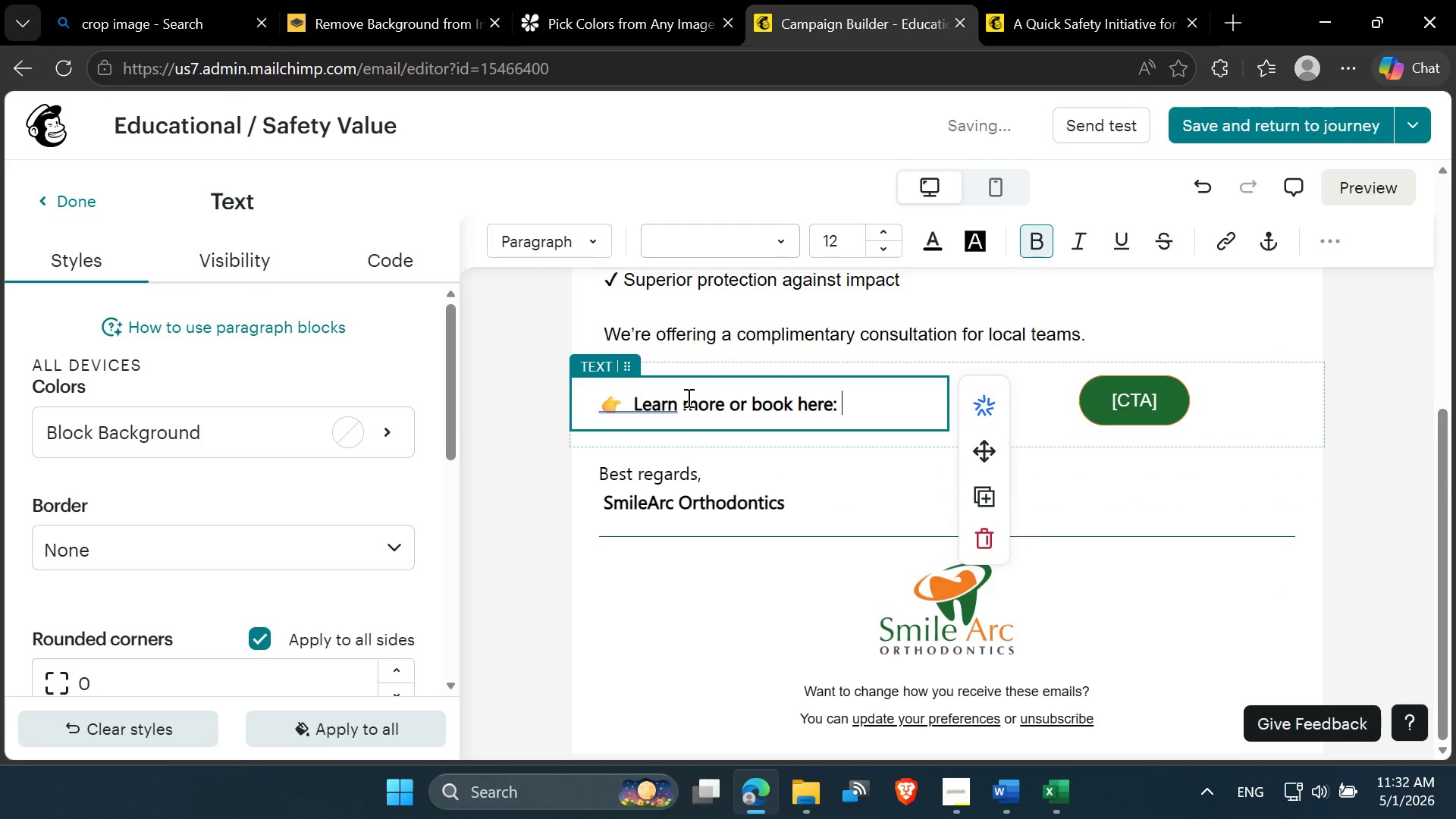 
key(Backspace)
 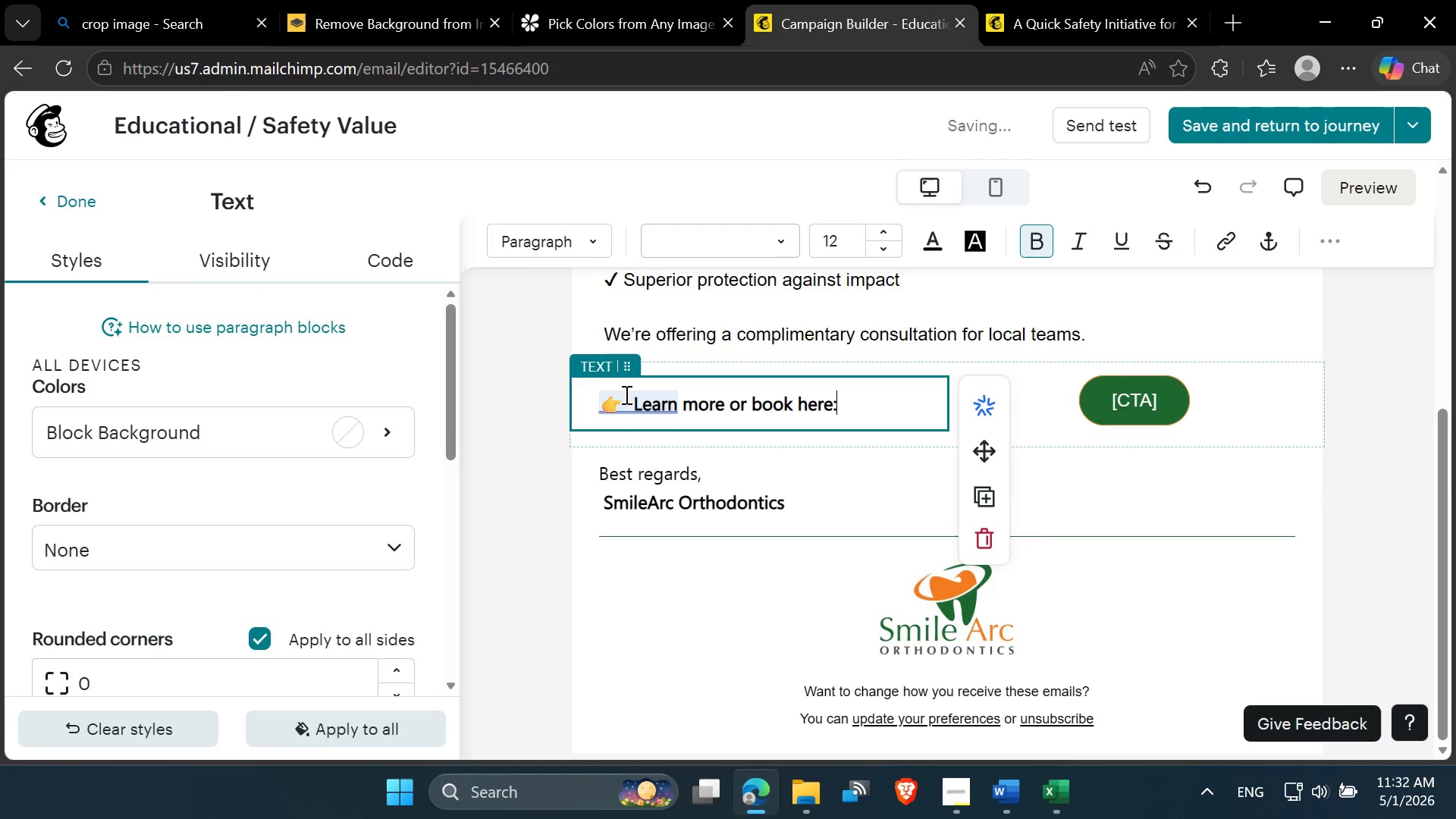 
left_click([623, 397])
 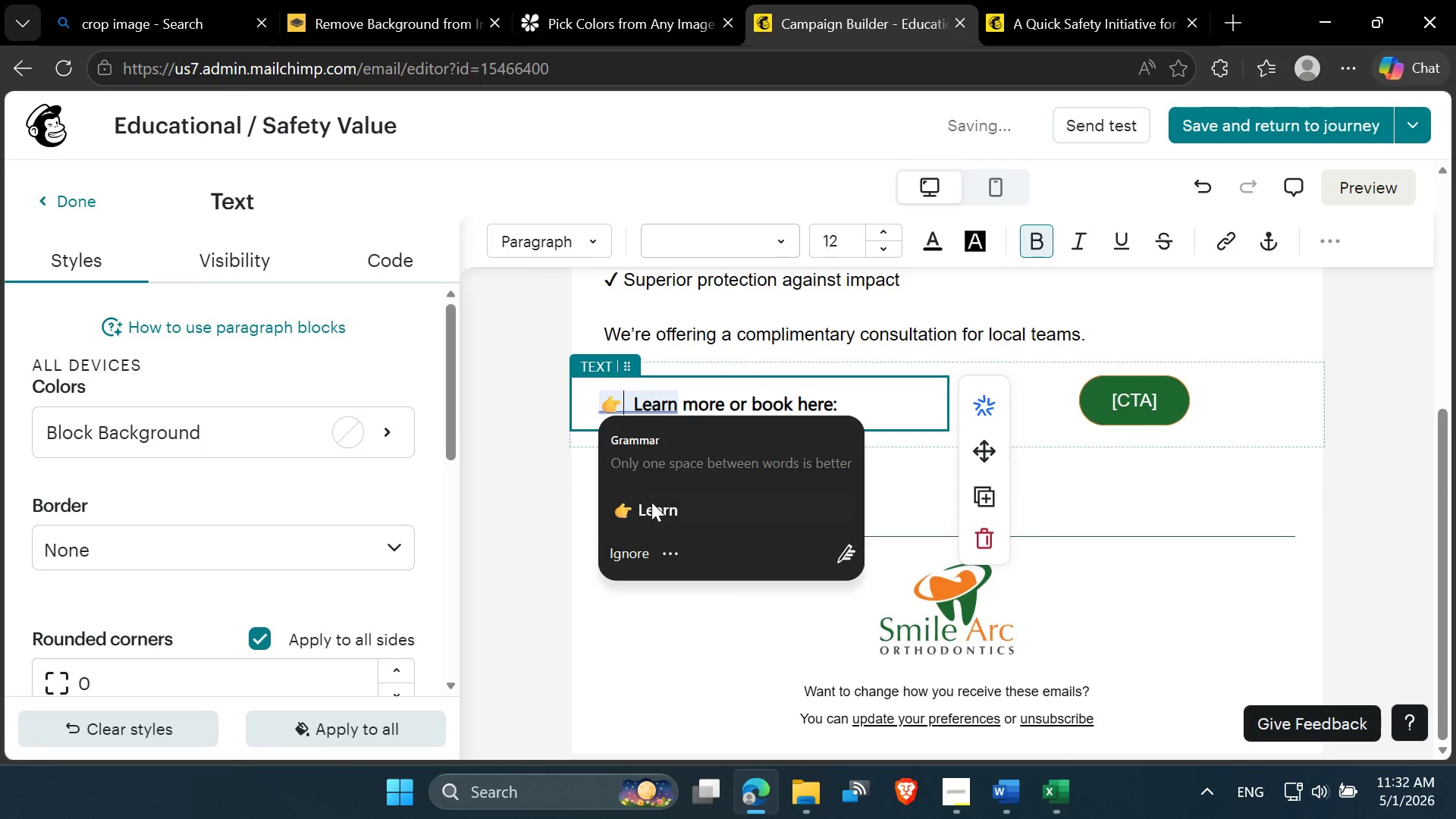 
left_click([654, 507])
 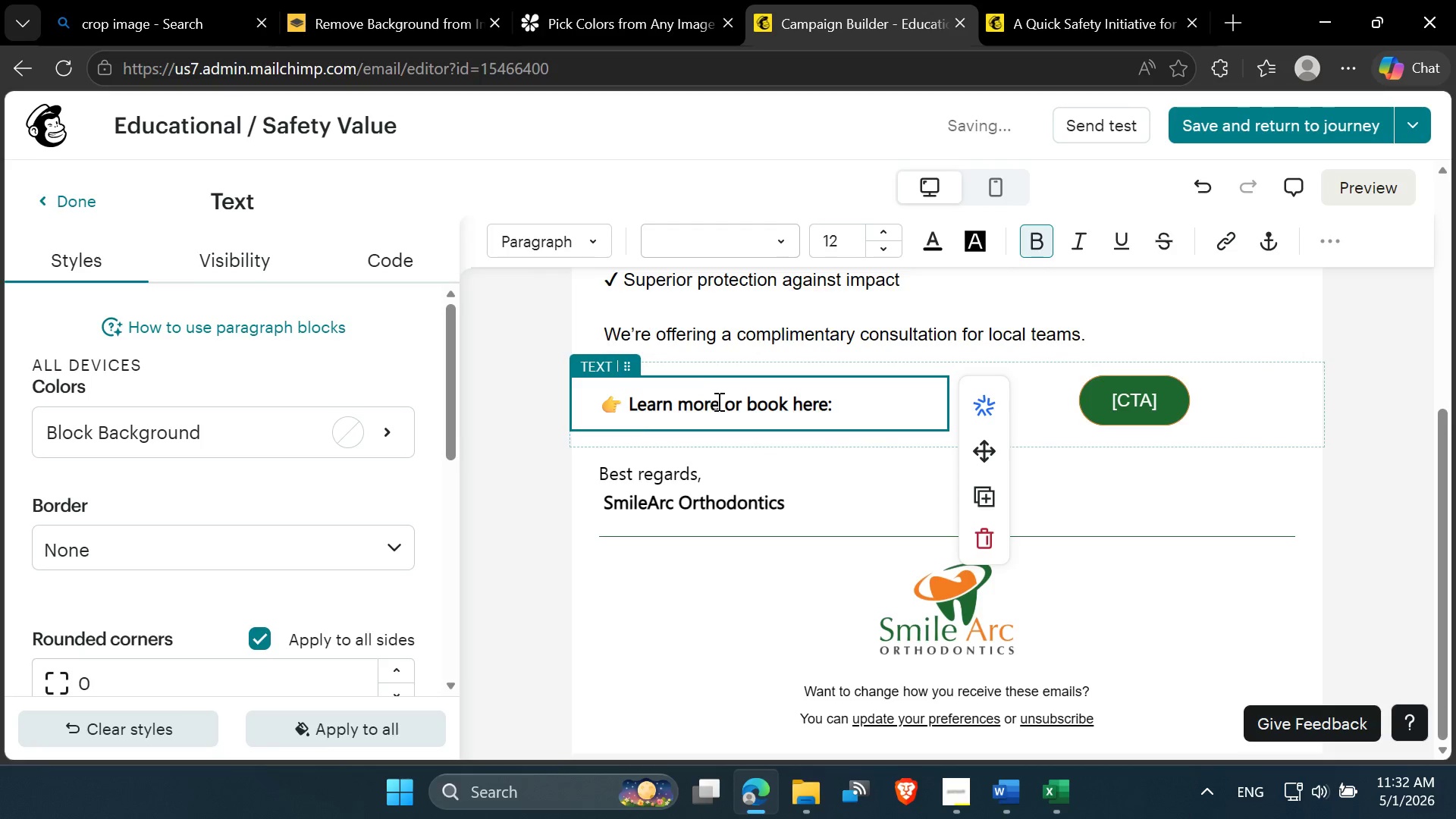 
left_click_drag(start_coordinate=[717, 403], to_coordinate=[630, 400])
 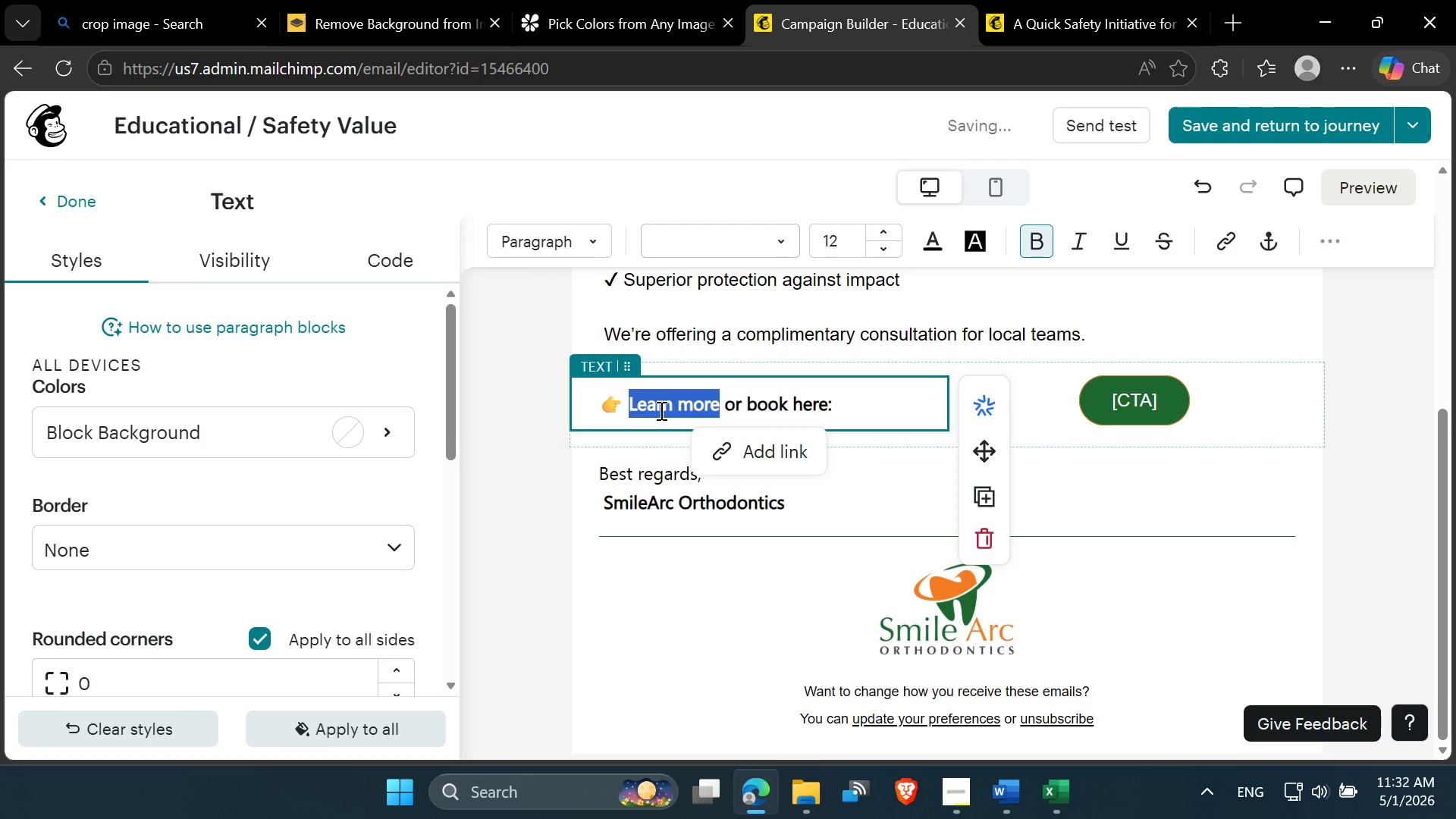 
key(Control+C)
 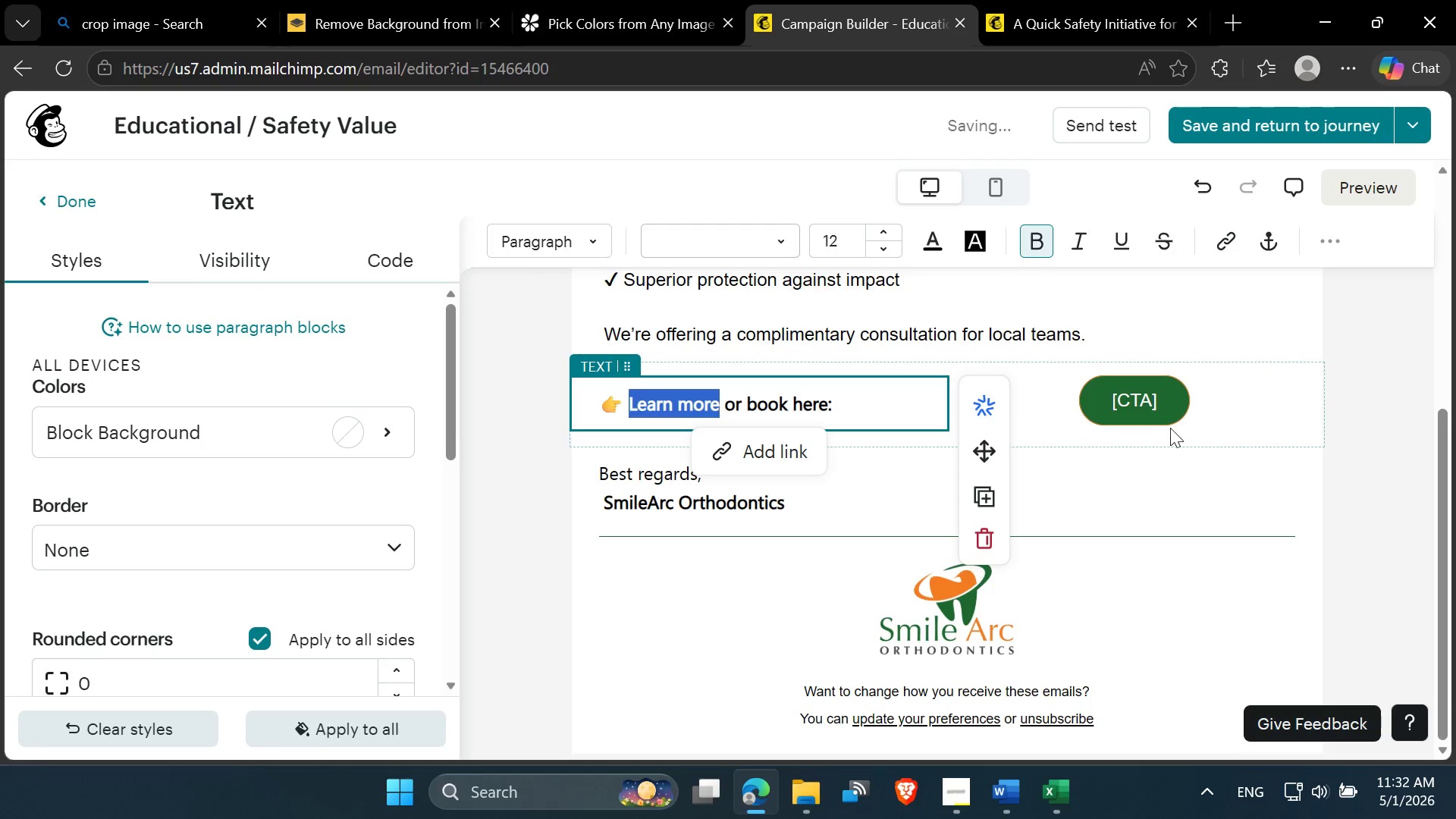 
left_click([1150, 402])
 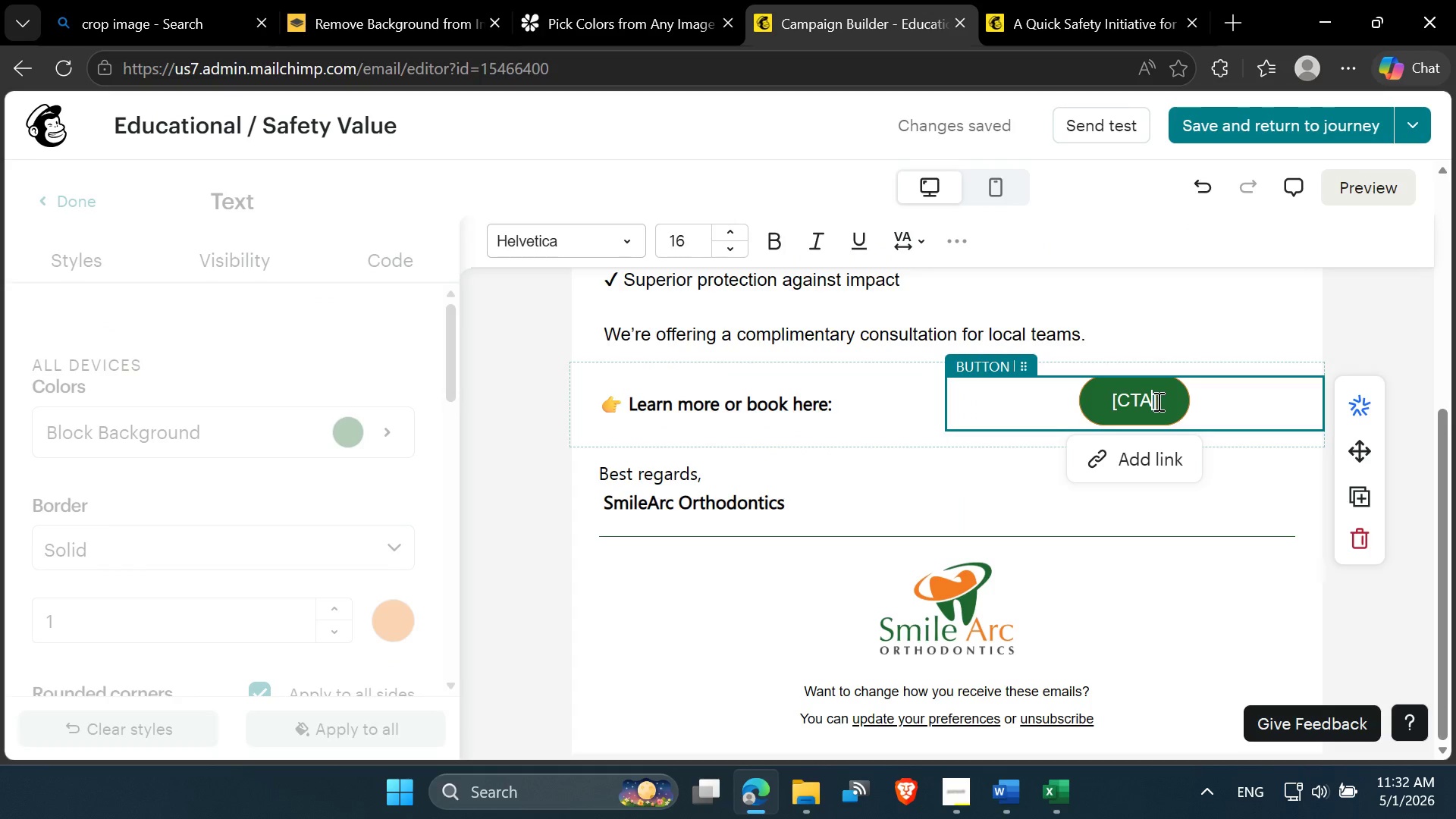 
left_click_drag(start_coordinate=[1158, 401], to_coordinate=[1112, 395])
 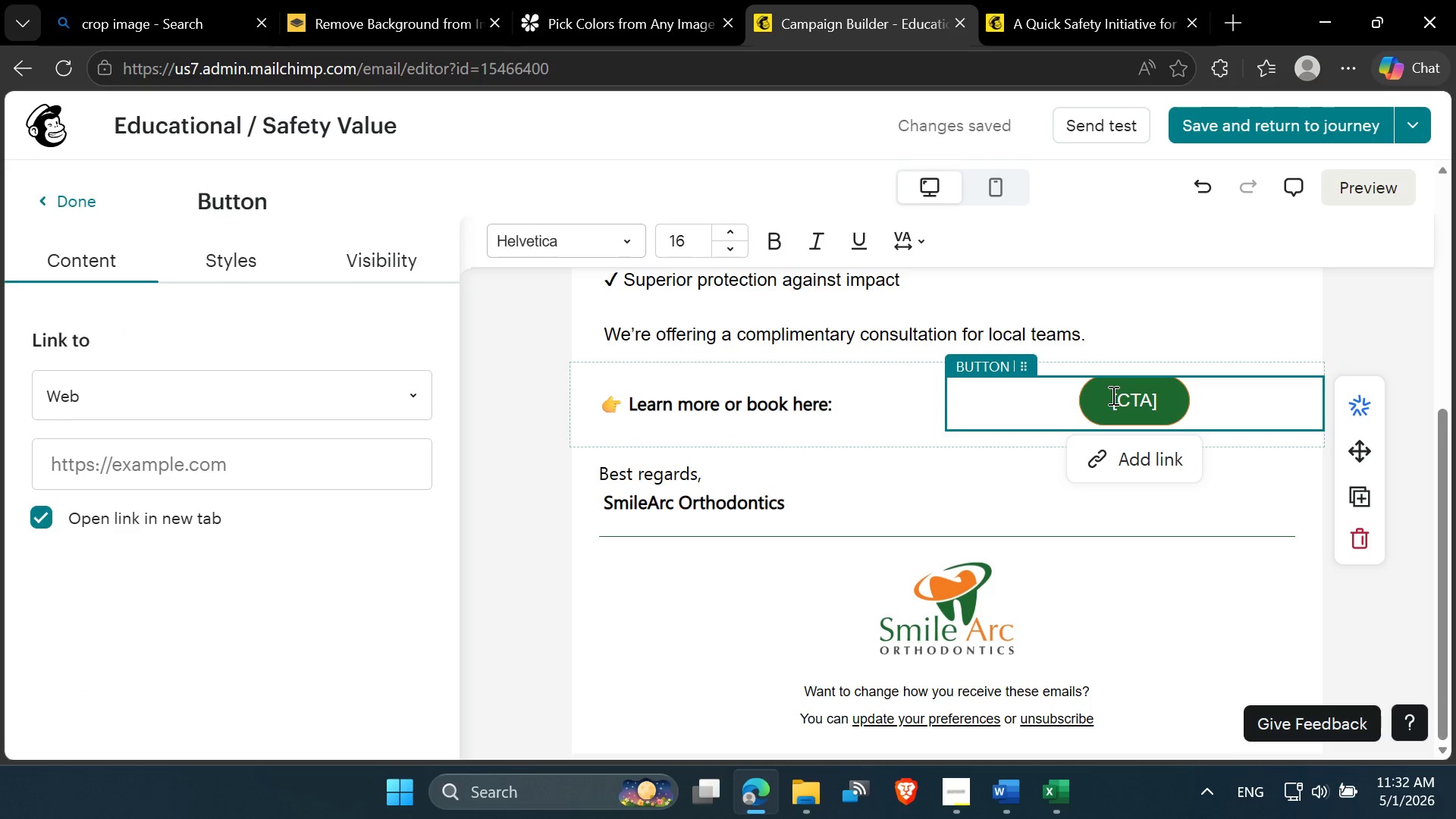 
double_click([1112, 395])
 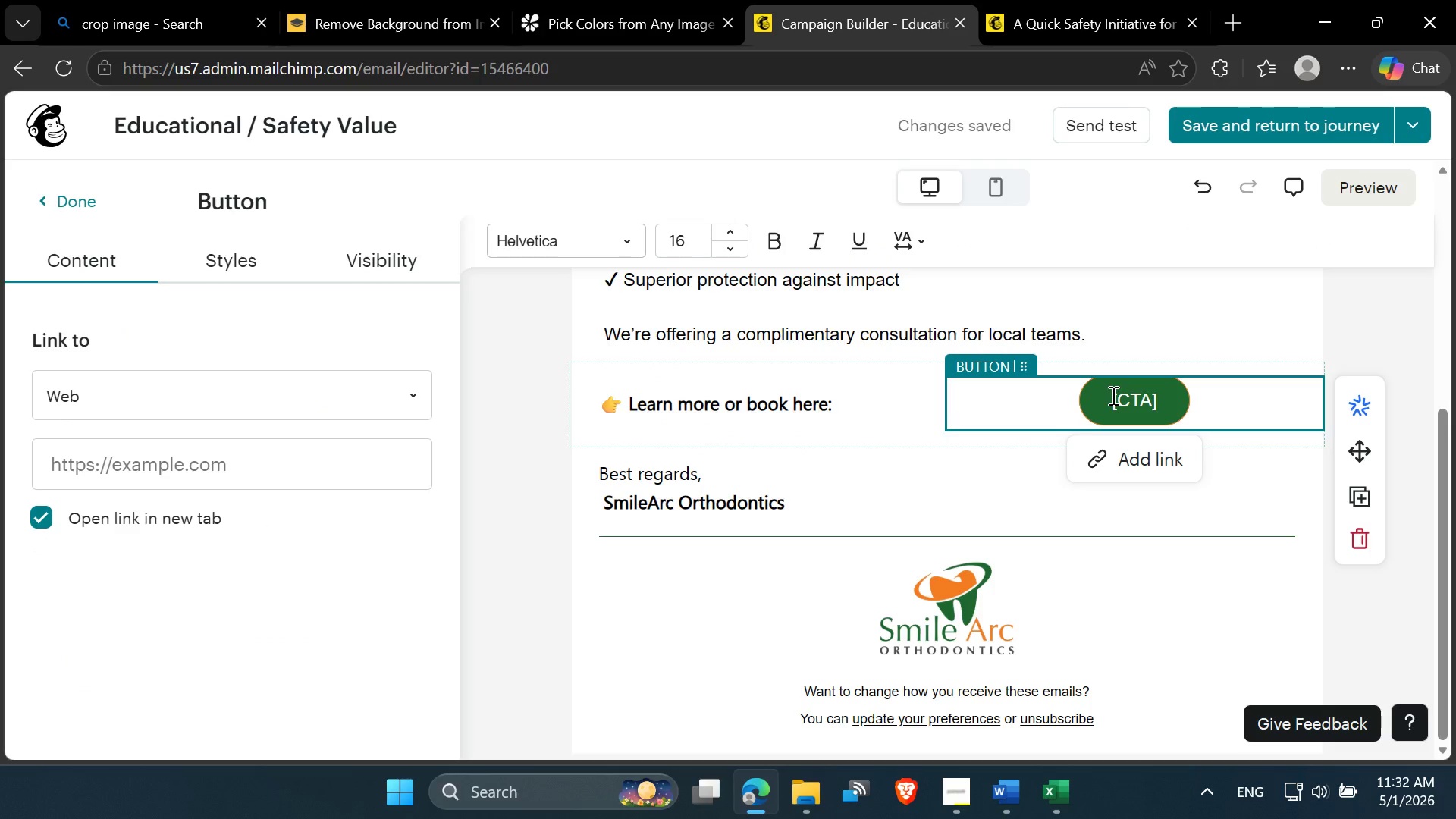 
triple_click([1112, 395])
 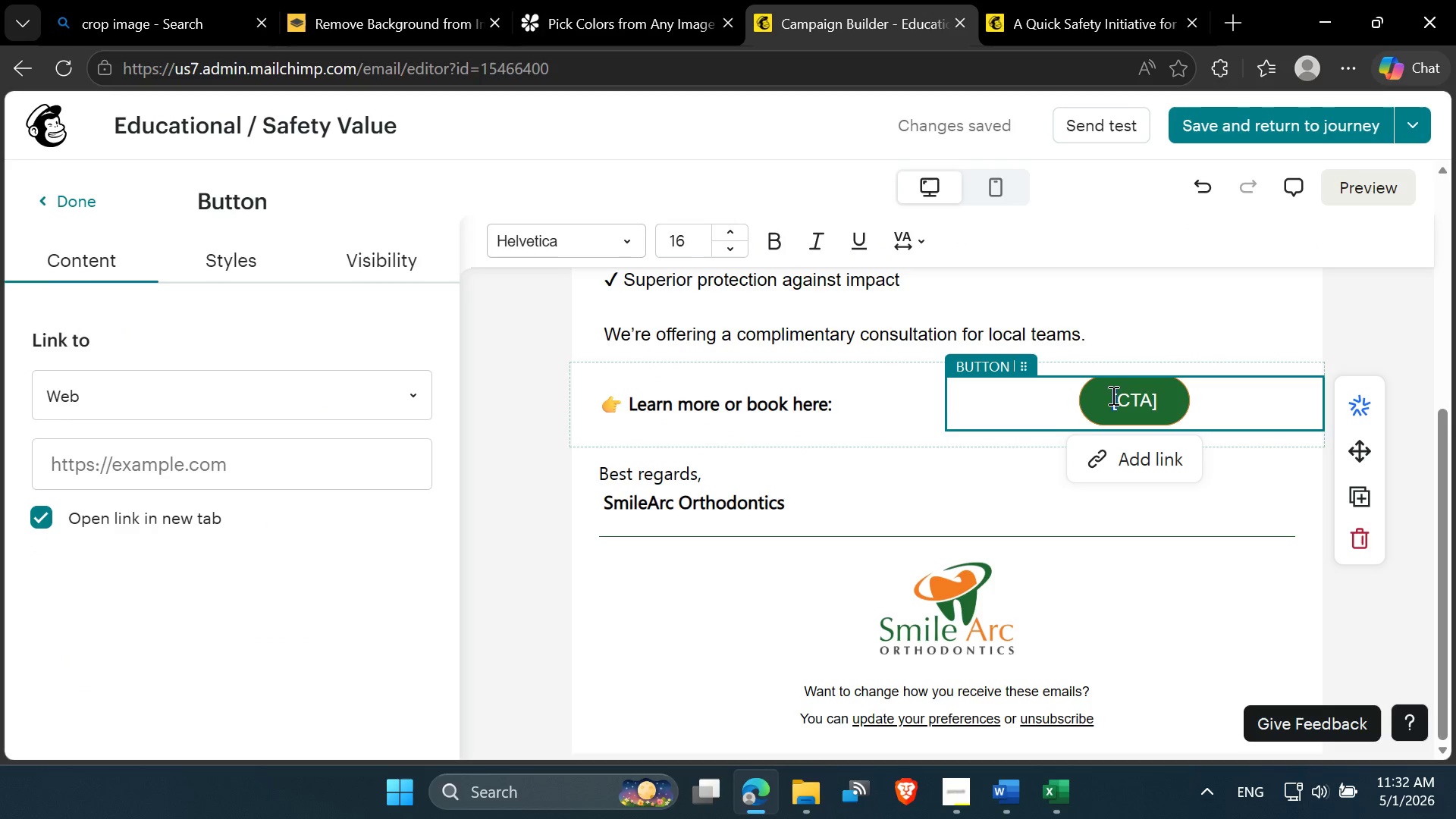 
triple_click([1112, 395])
 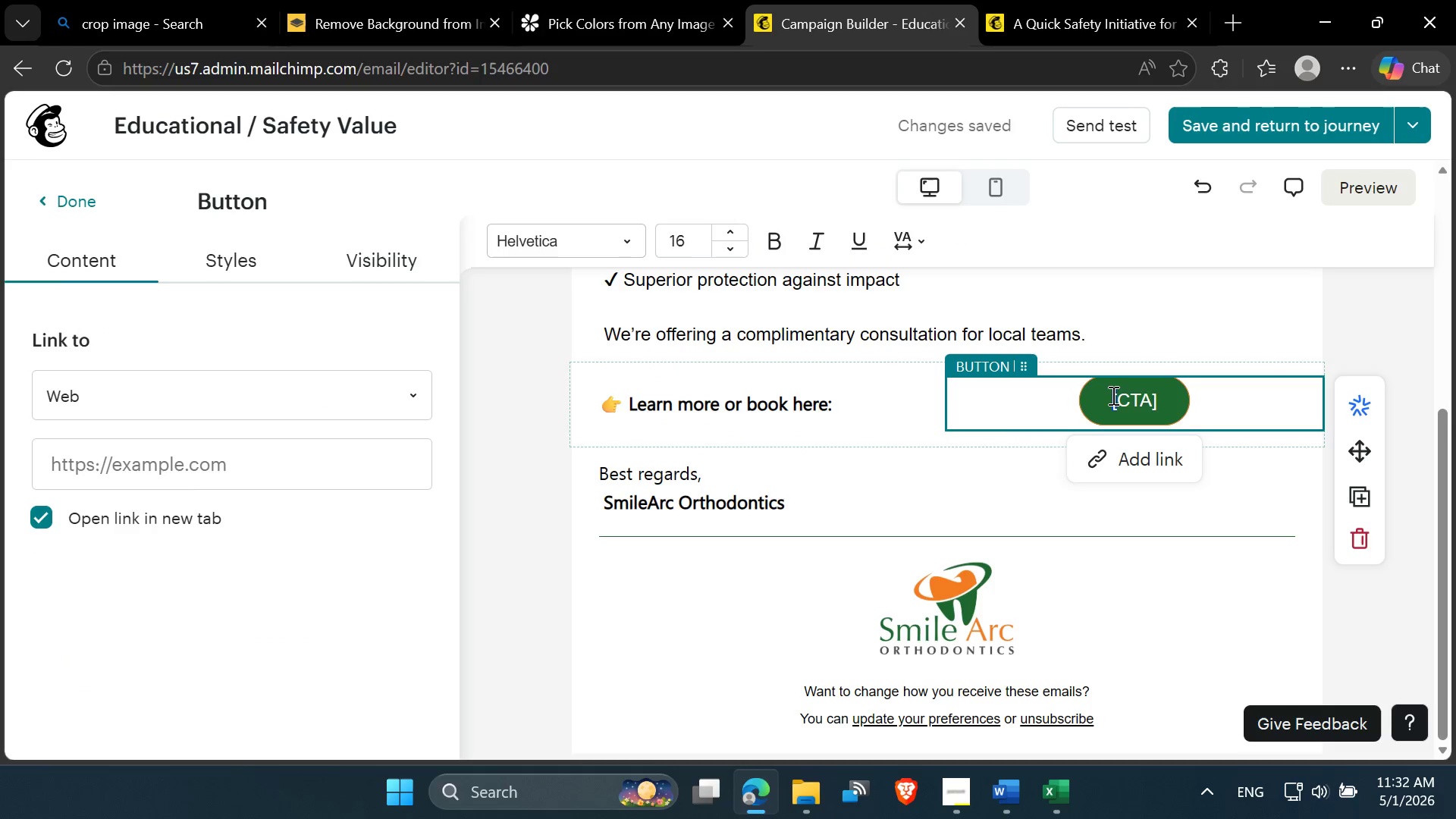 
triple_click([1112, 395])
 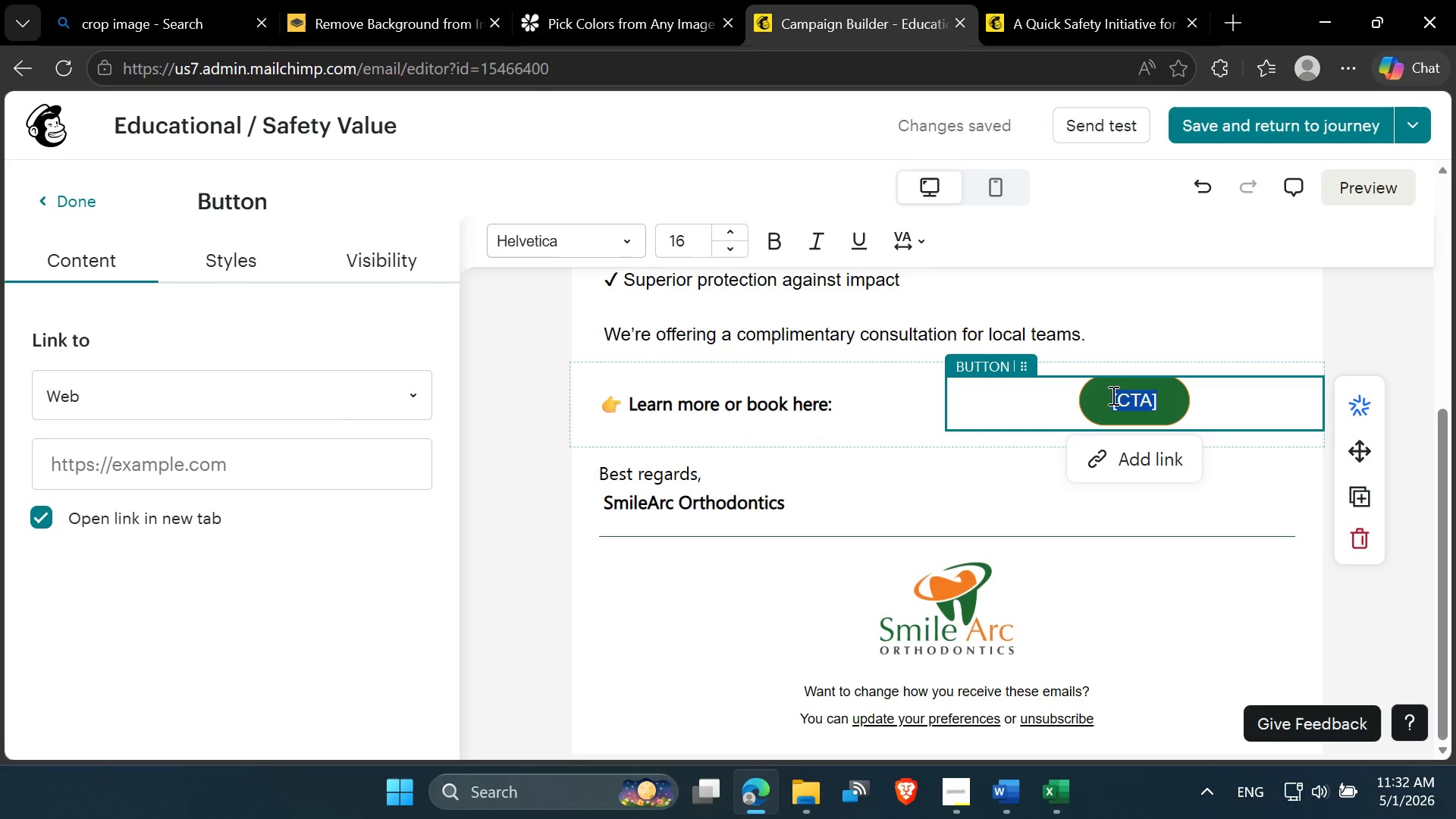 
triple_click([1112, 395])
 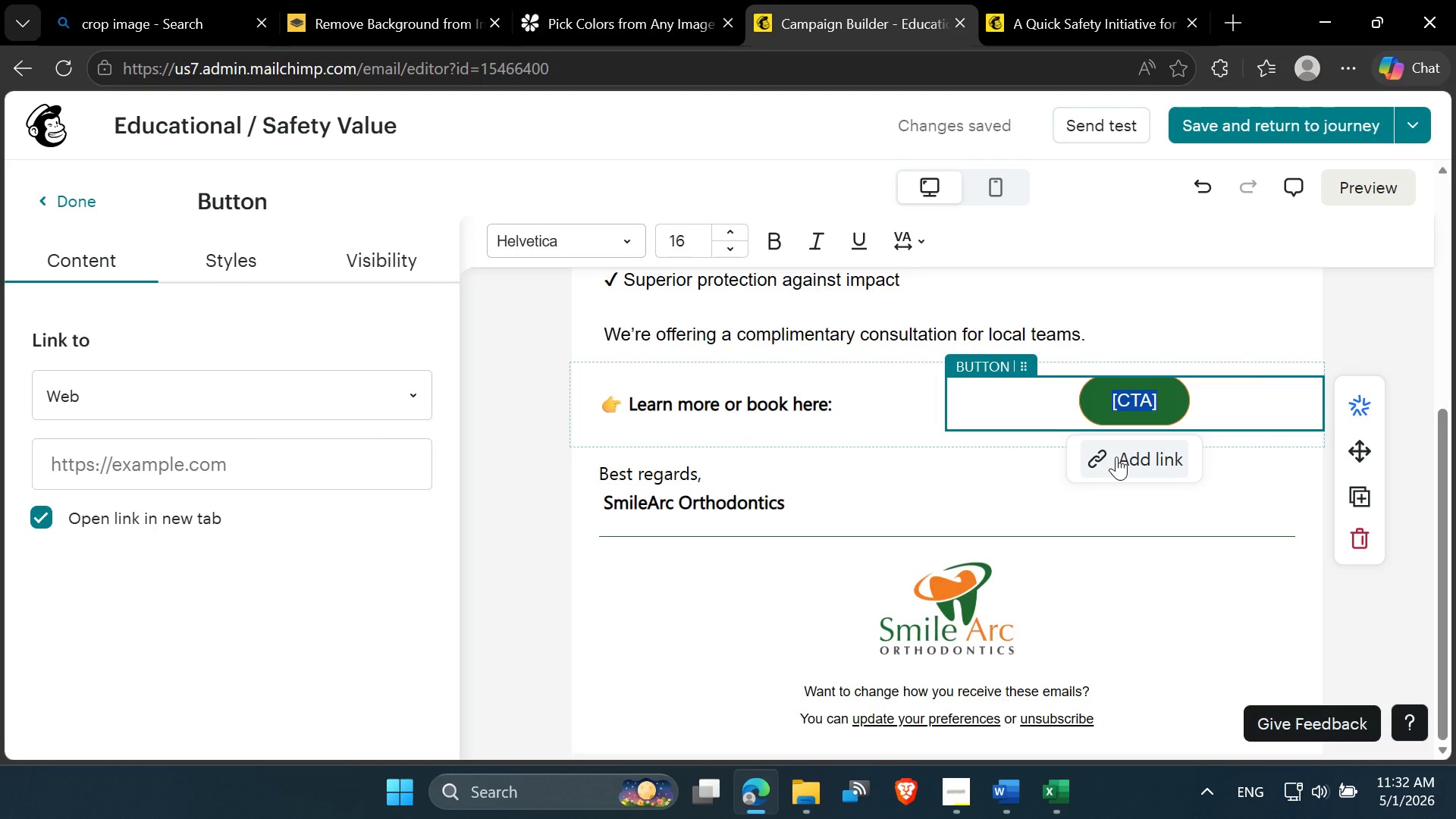 
key(Control+V)
 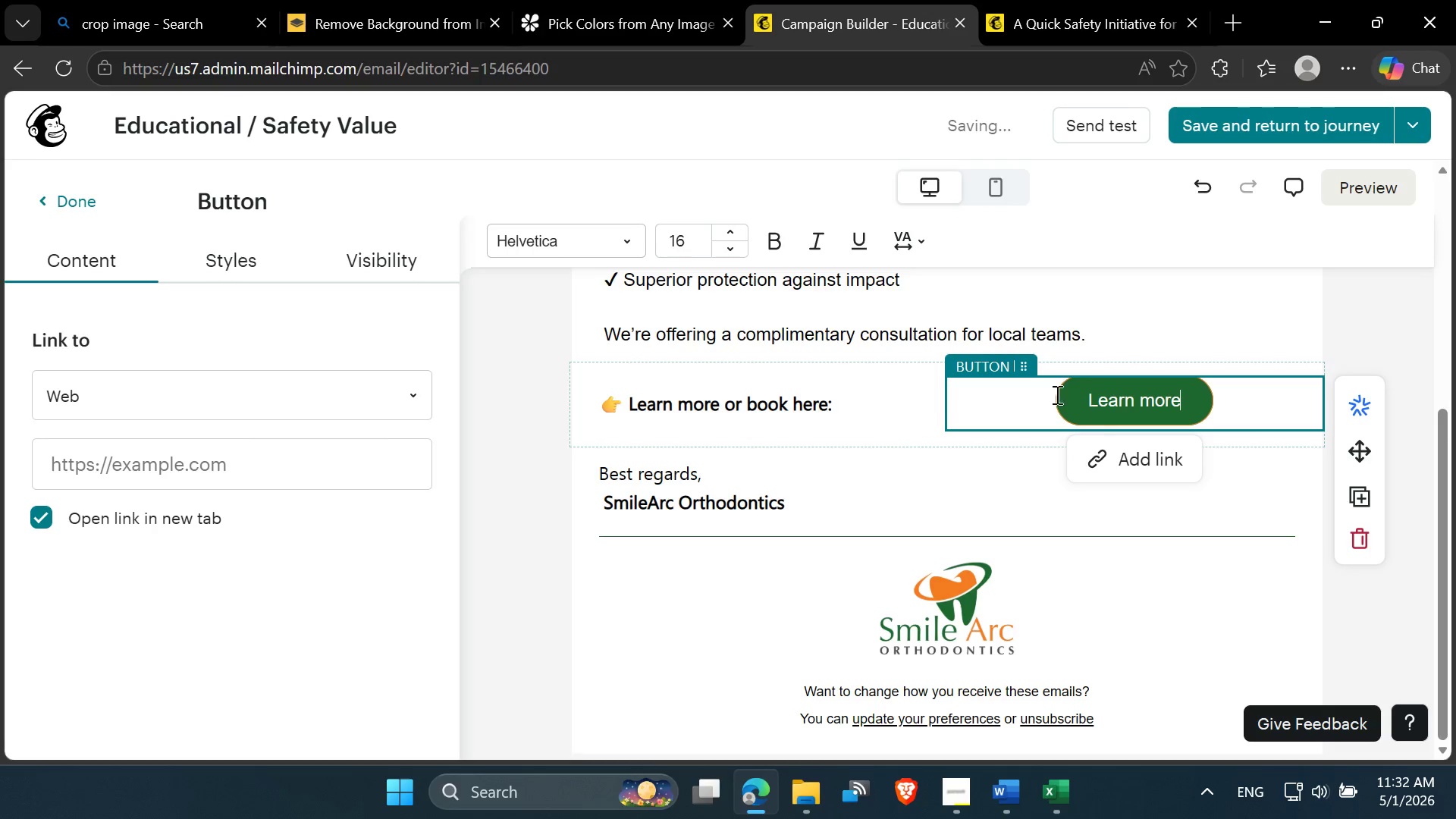 
left_click([980, 416])
 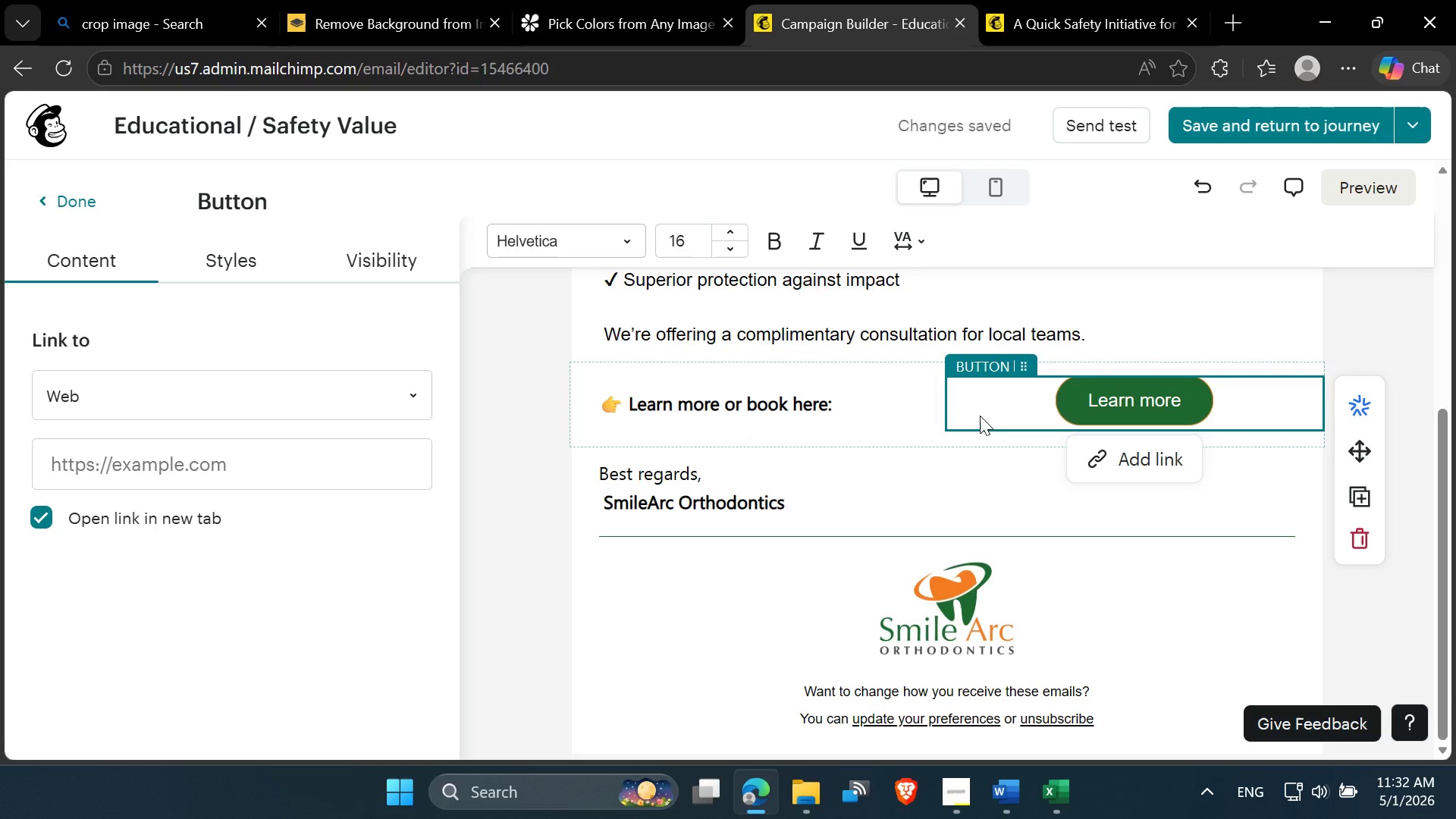 
left_click([1002, 404])
 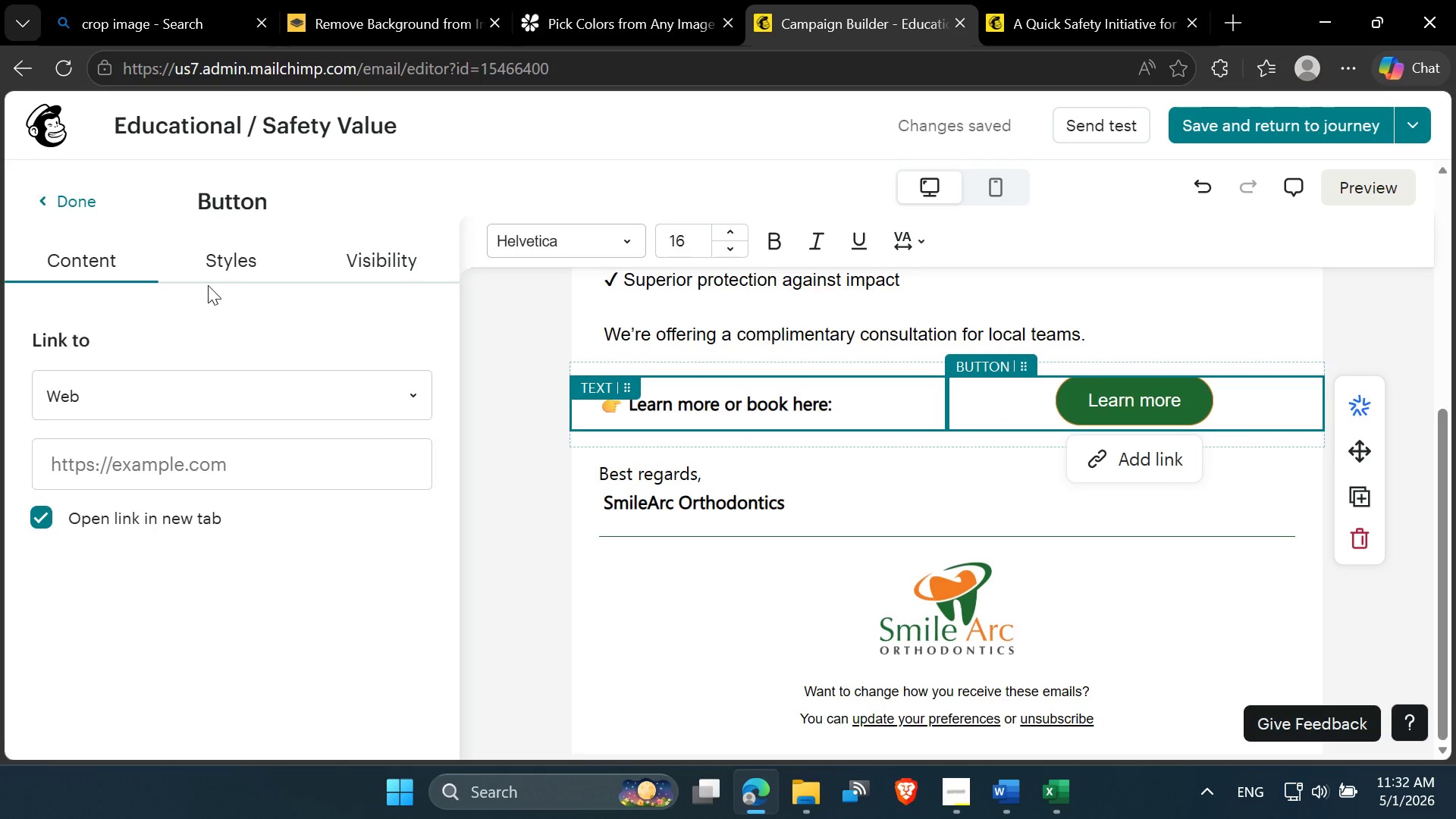 
left_click([233, 268])
 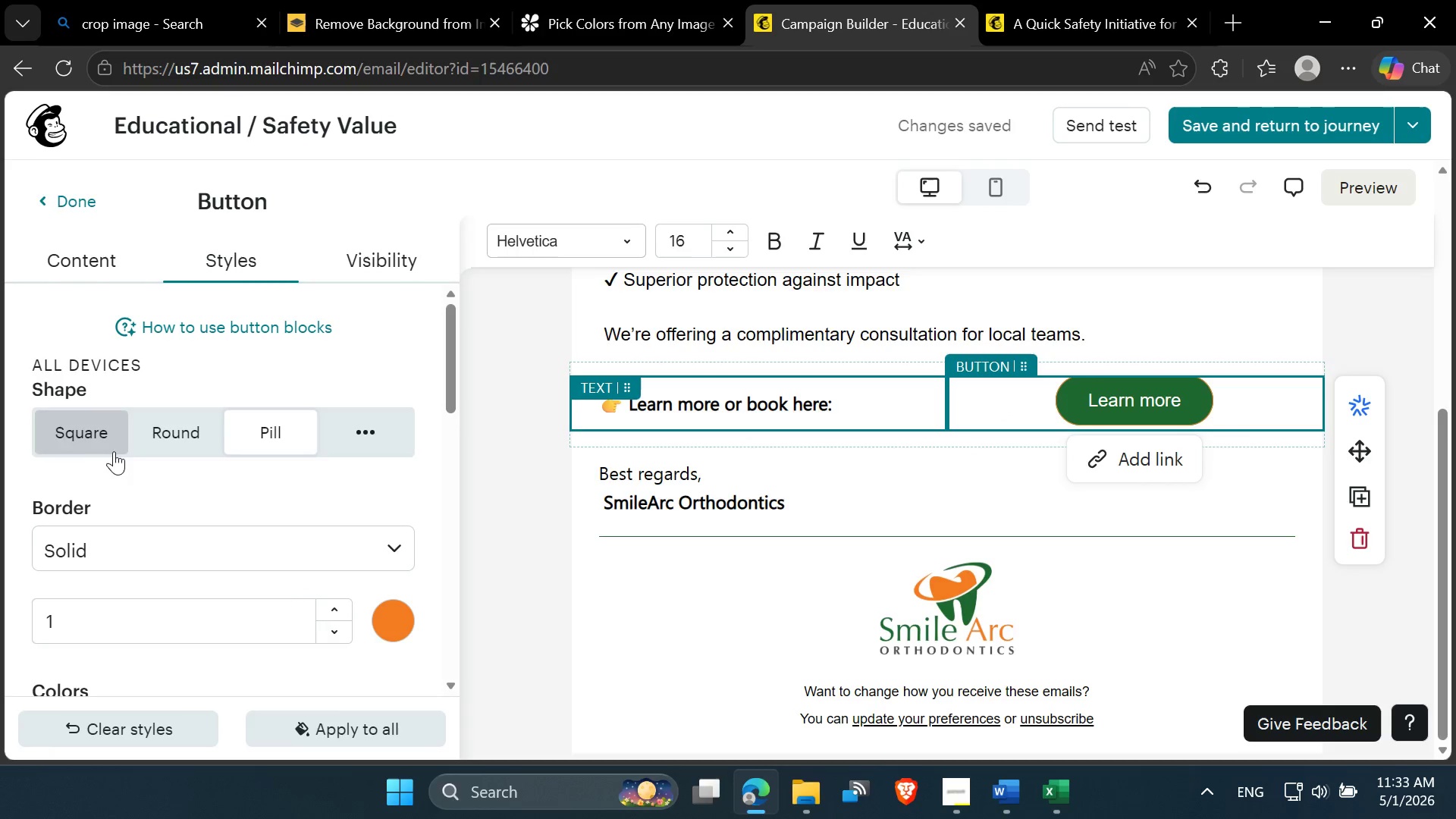 
scroll: coordinate [171, 427], scroll_direction: down, amount: 12.0
 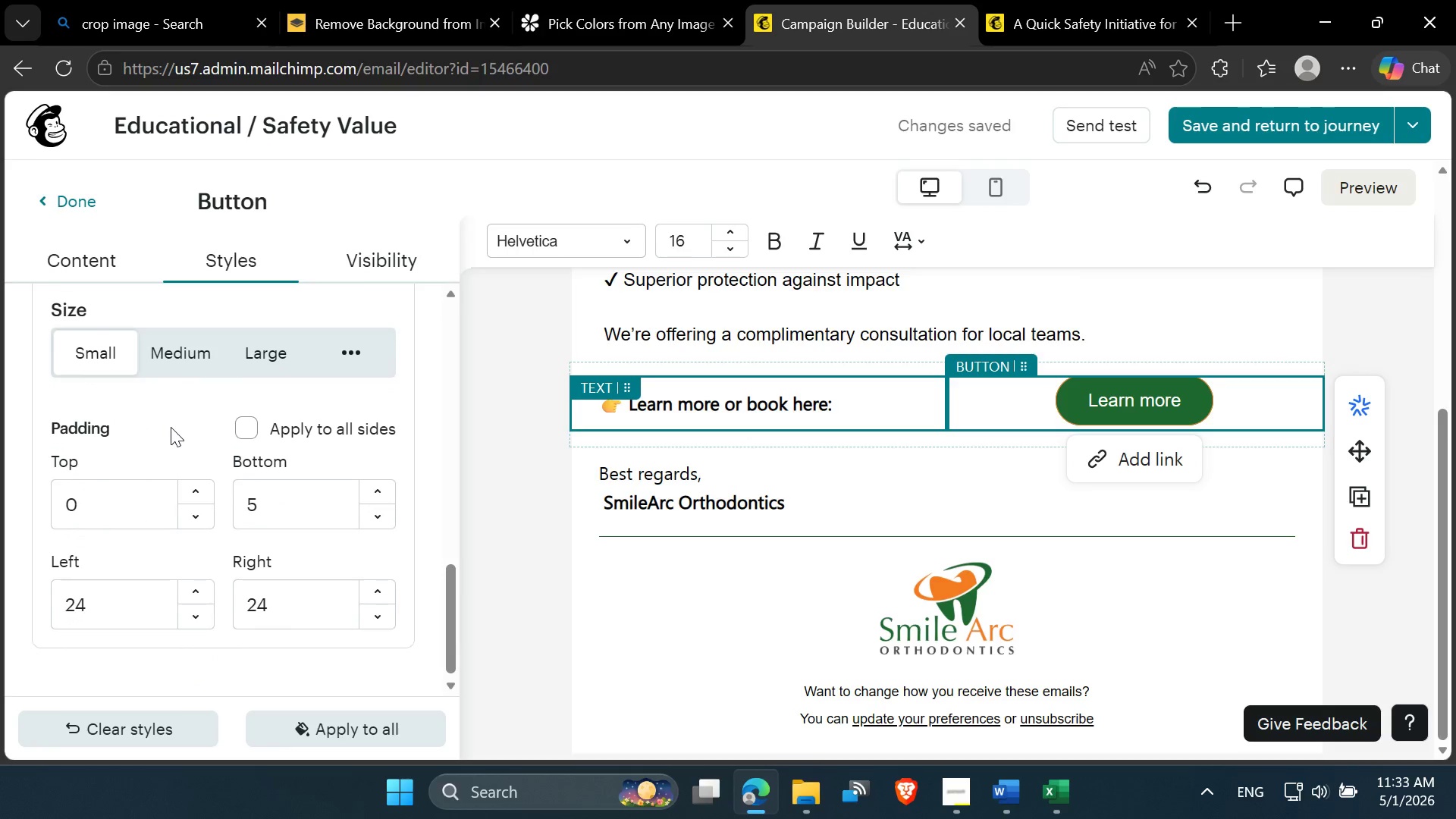 
scroll: coordinate [171, 428], scroll_direction: up, amount: 2.0
 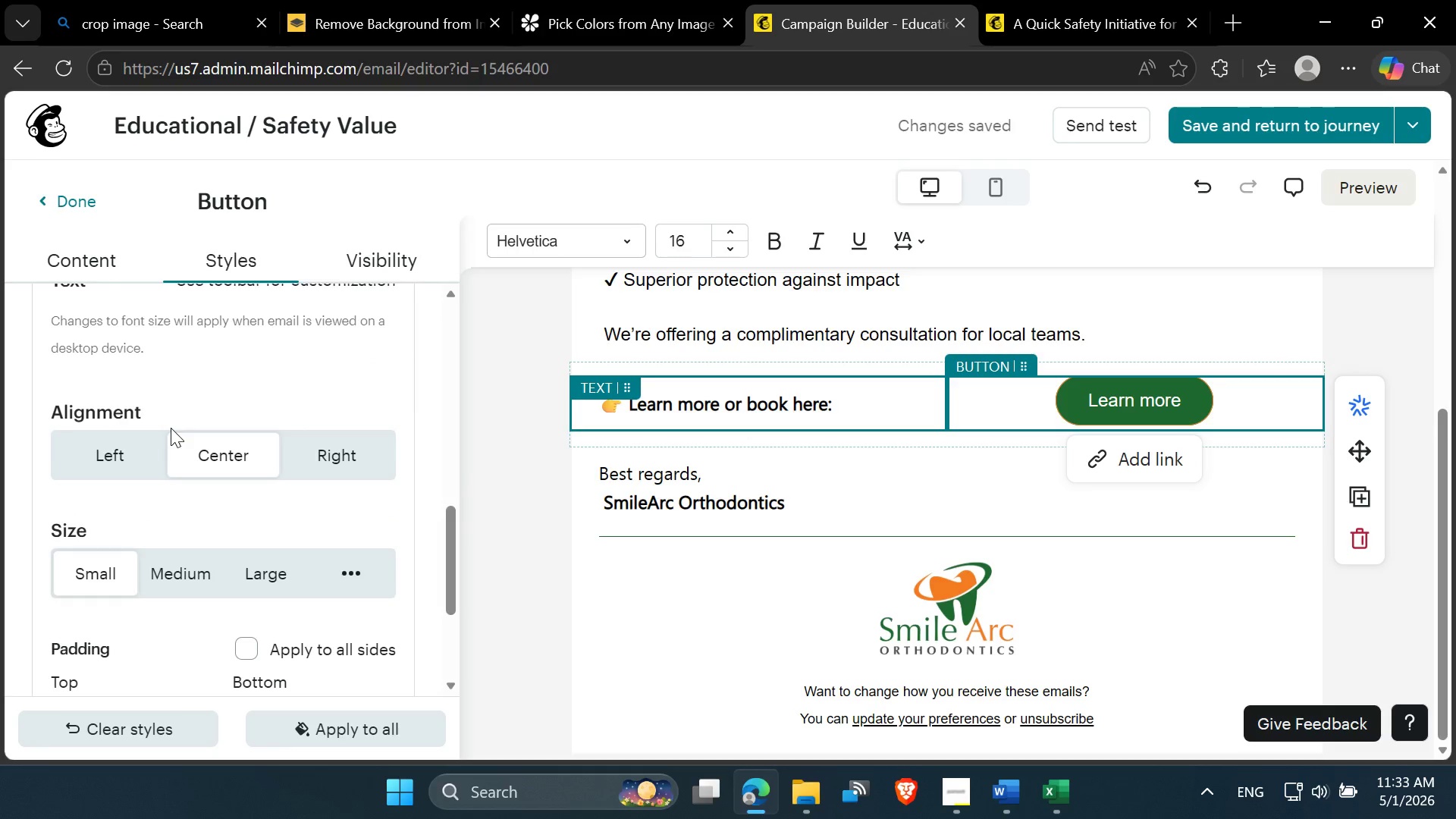 
scroll: coordinate [171, 428], scroll_direction: none, amount: 0.0
 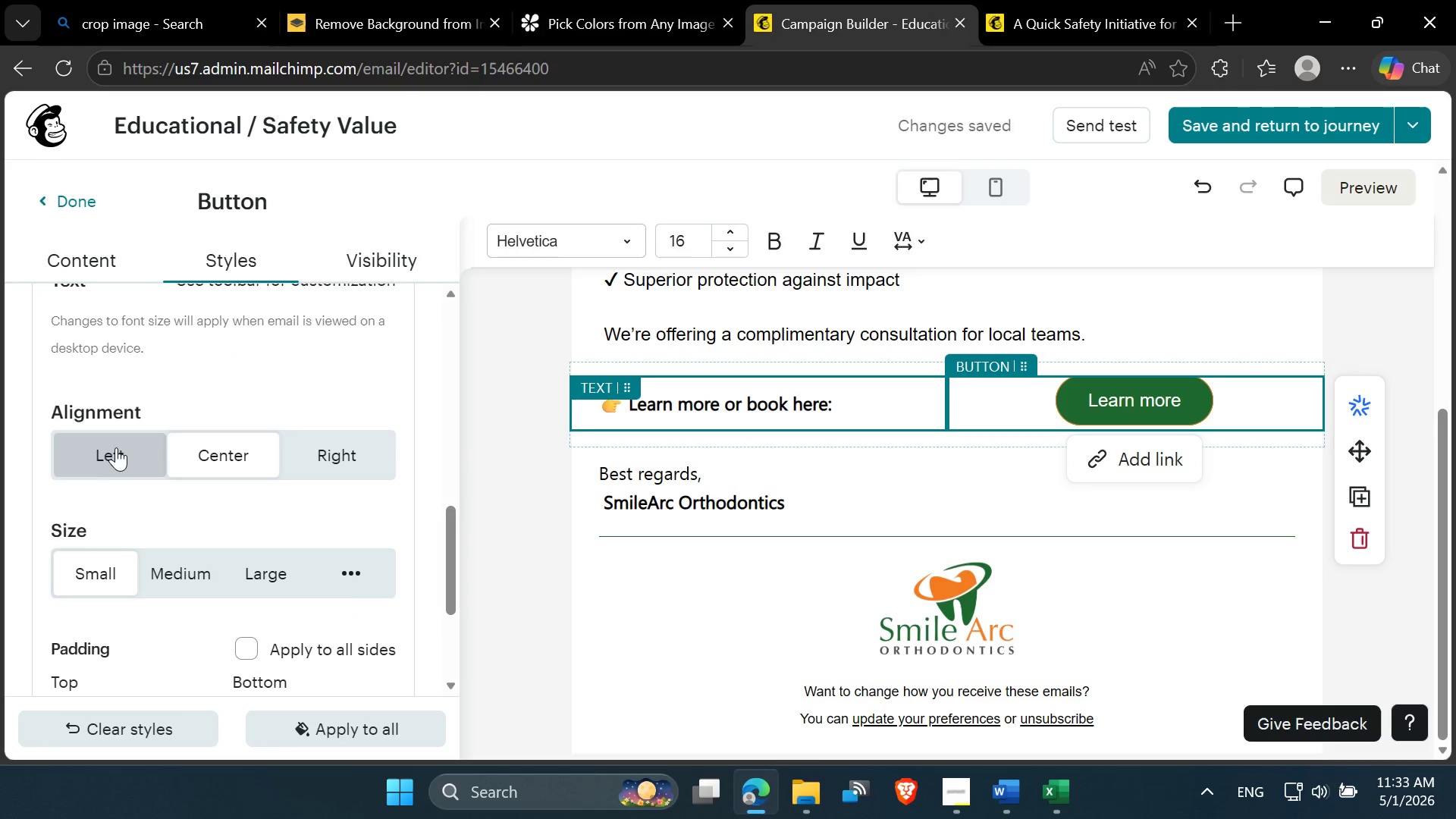 
left_click([114, 449])
 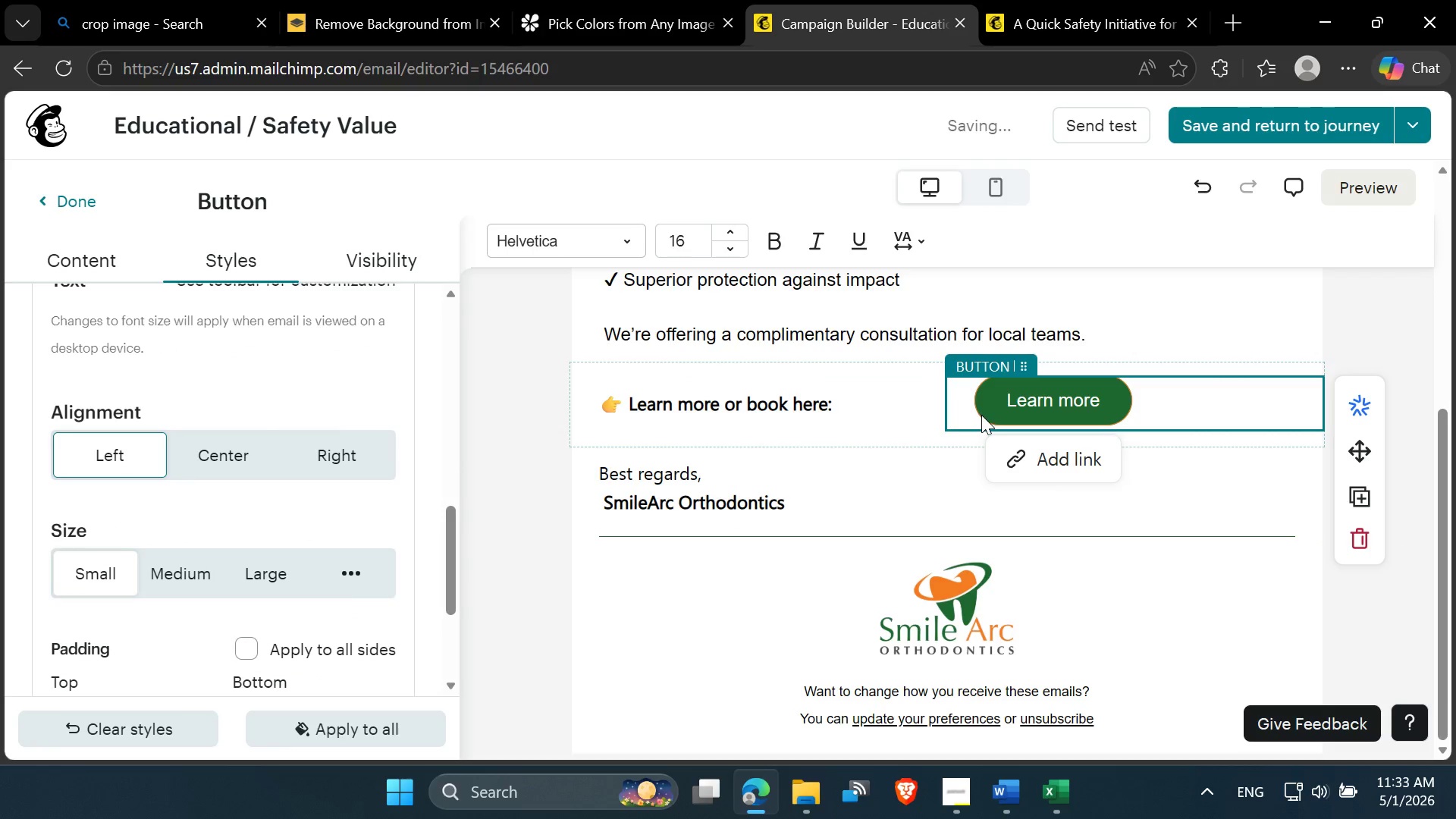 
left_click([943, 403])
 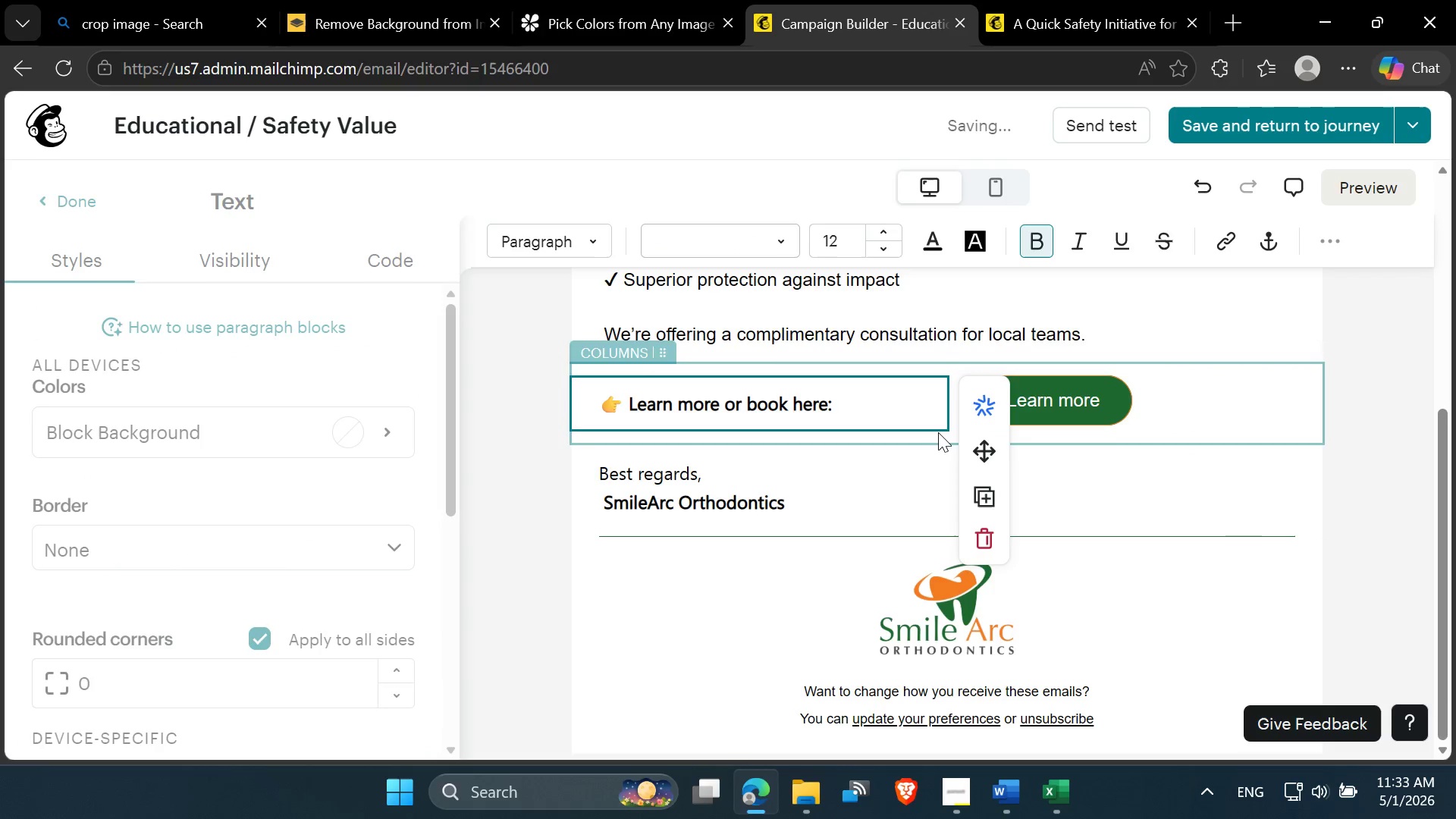 
left_click([938, 432])
 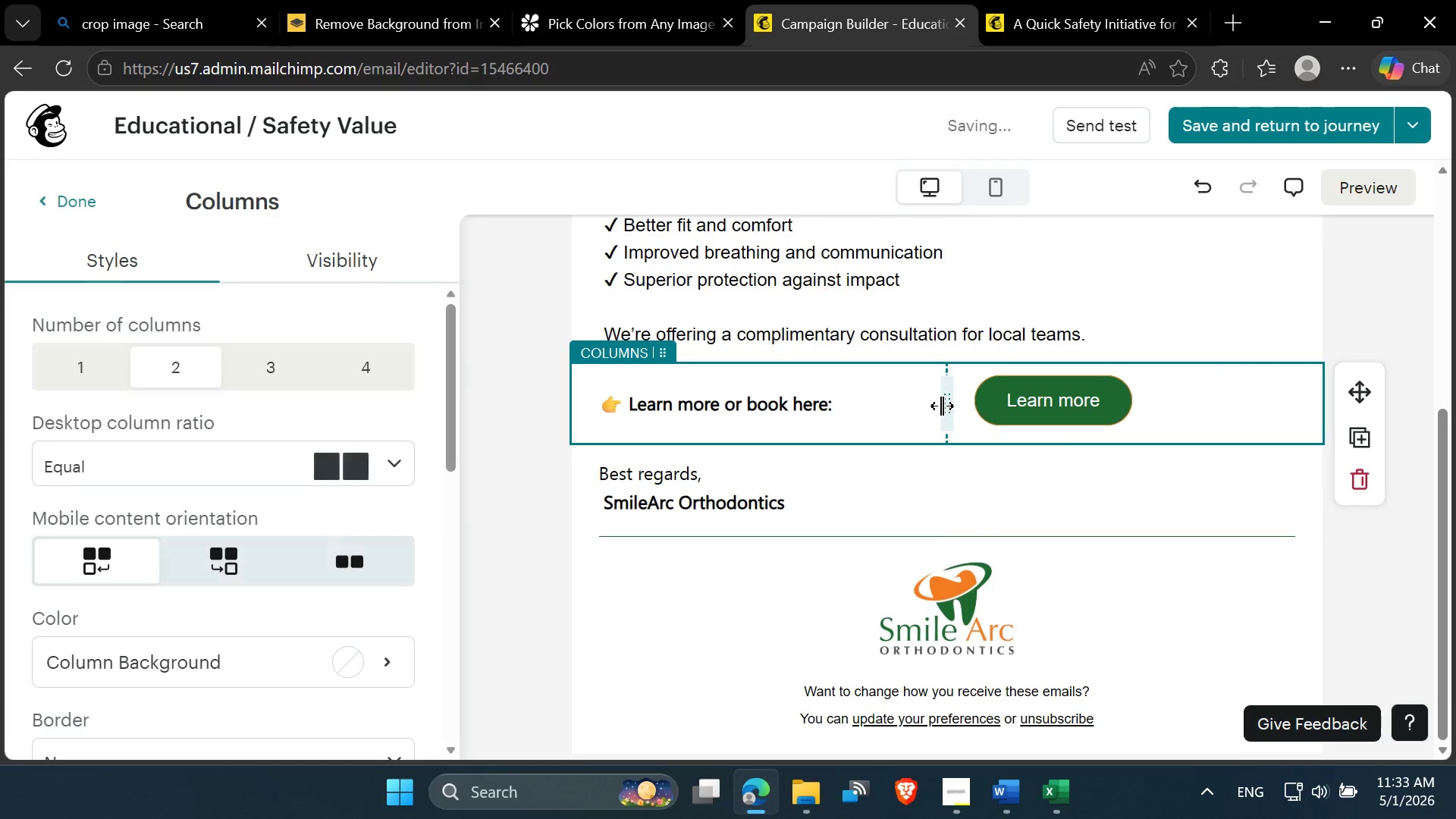 
left_click_drag(start_coordinate=[943, 403], to_coordinate=[859, 412])
 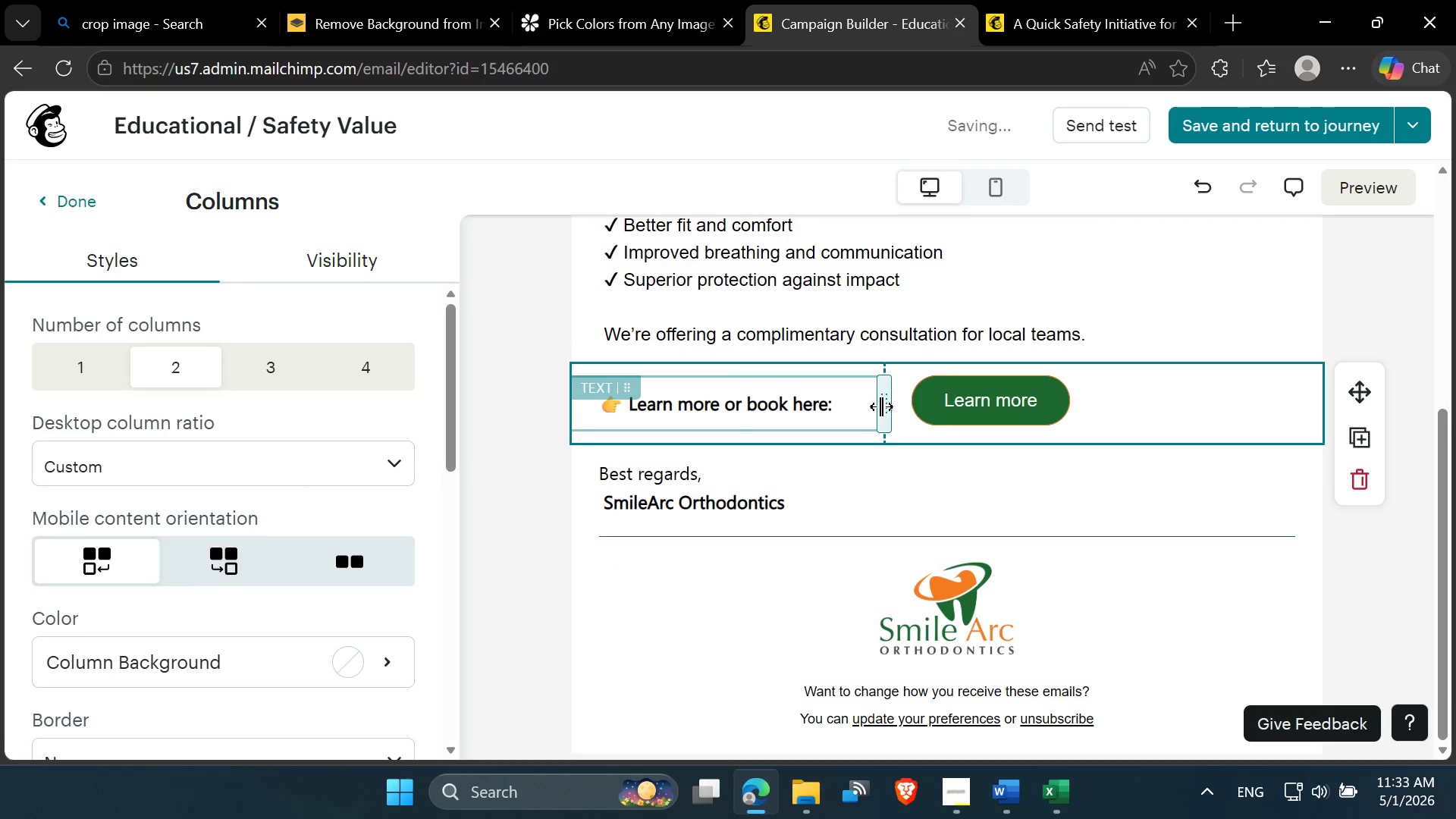 
left_click_drag(start_coordinate=[883, 406], to_coordinate=[869, 403])
 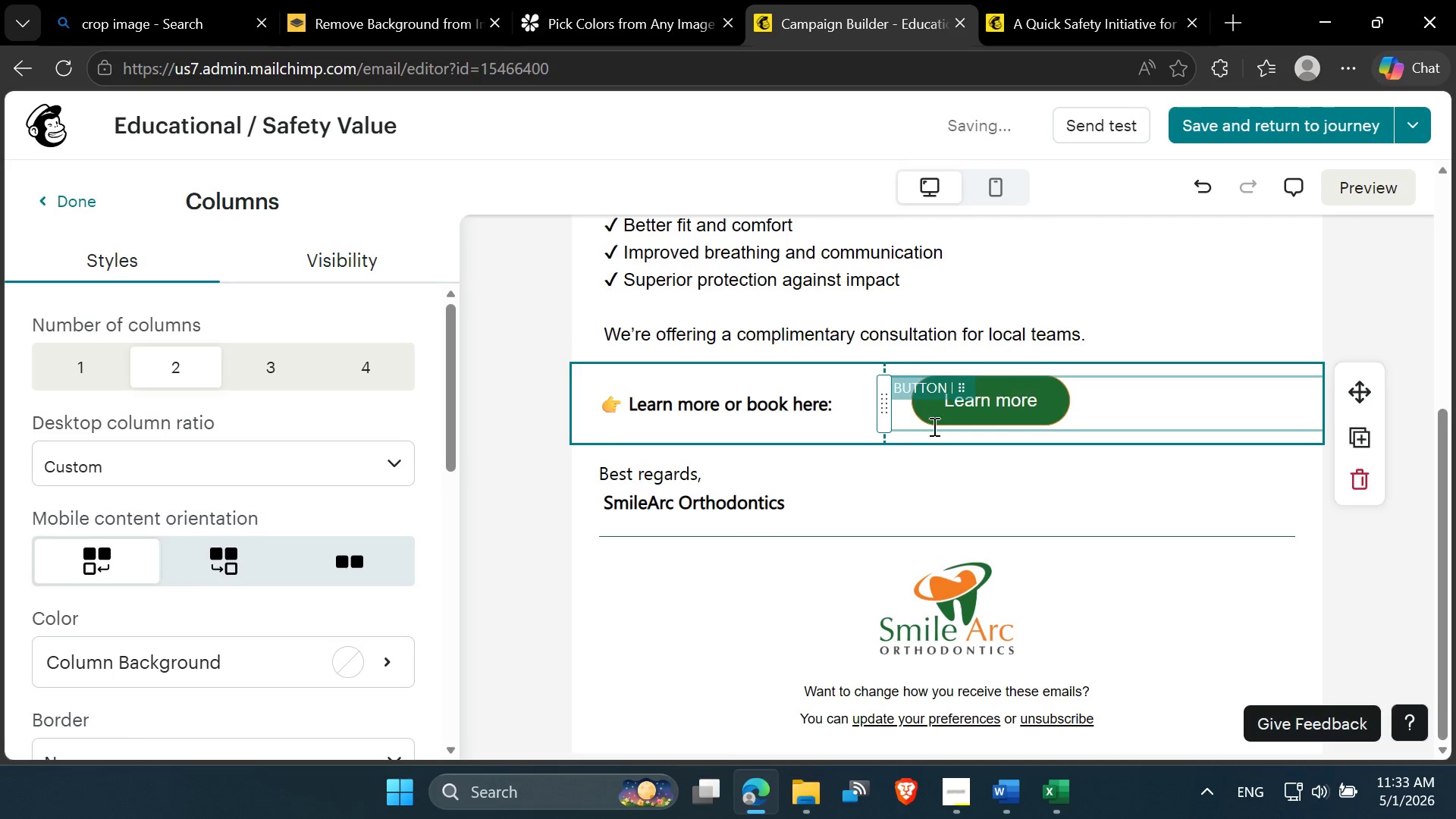 
left_click([697, 275])
 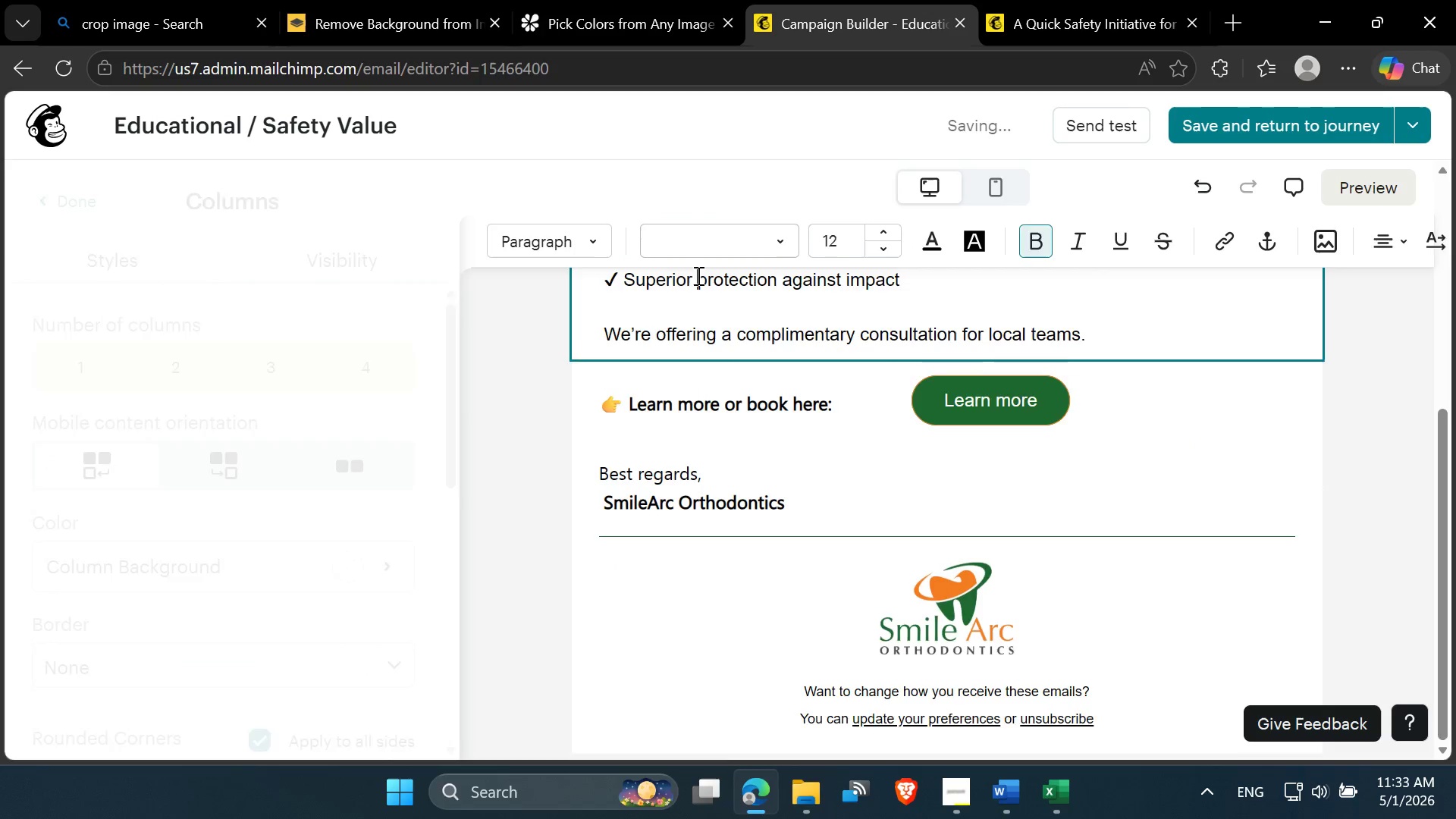 
scroll: coordinate [774, 345], scroll_direction: up, amount: 4.0
 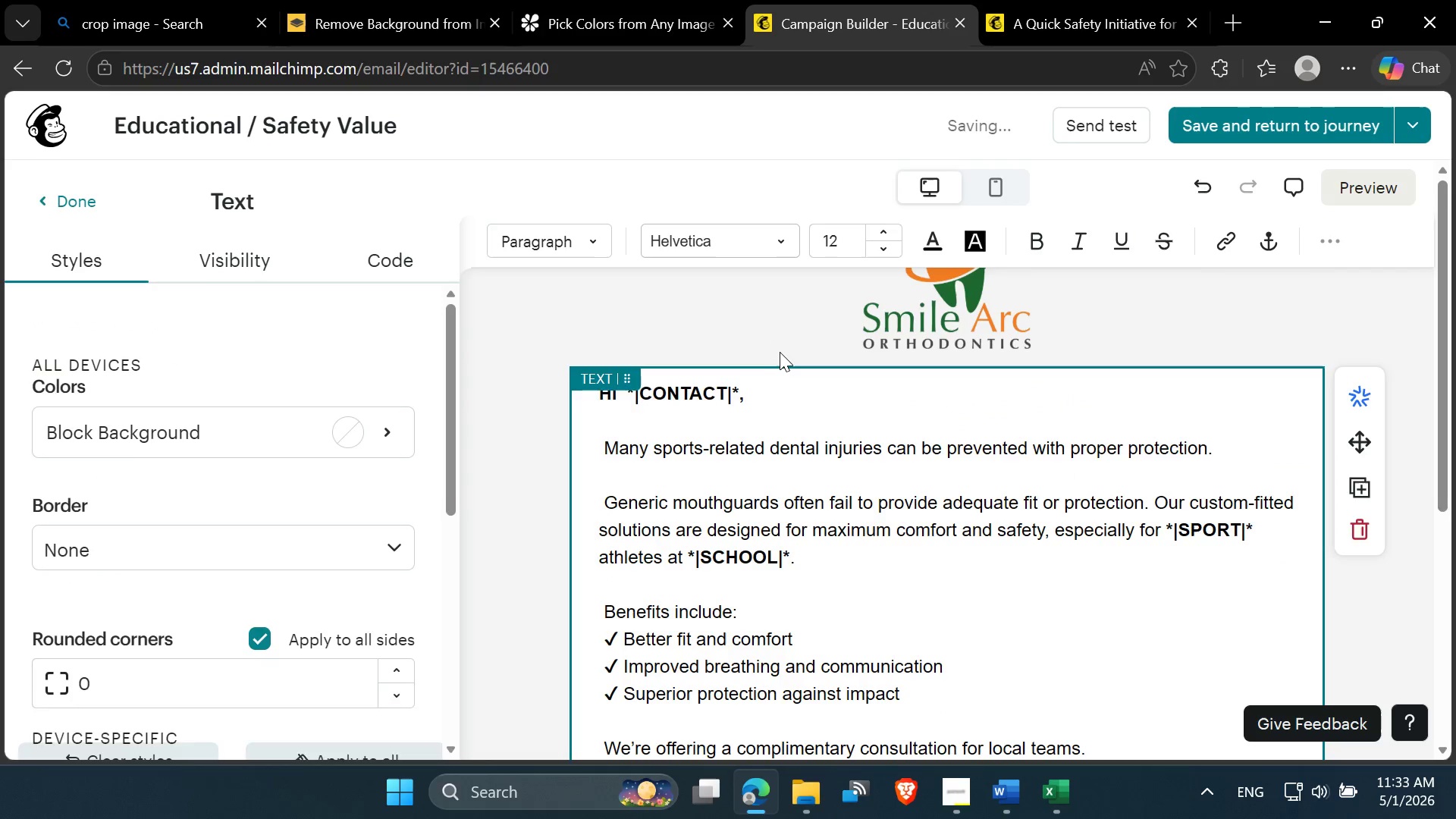 
scroll: coordinate [827, 431], scroll_direction: down, amount: 8.0
 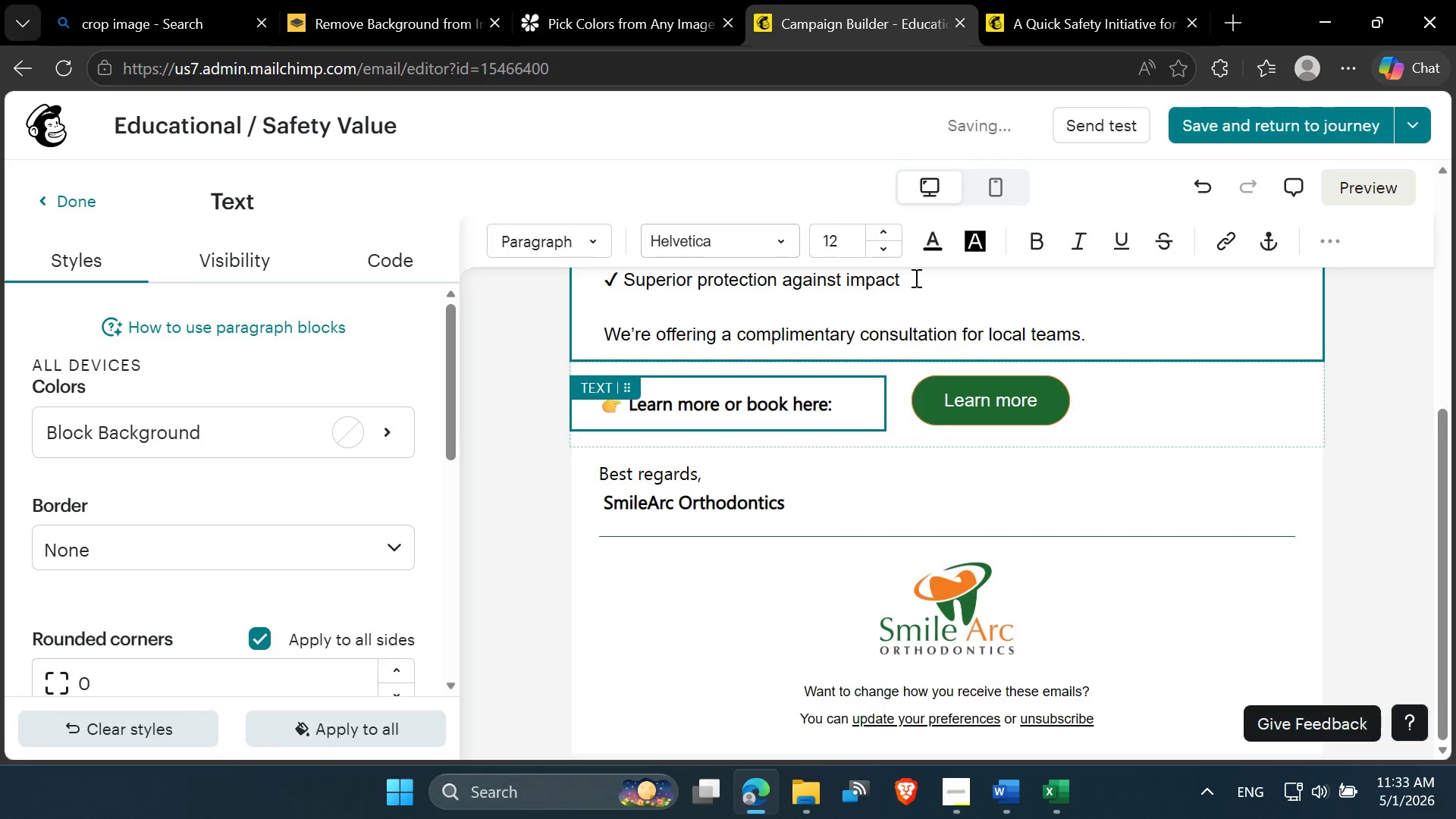 
left_click([991, 187])
 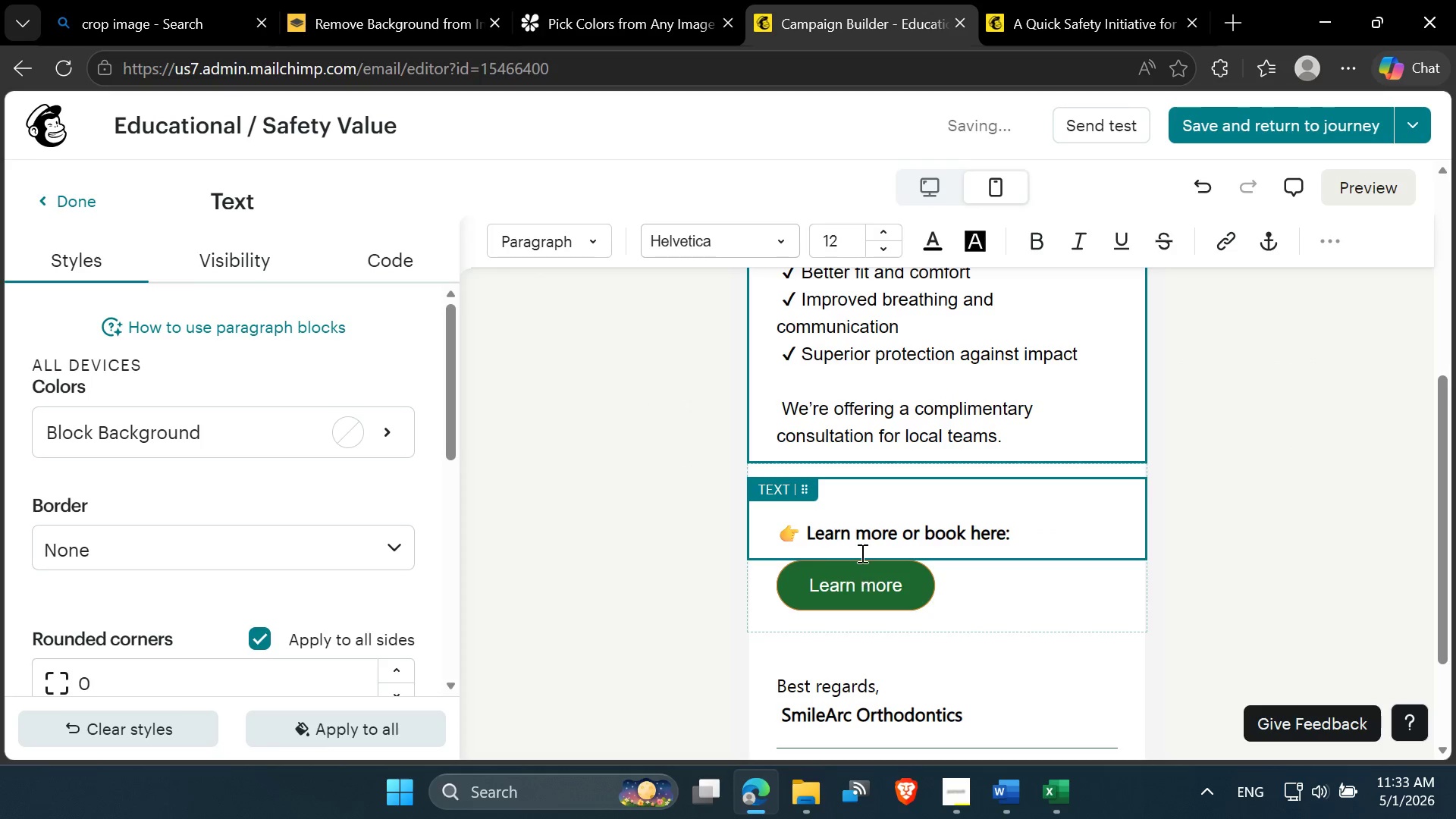 
left_click([847, 500])
 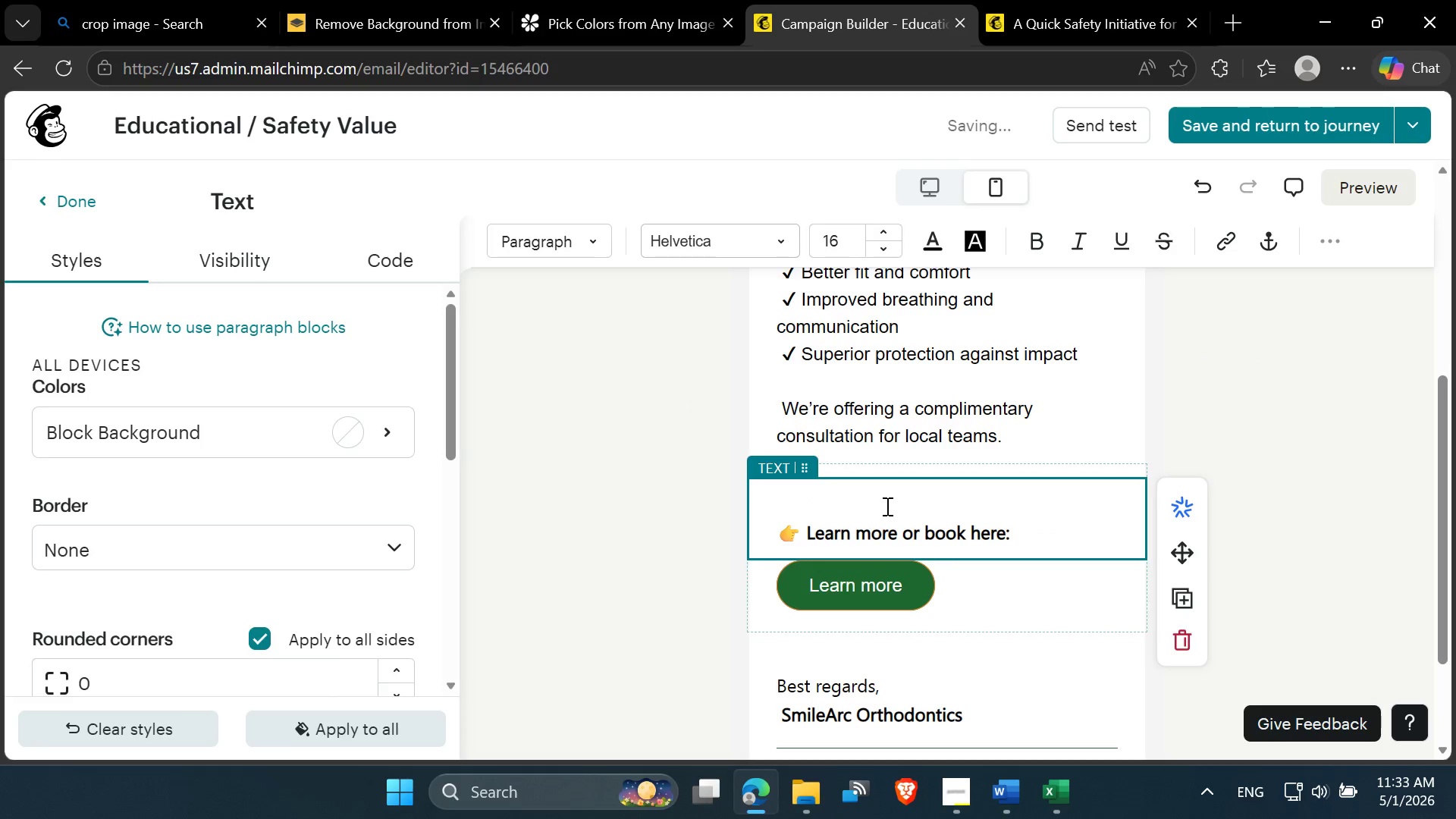 
left_click([1294, 422])
 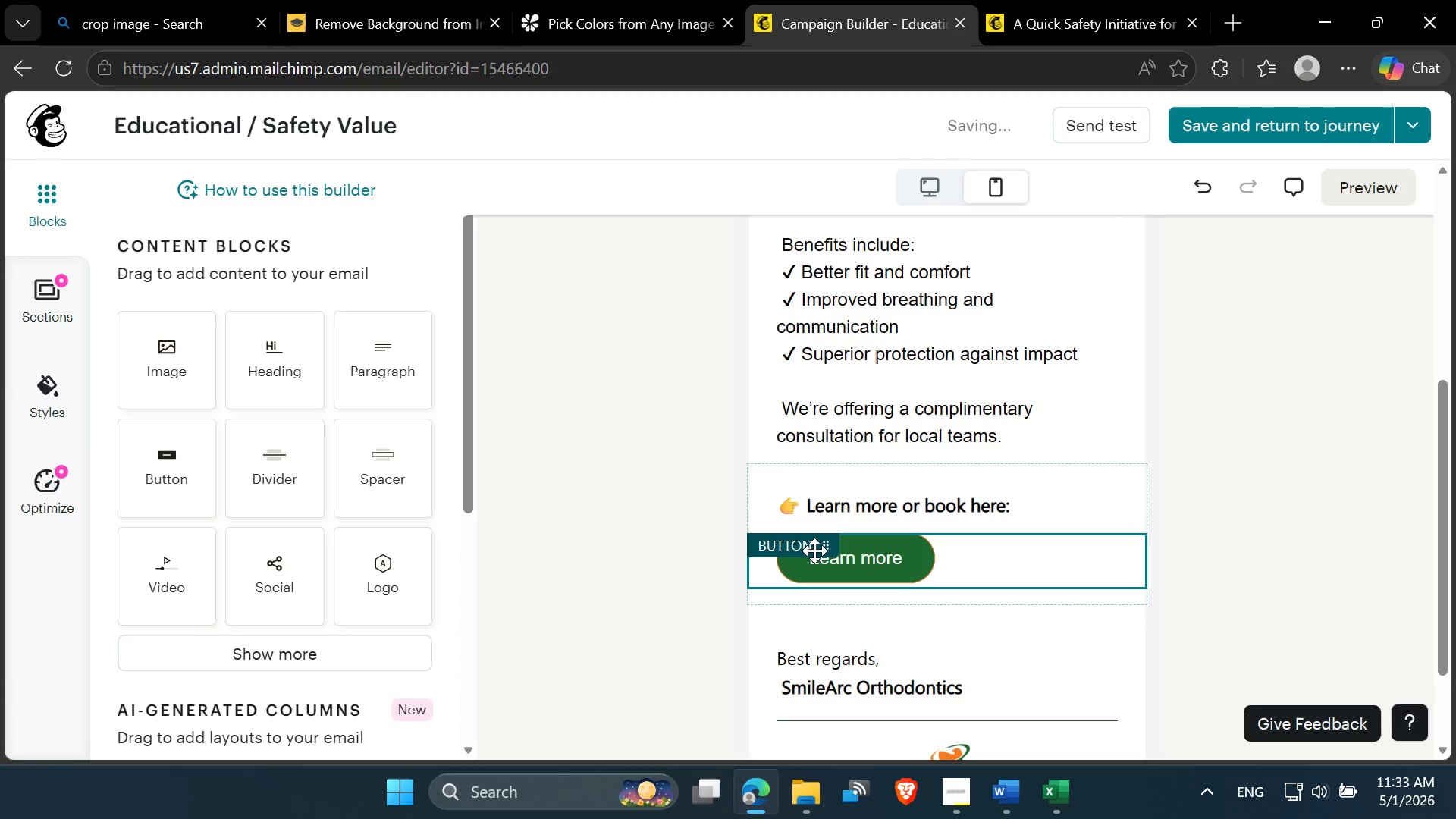 
scroll: coordinate [814, 552], scroll_direction: down, amount: 2.0
 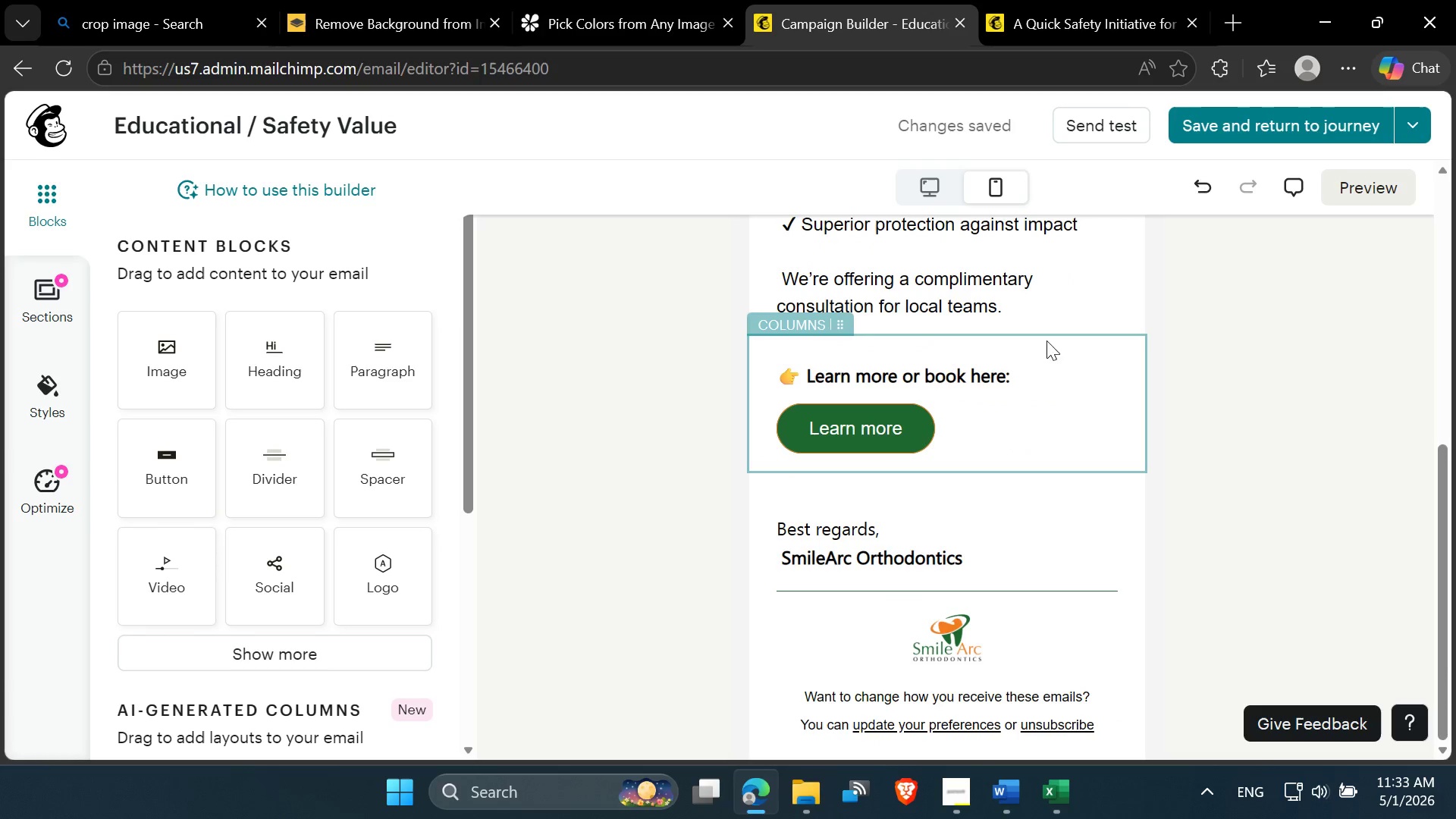 
left_click([965, 356])
 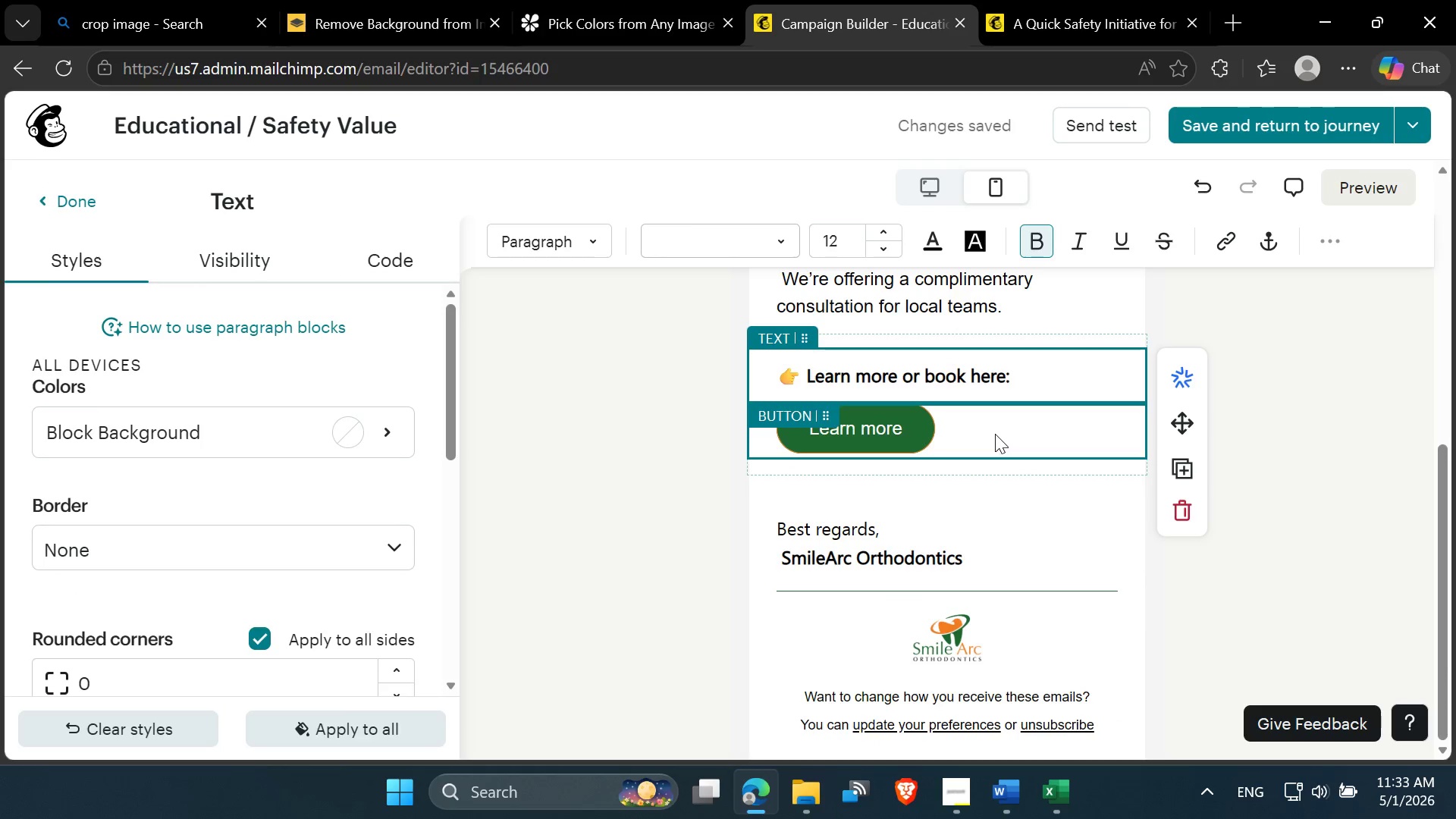 
left_click([1025, 341])
 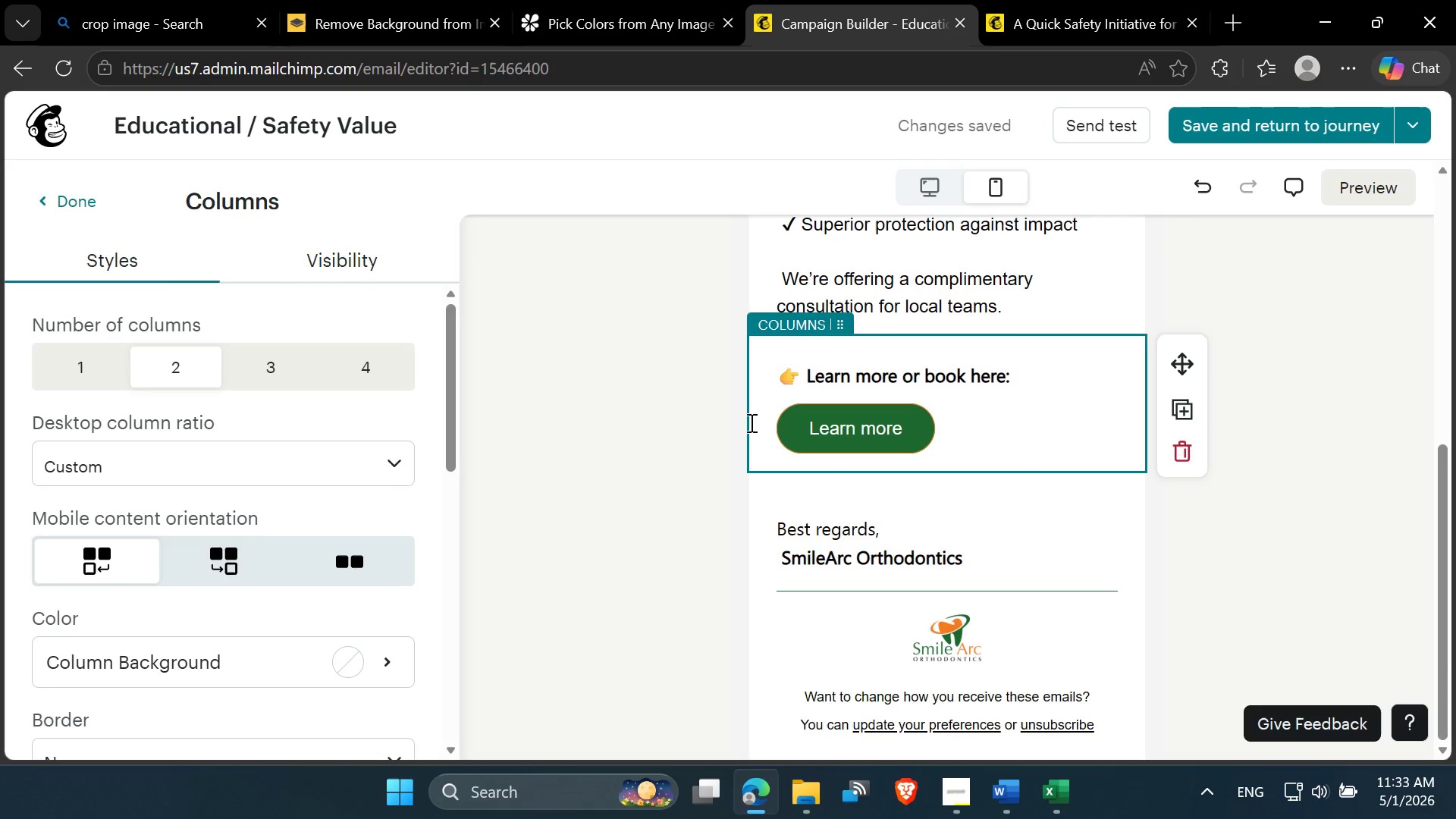 
scroll: coordinate [265, 586], scroll_direction: down, amount: 11.0
 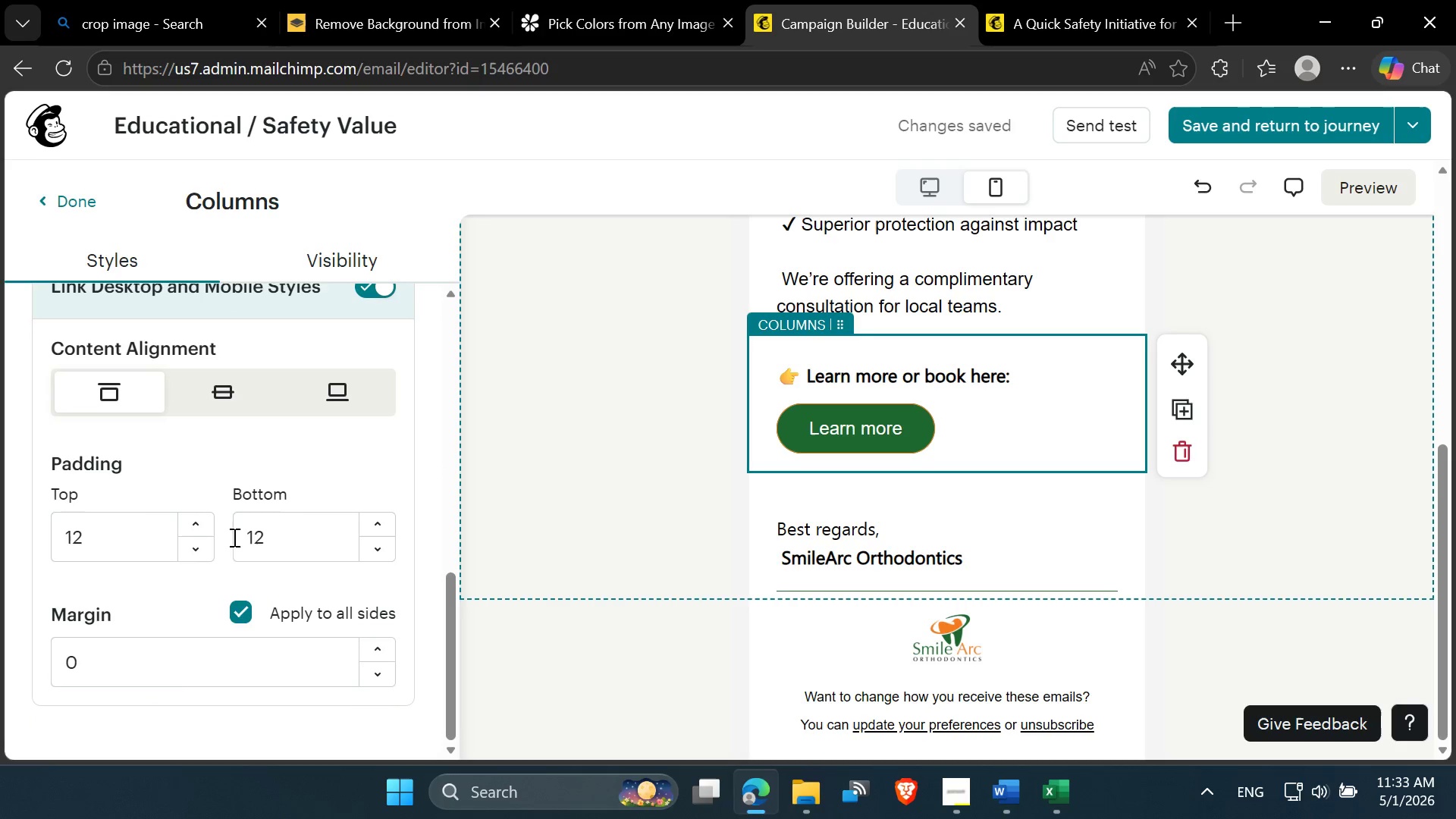 
left_click_drag(start_coordinate=[140, 538], to_coordinate=[61, 533])
 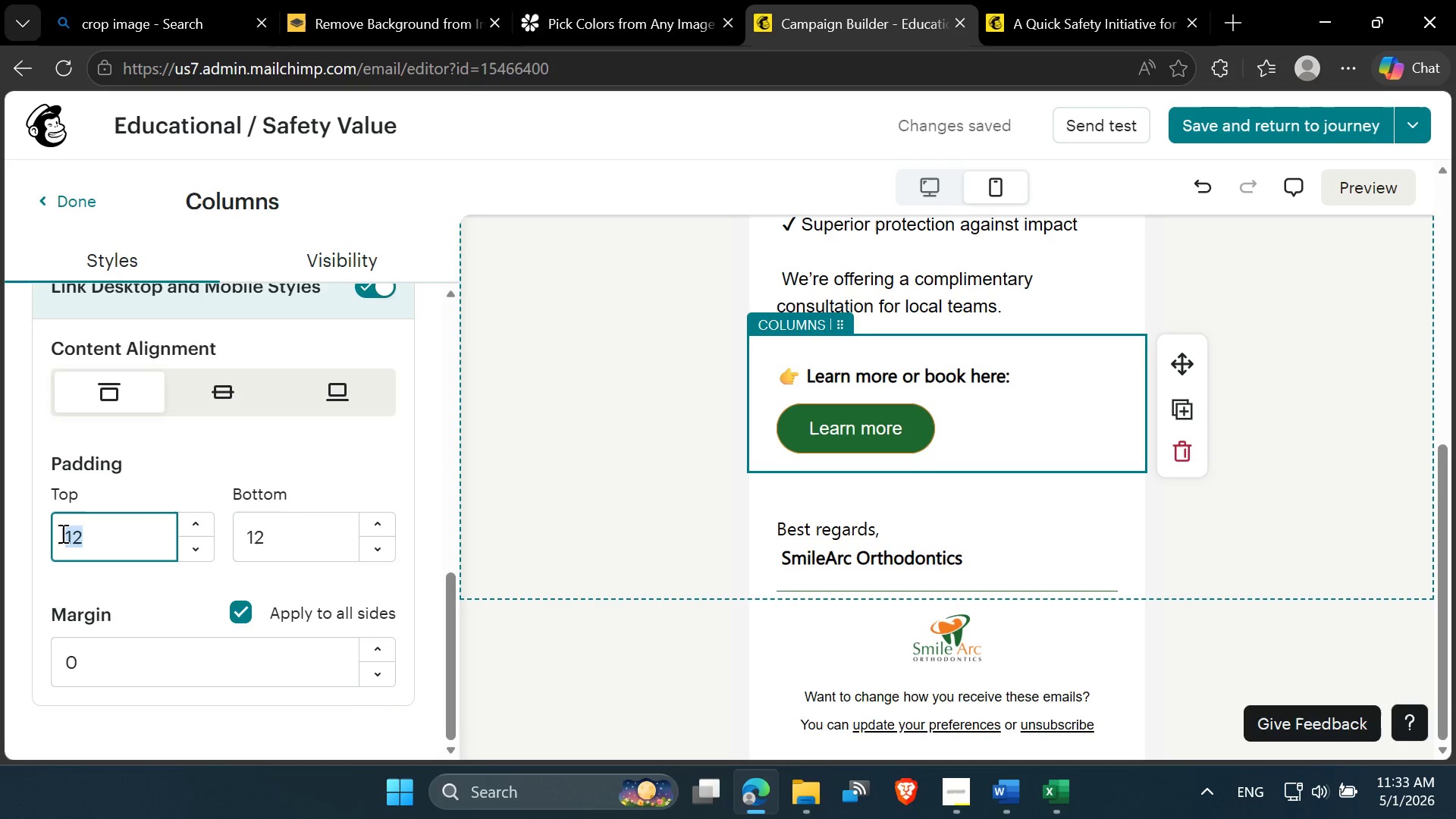 
key(5)
 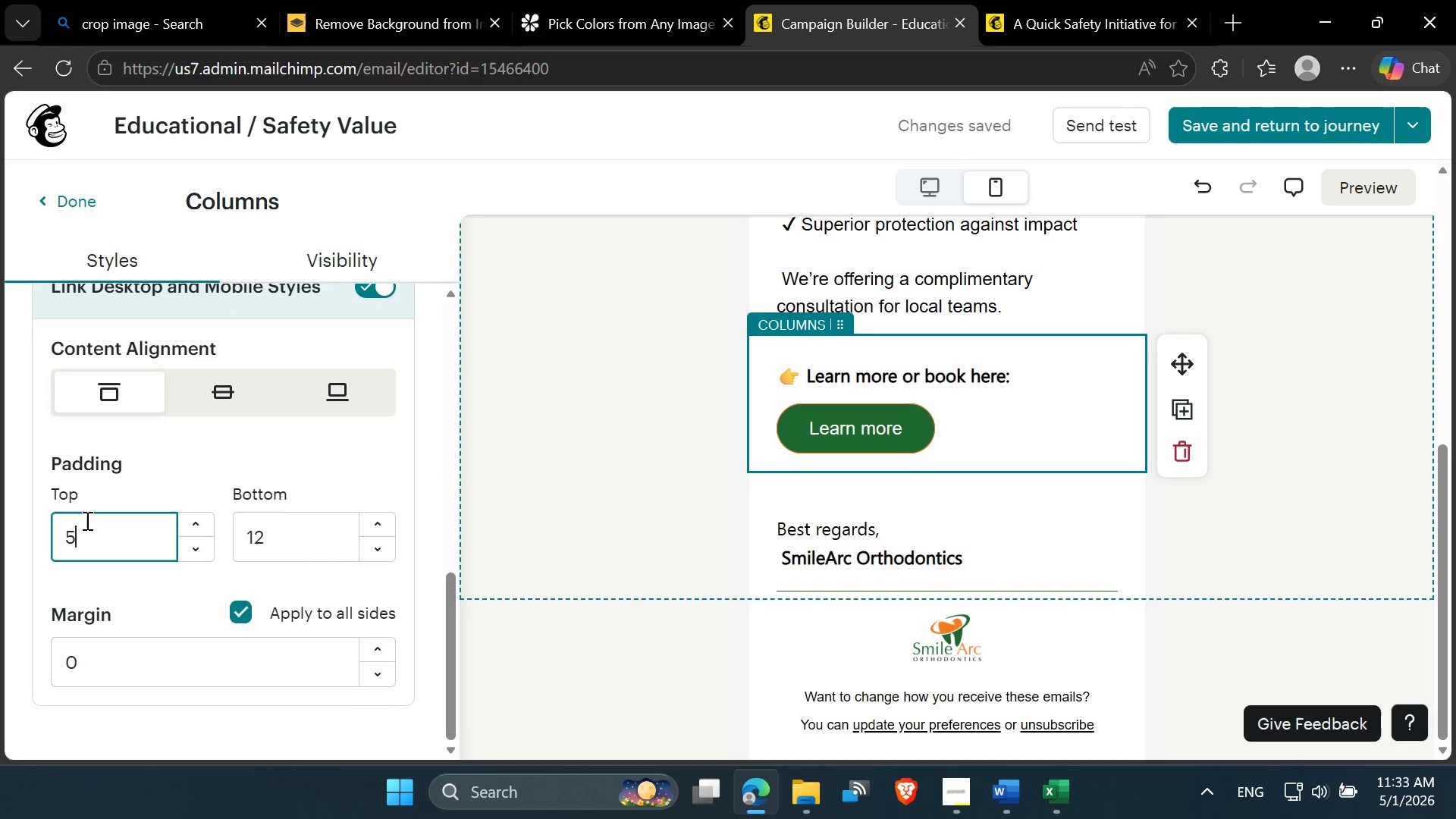 
left_click([86, 495])
 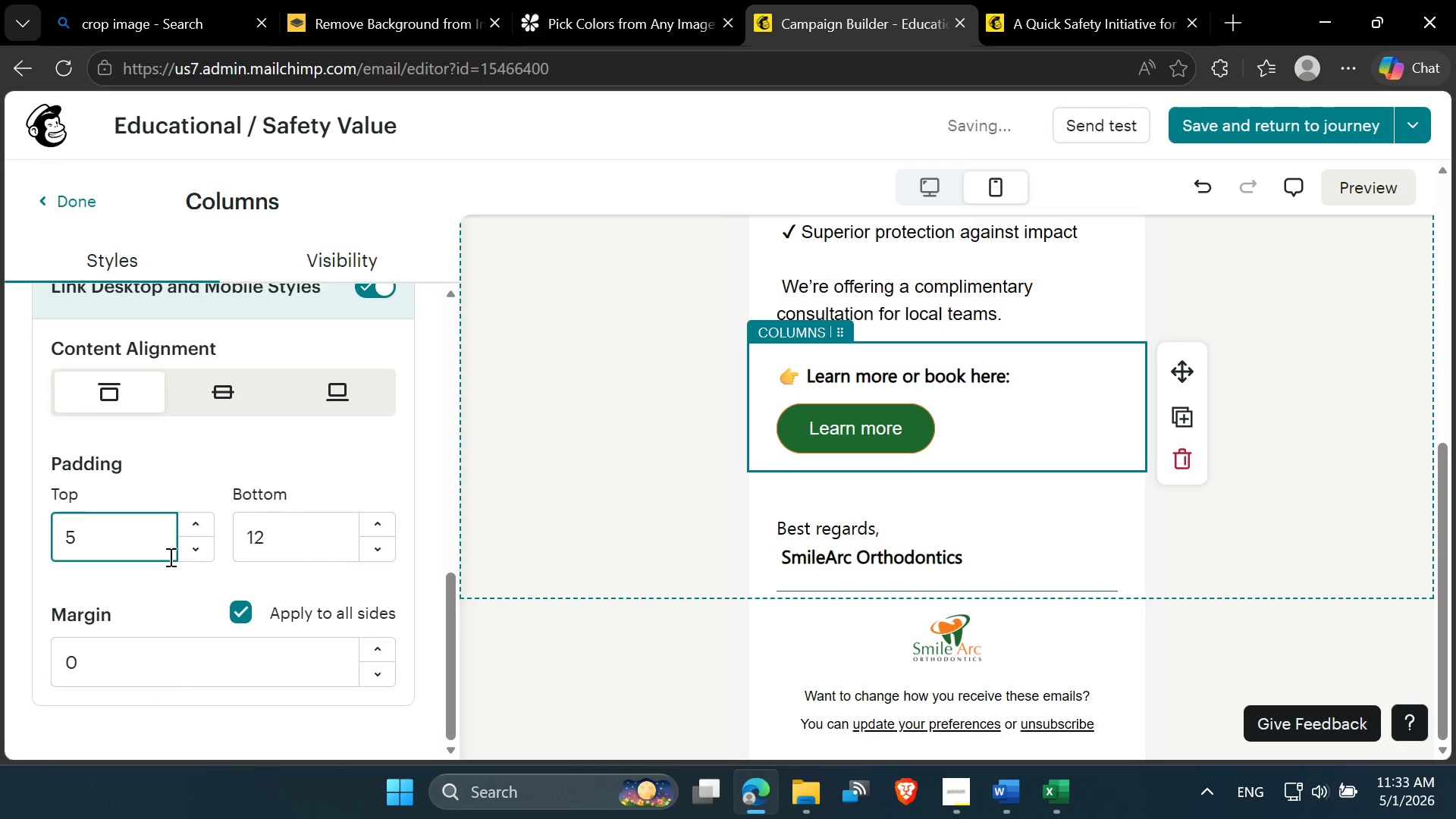 
double_click([193, 554])
 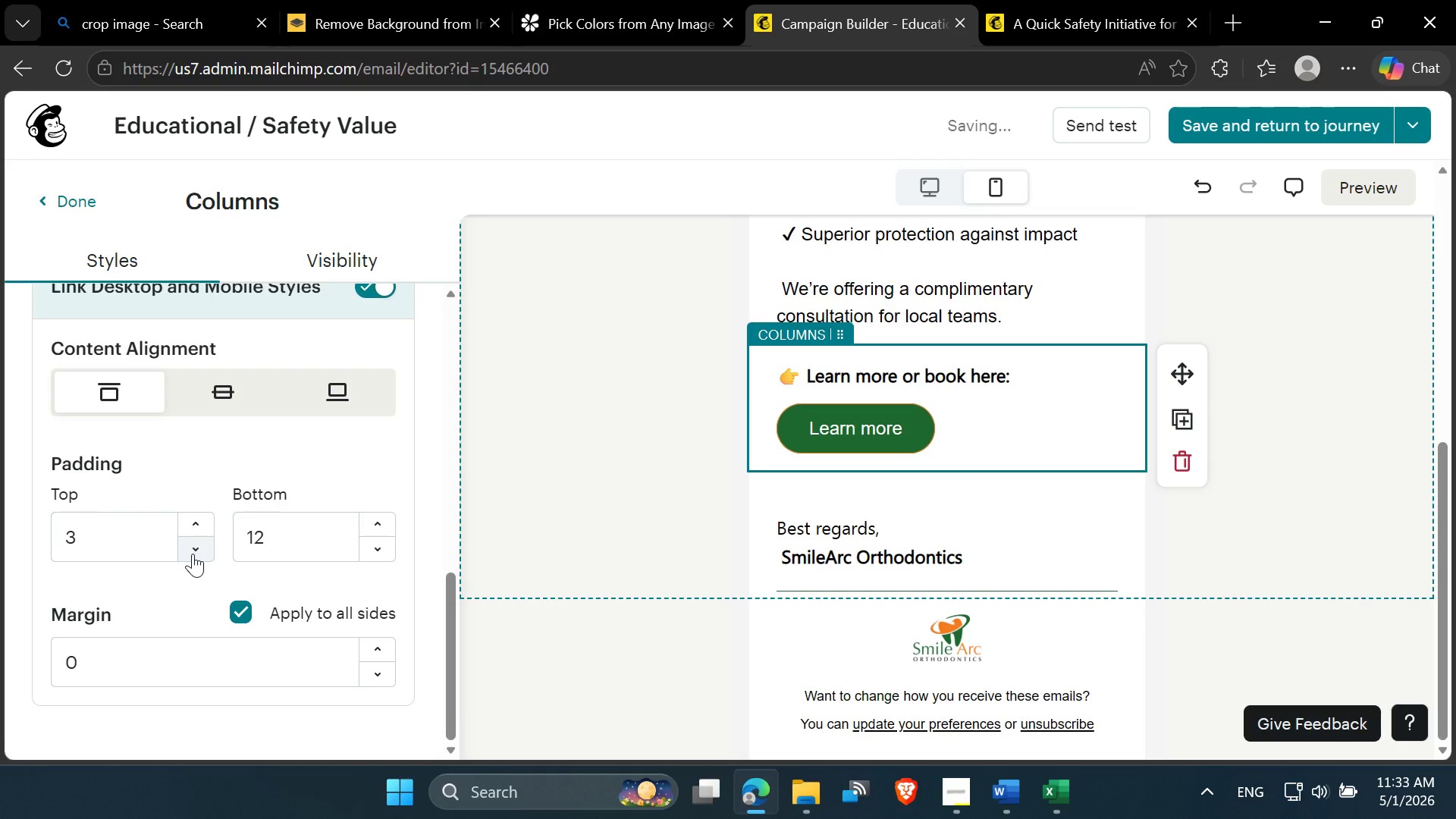 
triple_click([193, 554])
 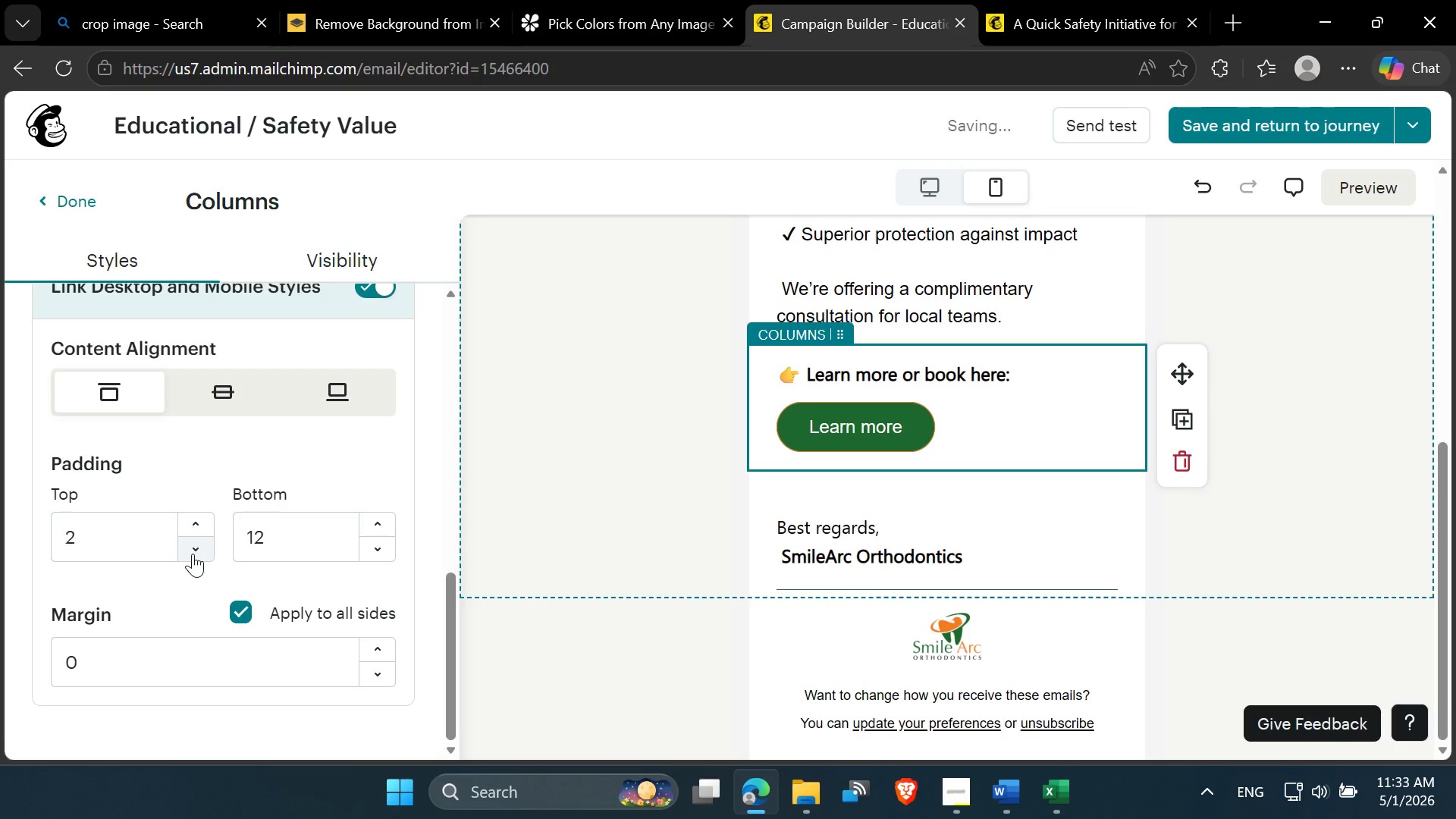 
triple_click([193, 554])
 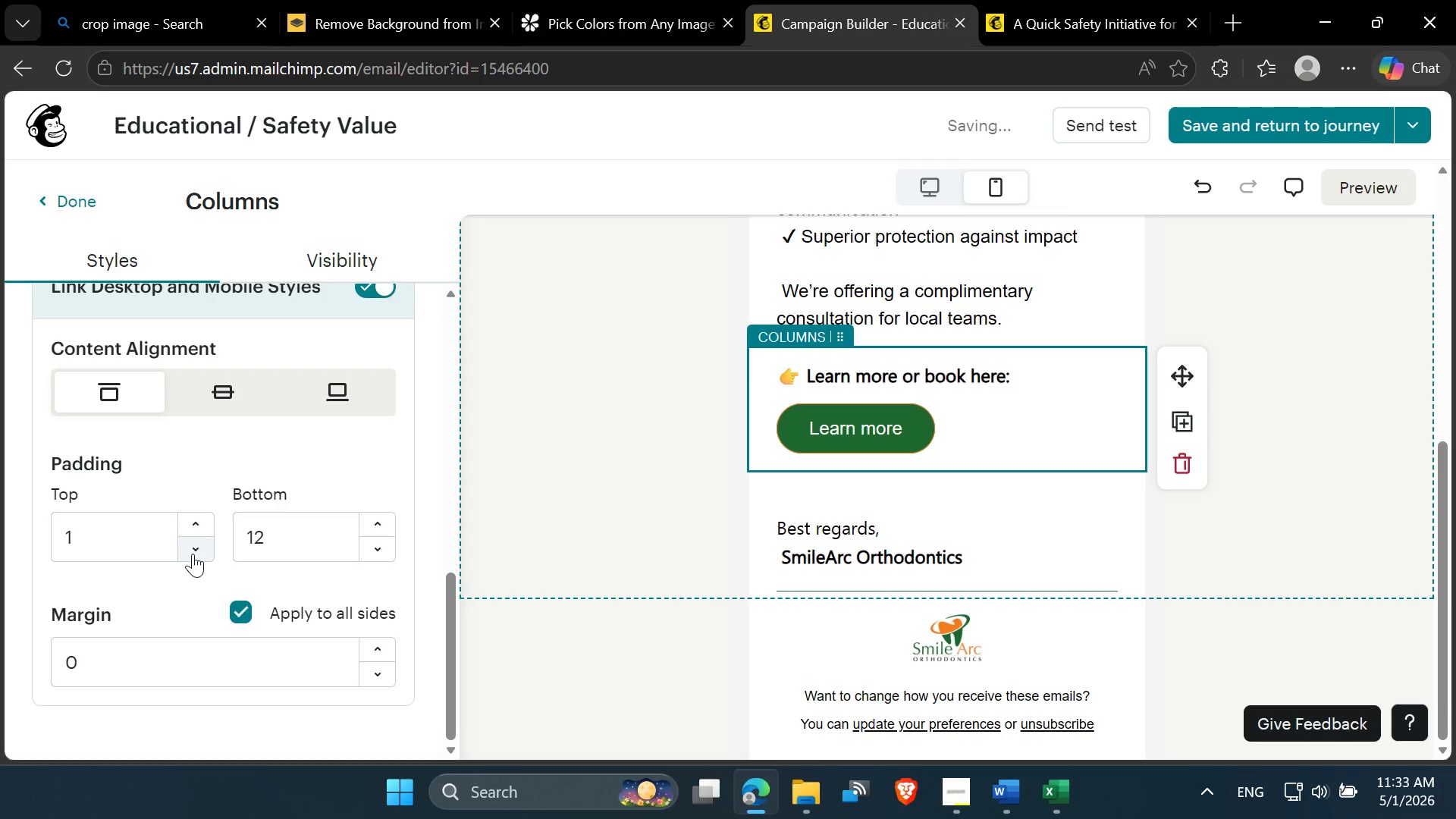 
left_click([193, 554])
 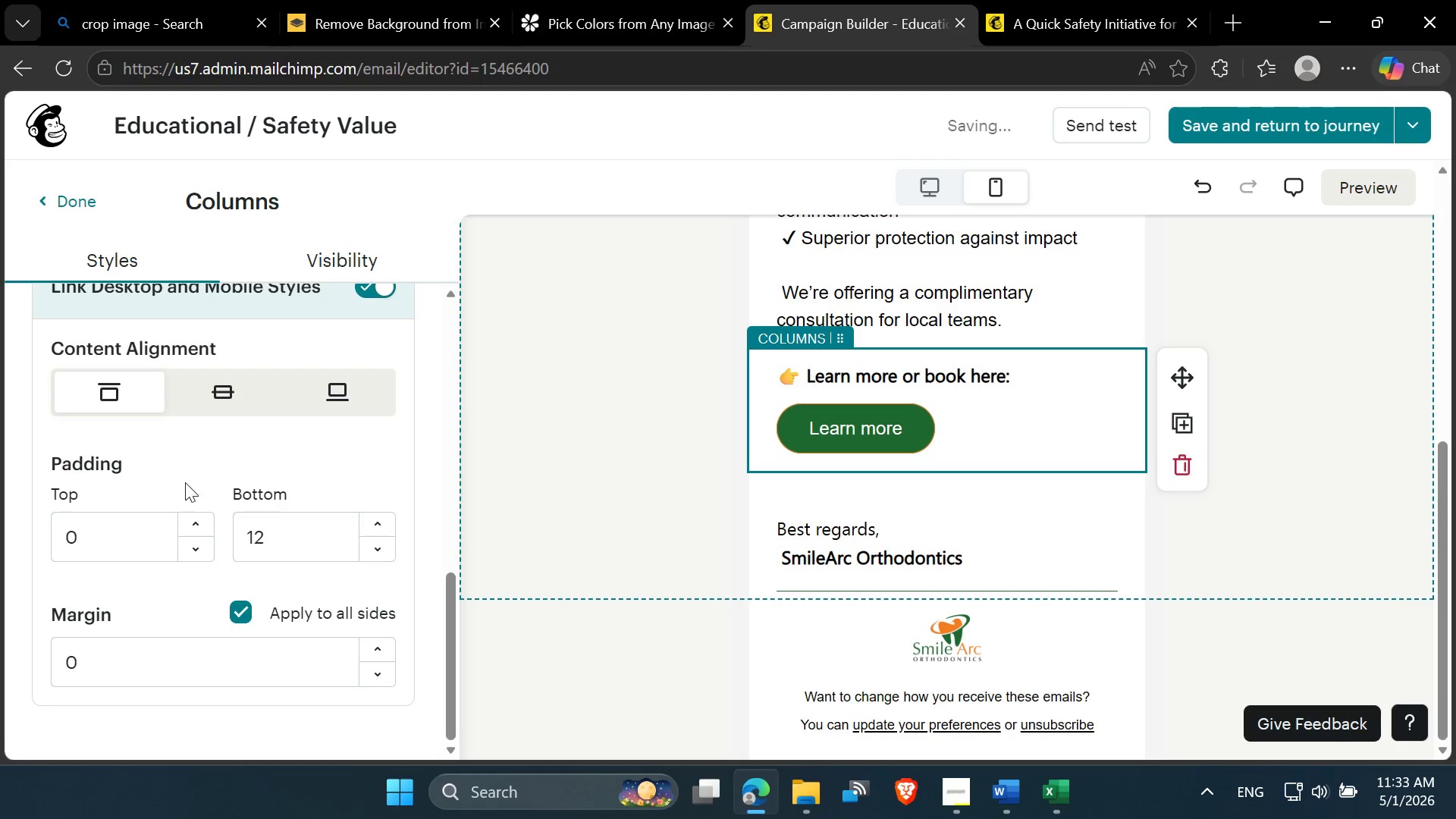 
scroll: coordinate [305, 487], scroll_direction: up, amount: 1.0
 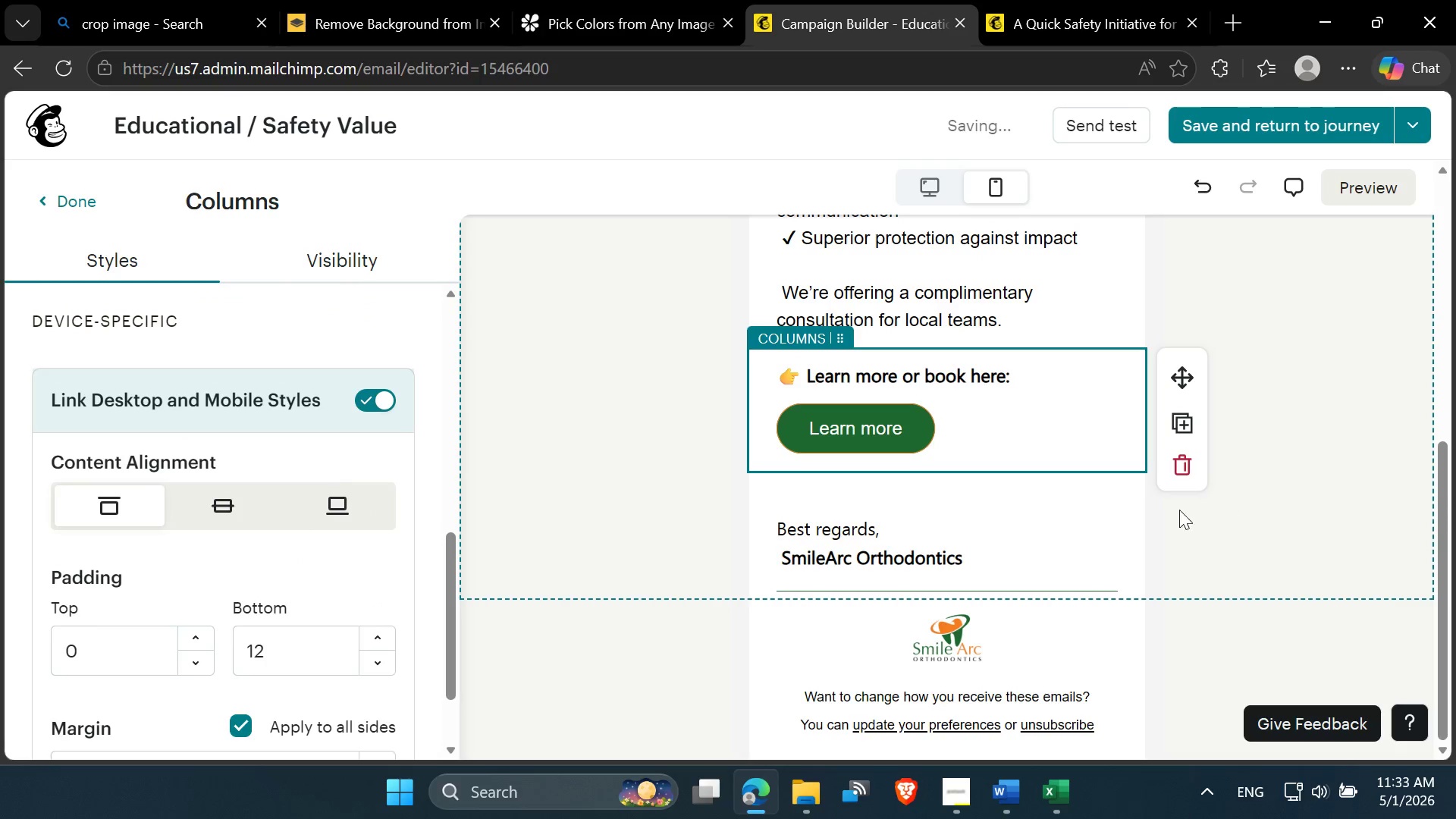 
left_click([843, 490])
 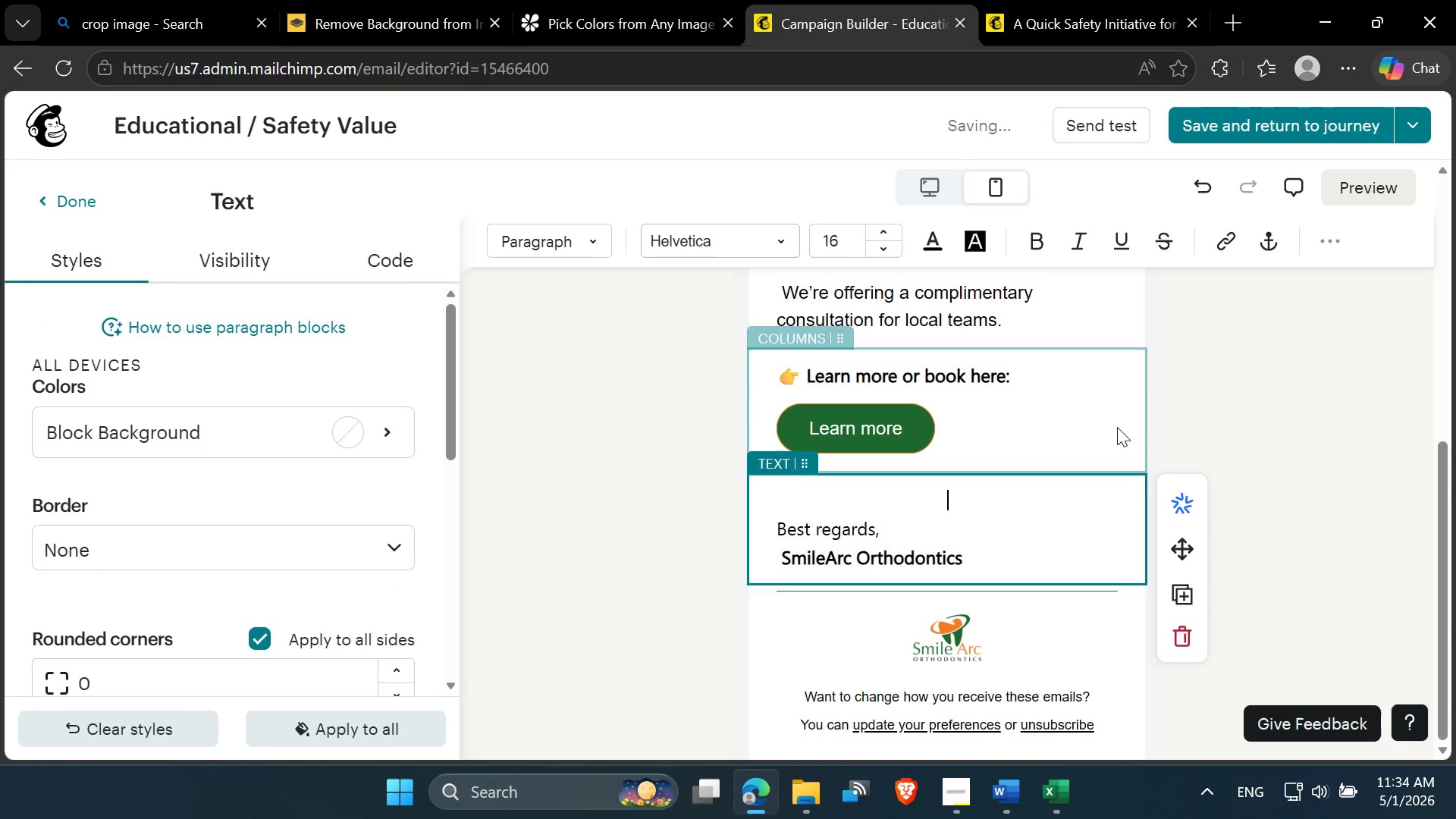 
left_click([1312, 369])
 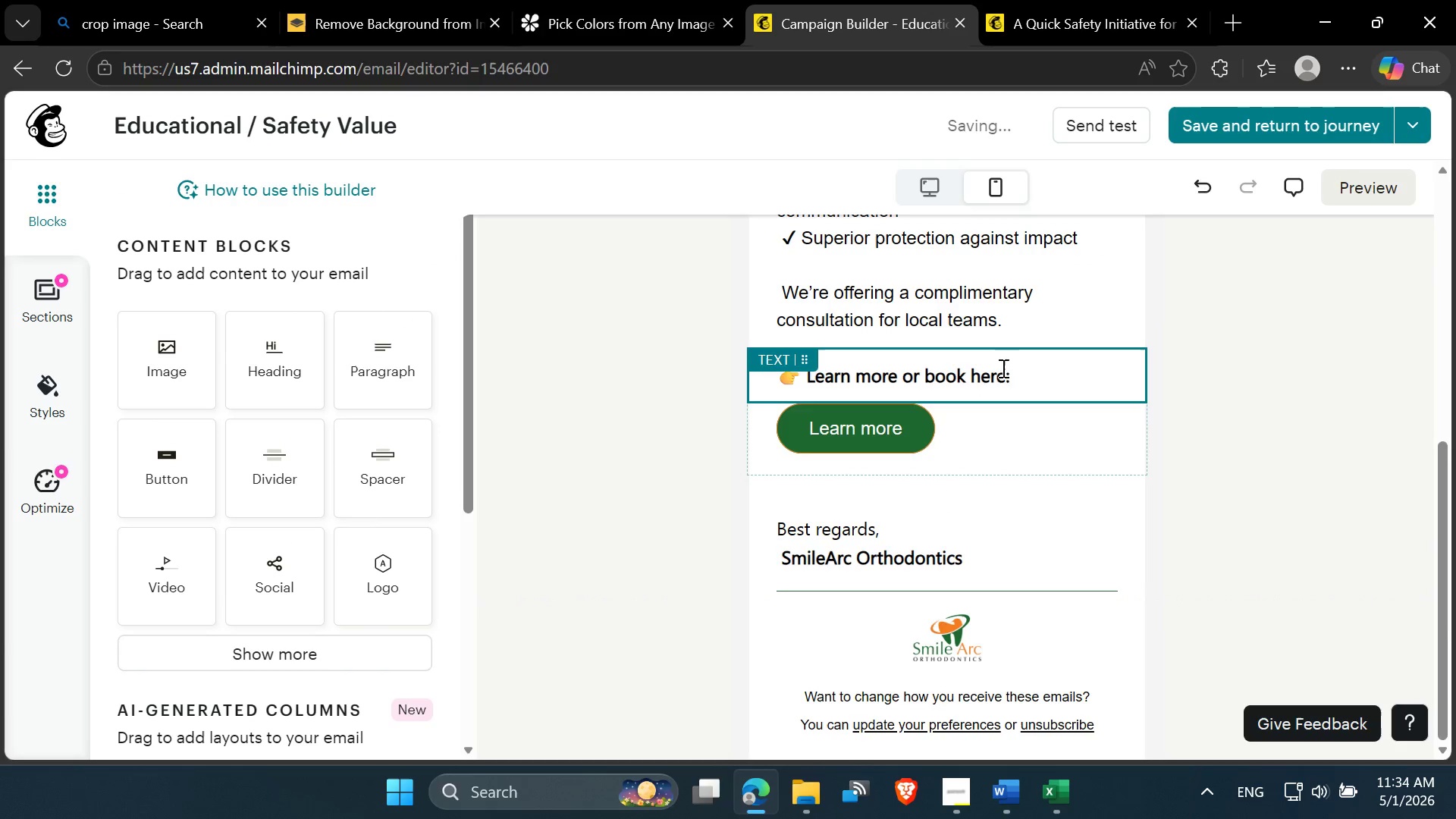 
left_click_drag(start_coordinate=[1008, 375], to_coordinate=[769, 377])
 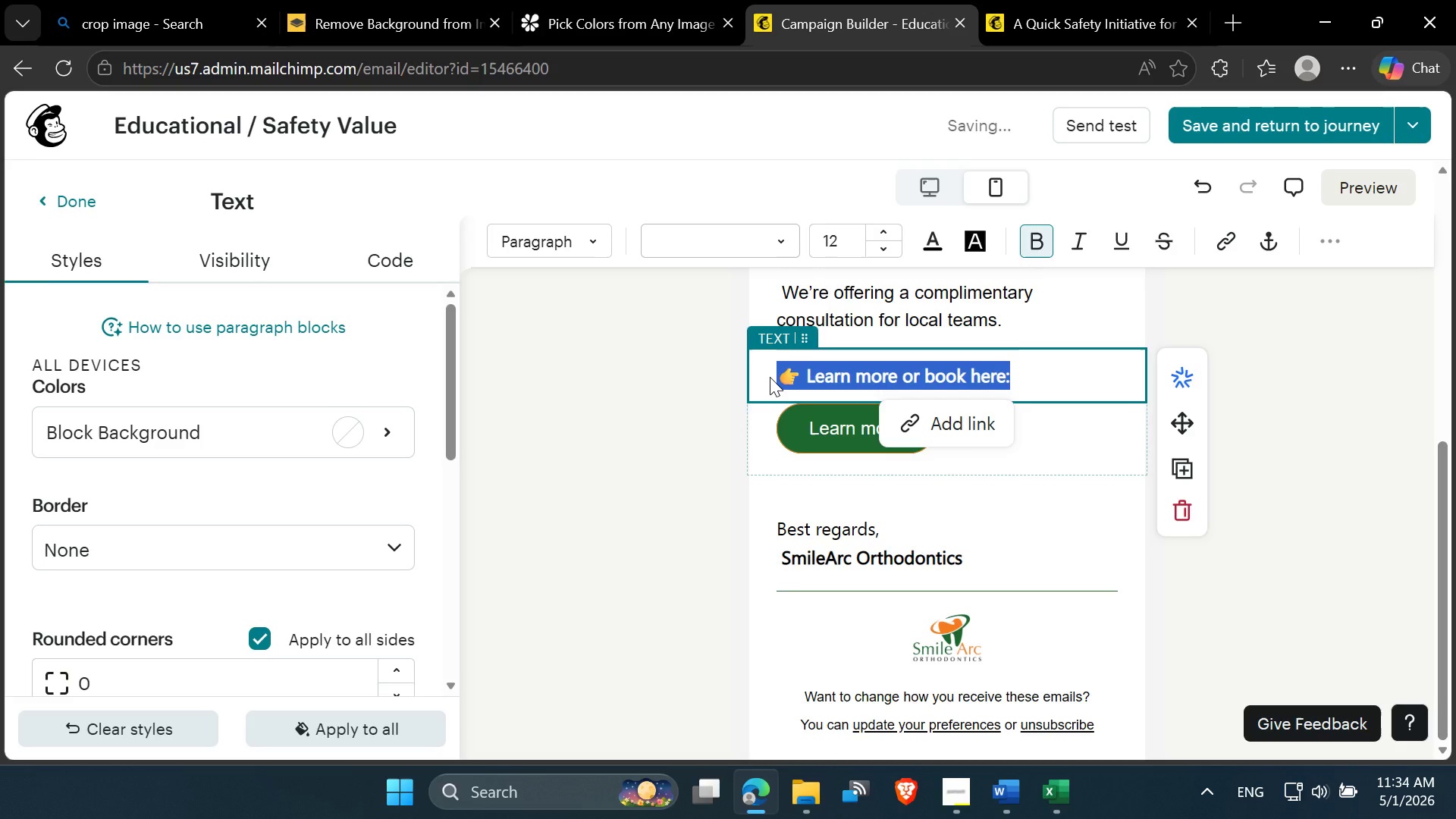 
key(Control+B)
 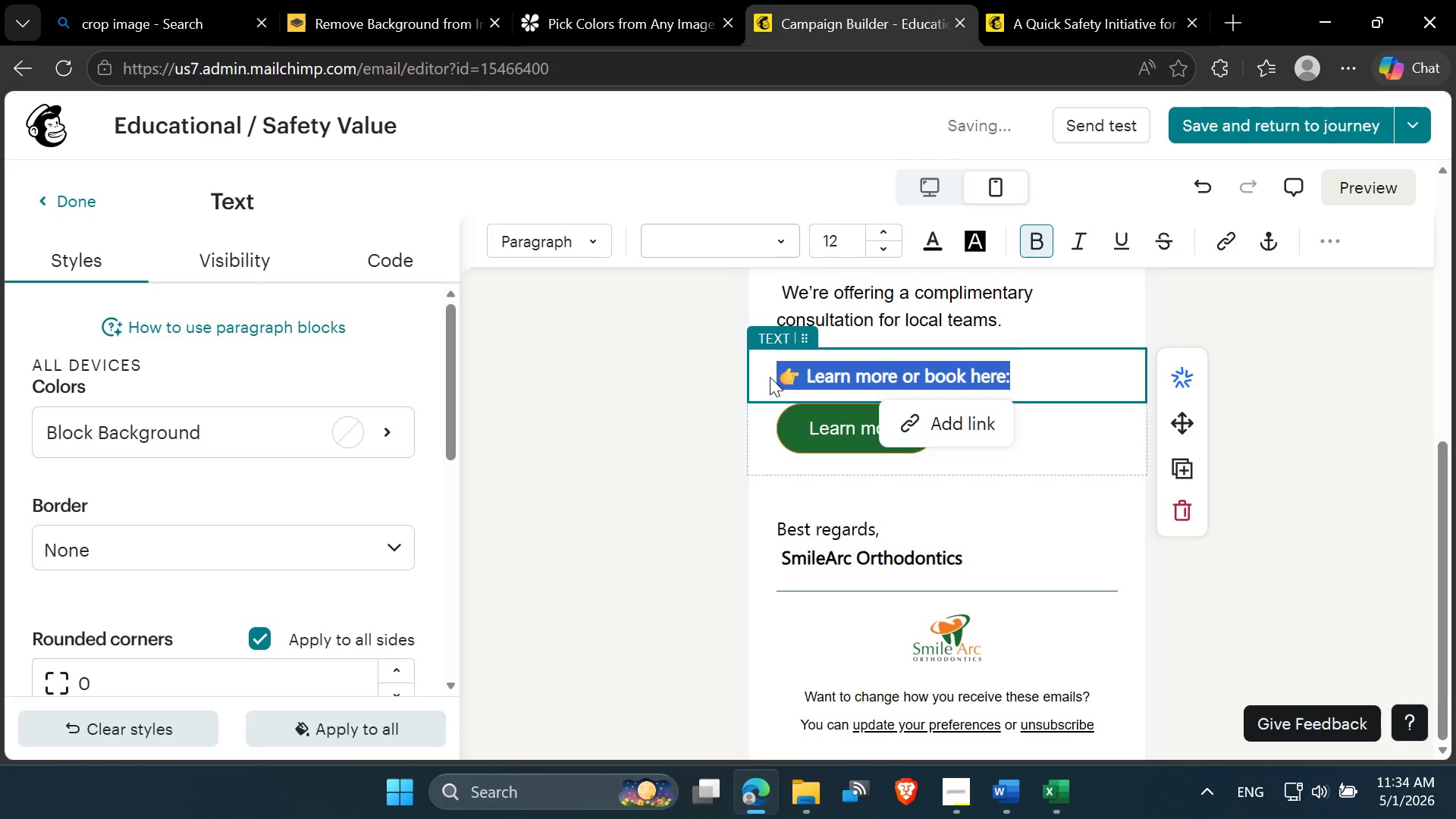 
key(Control+B)
 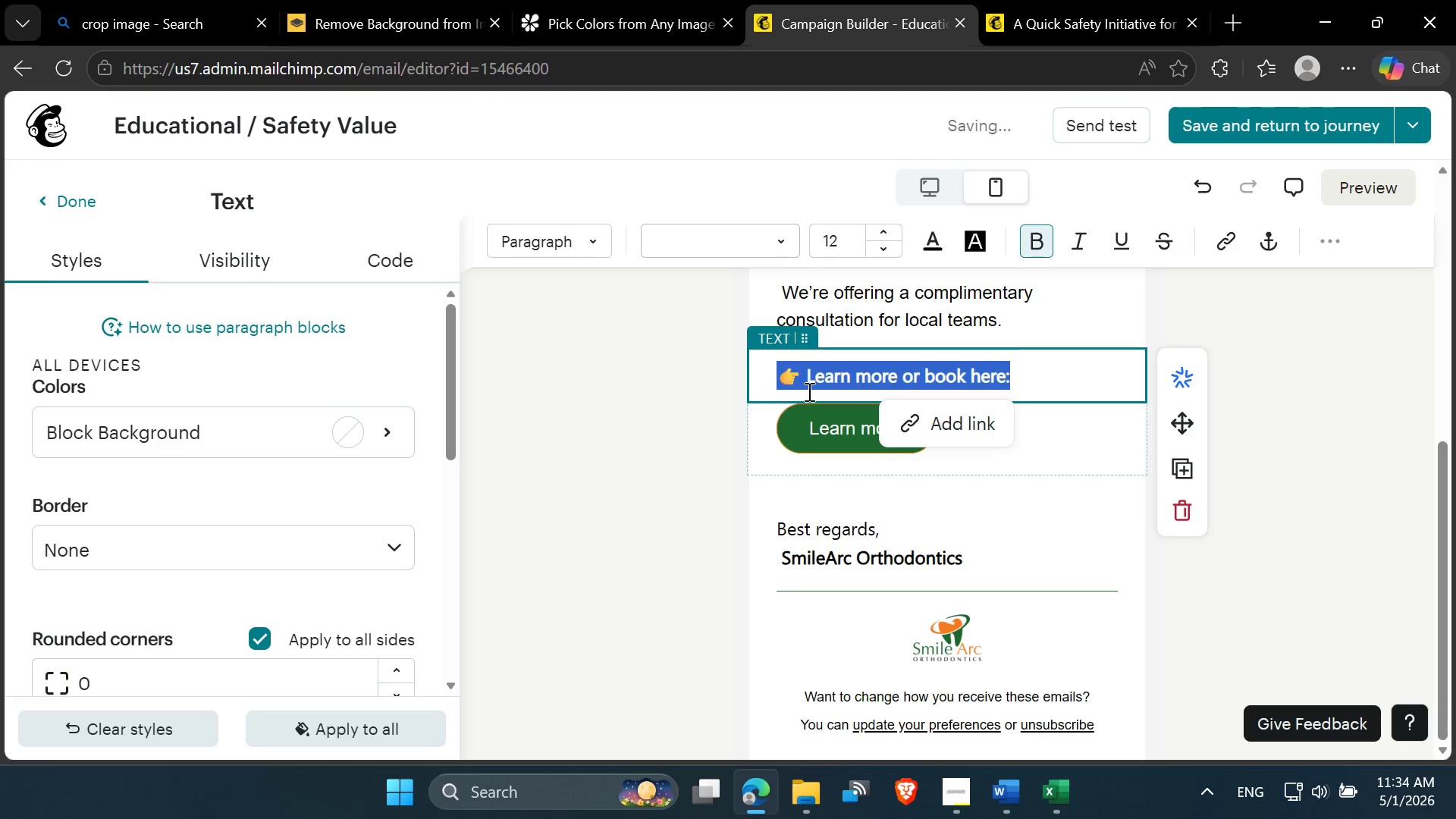 
left_click([812, 385])
 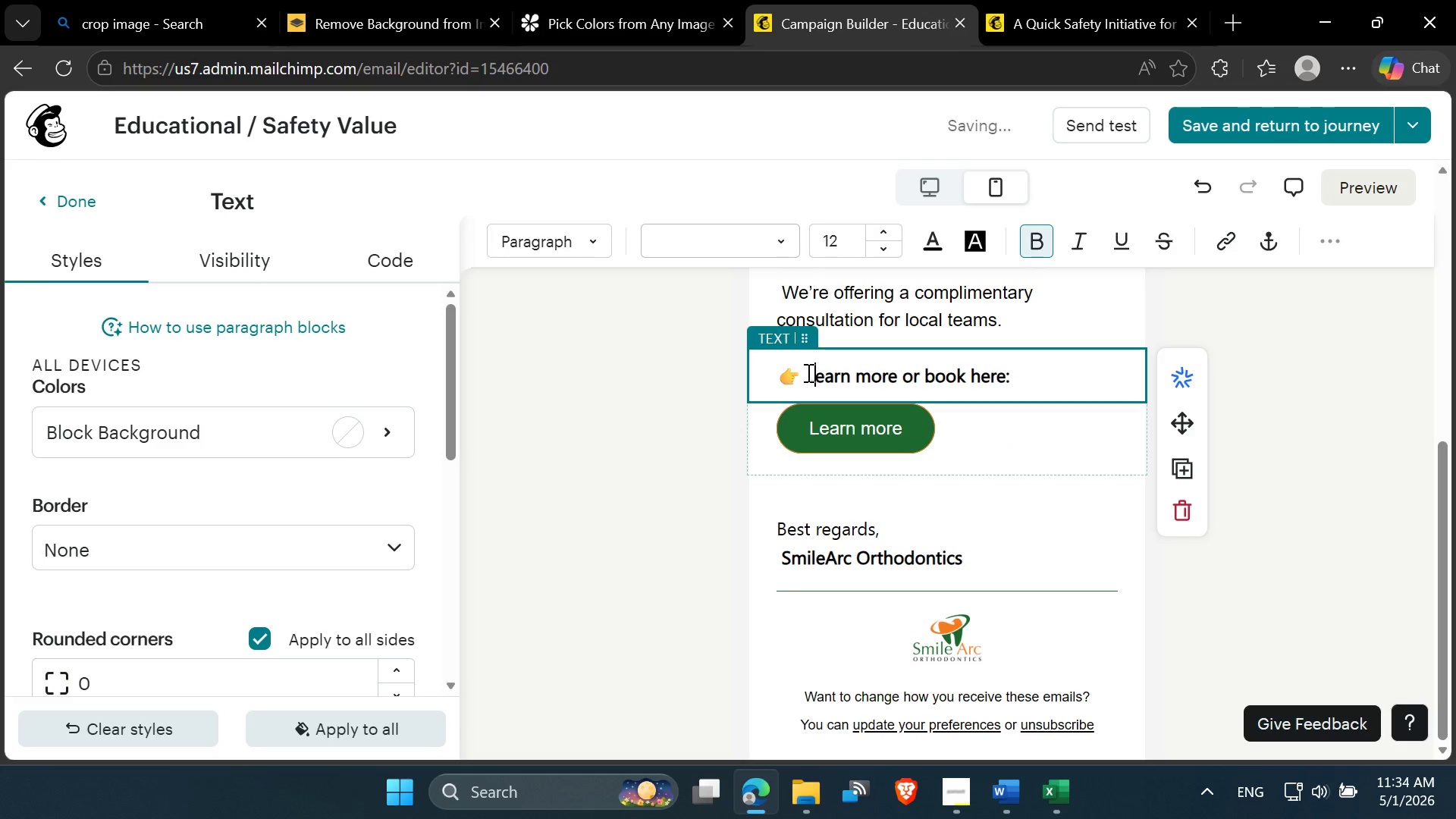 
left_click_drag(start_coordinate=[807, 372], to_coordinate=[1012, 373])
 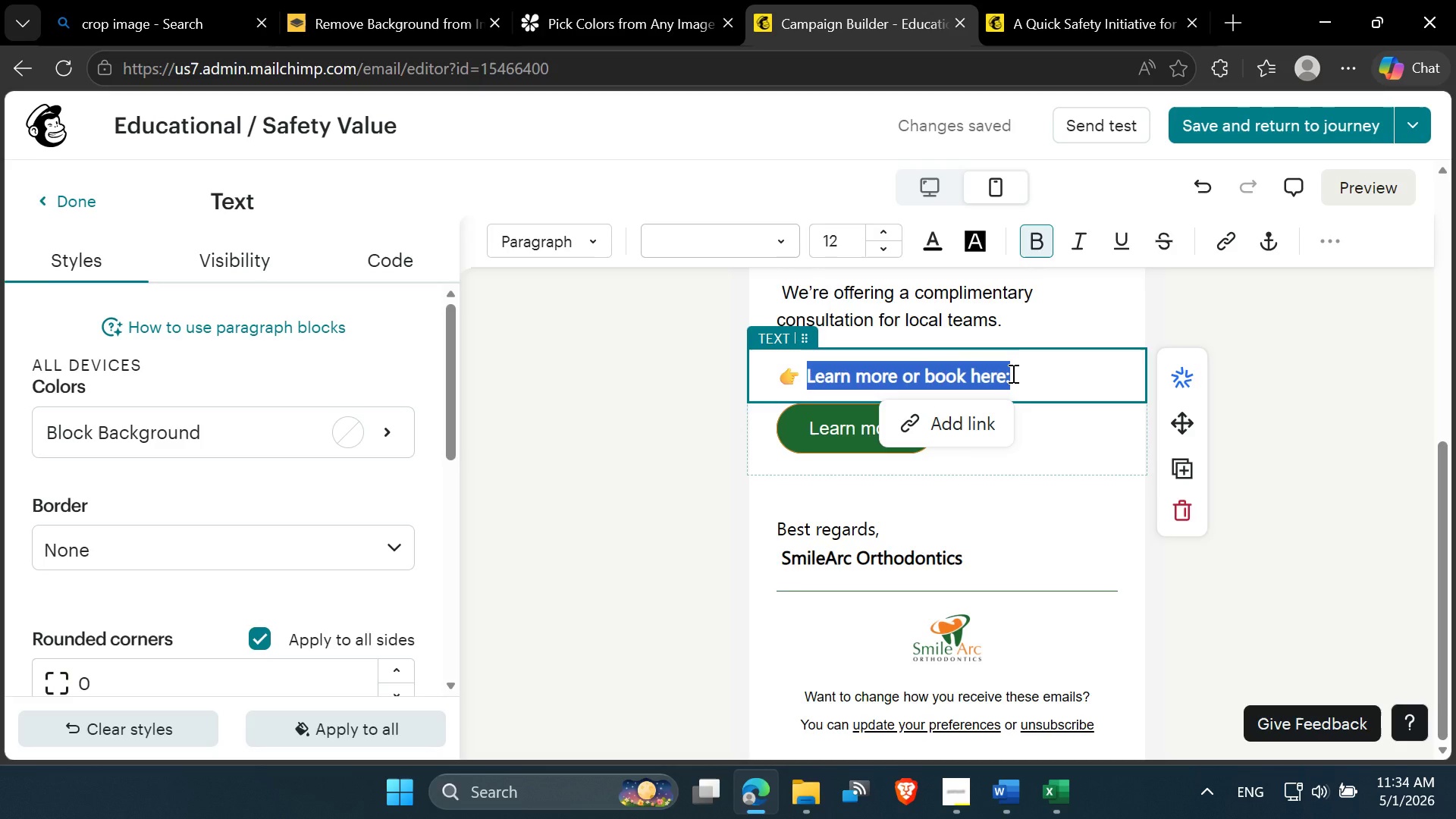 
key(Control+B)
 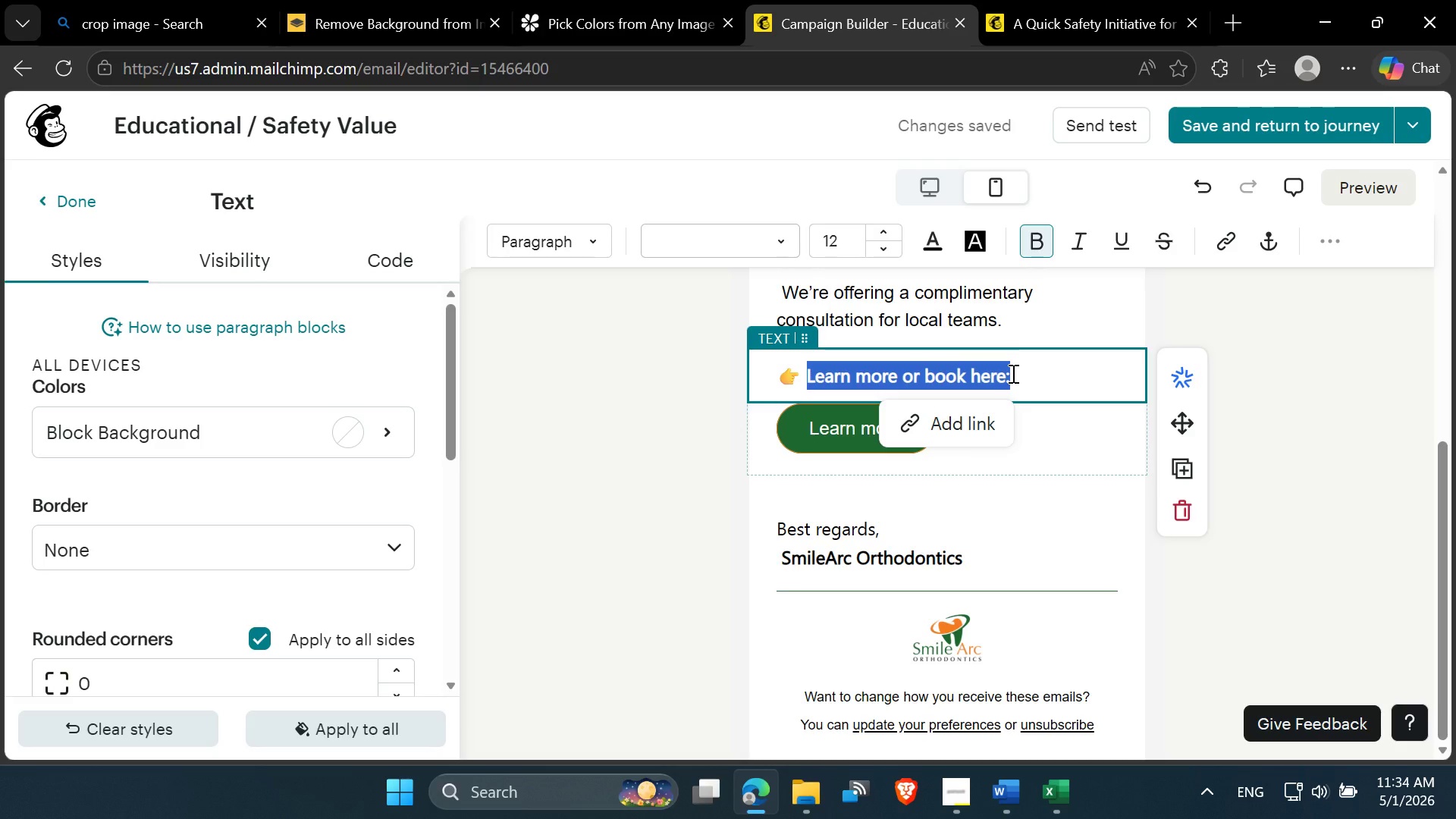 
key(Control+B)
 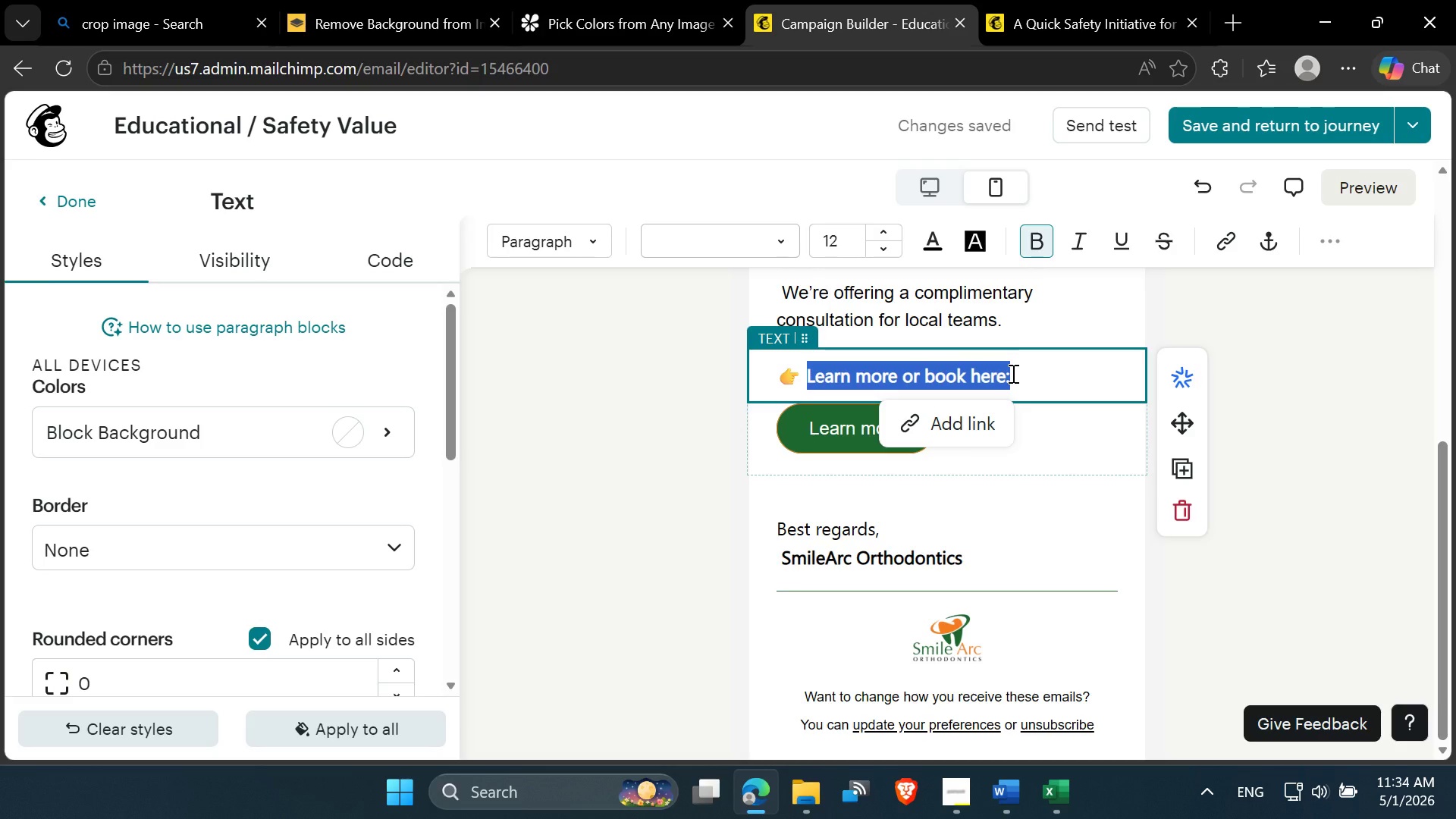 
key(Control+B)
 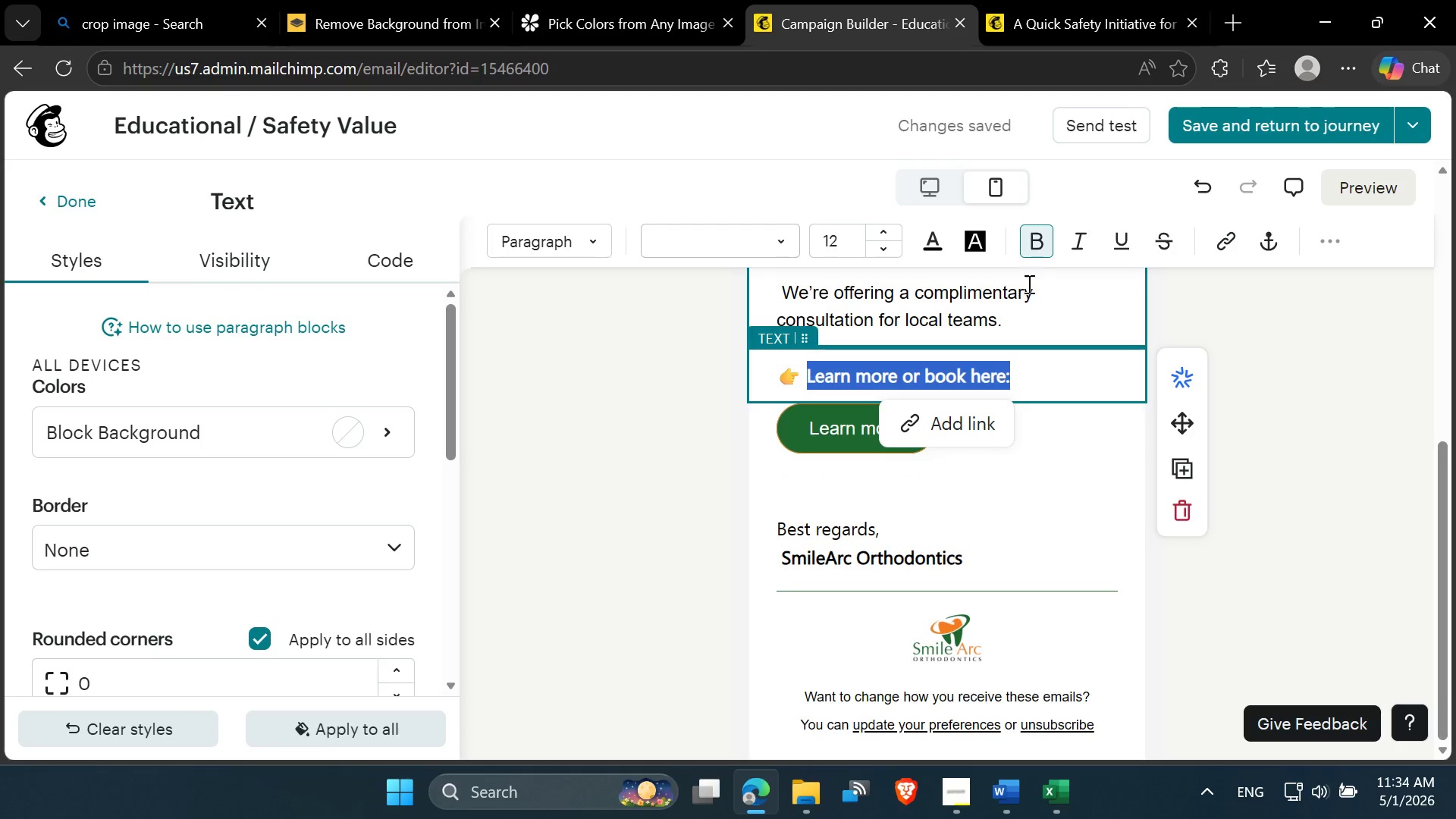 
left_click([1040, 253])
 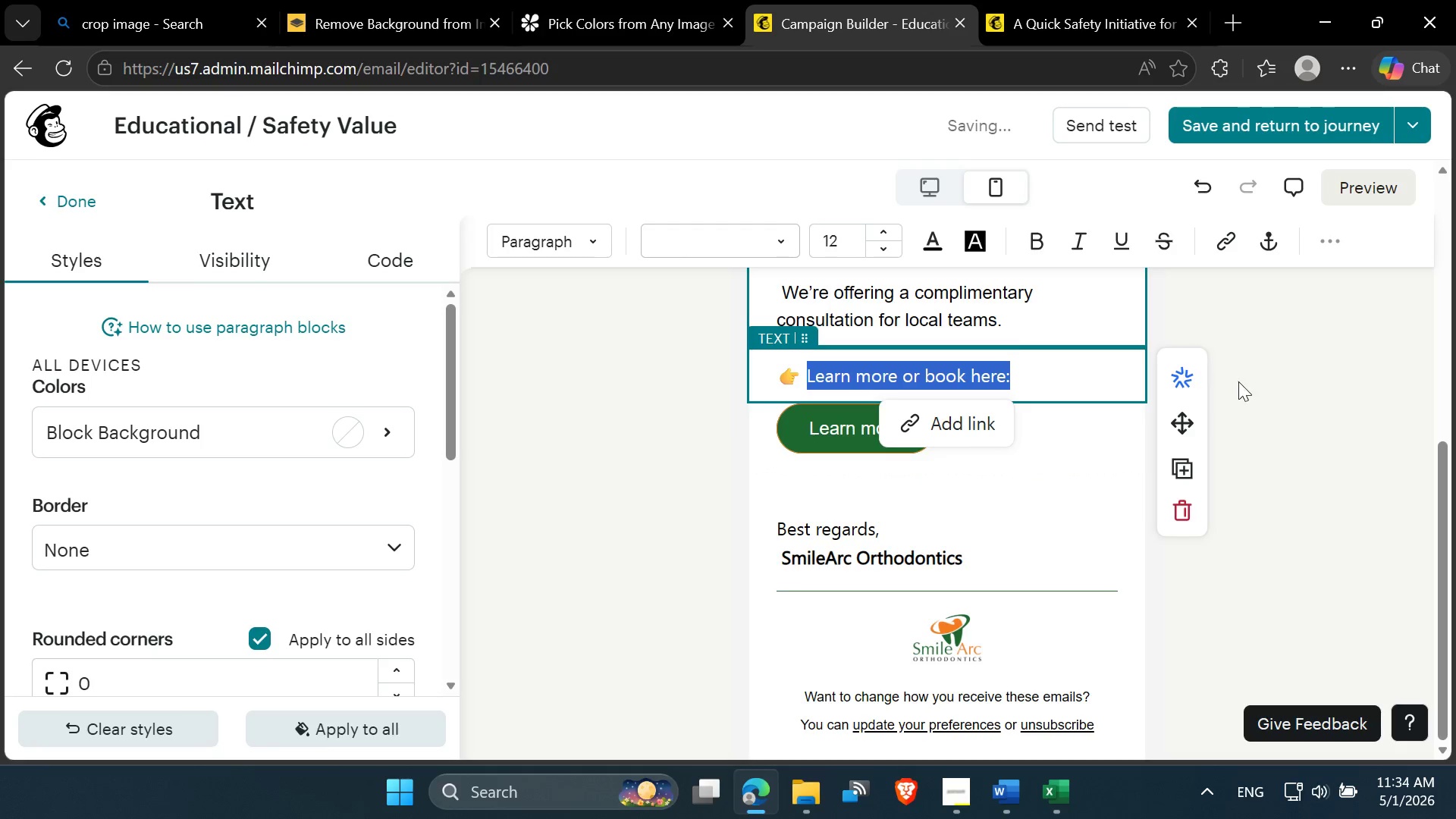 
left_click([1241, 387])
 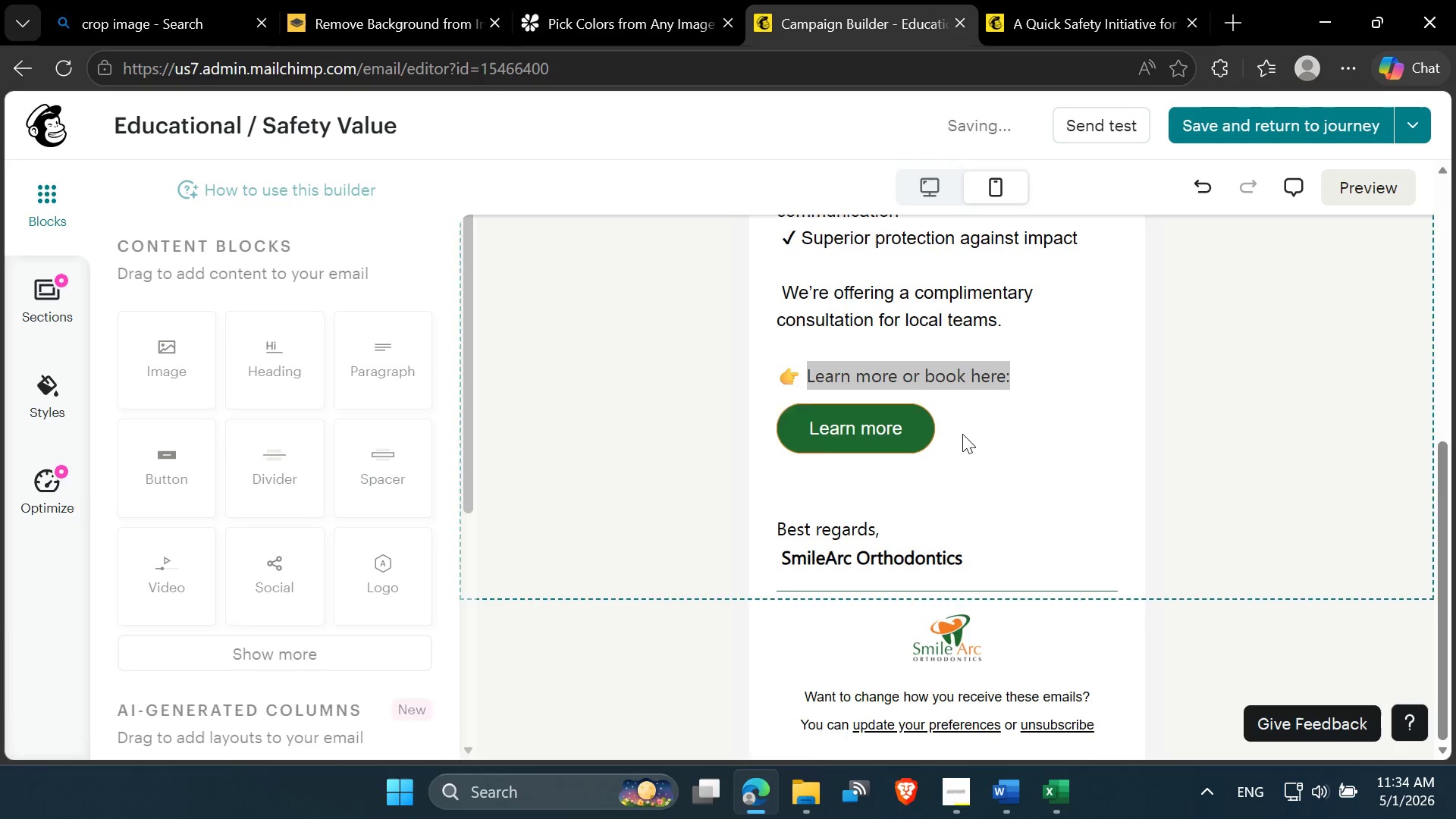 
scroll: coordinate [958, 431], scroll_direction: up, amount: 2.0
 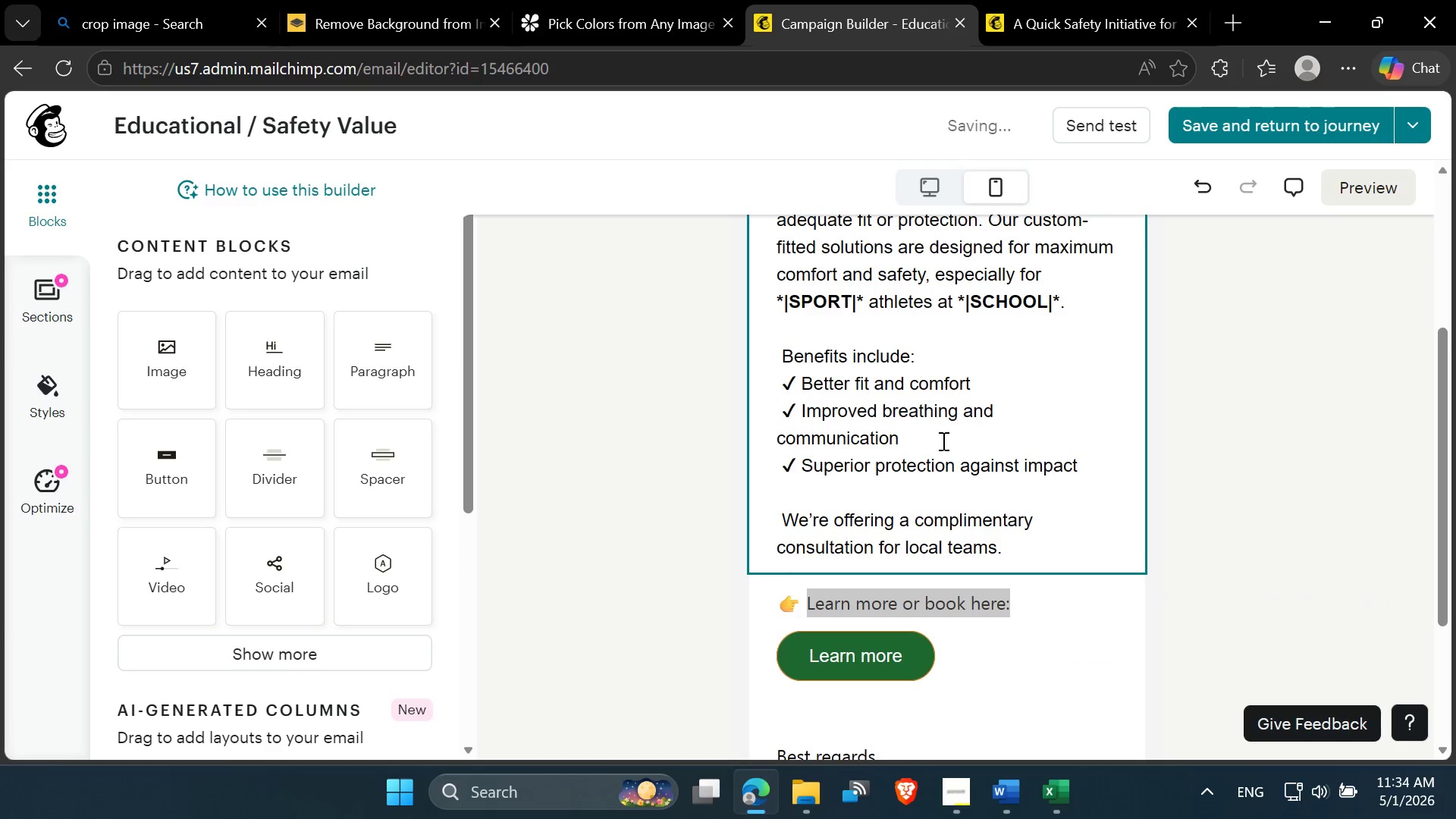 
left_click([935, 450])
 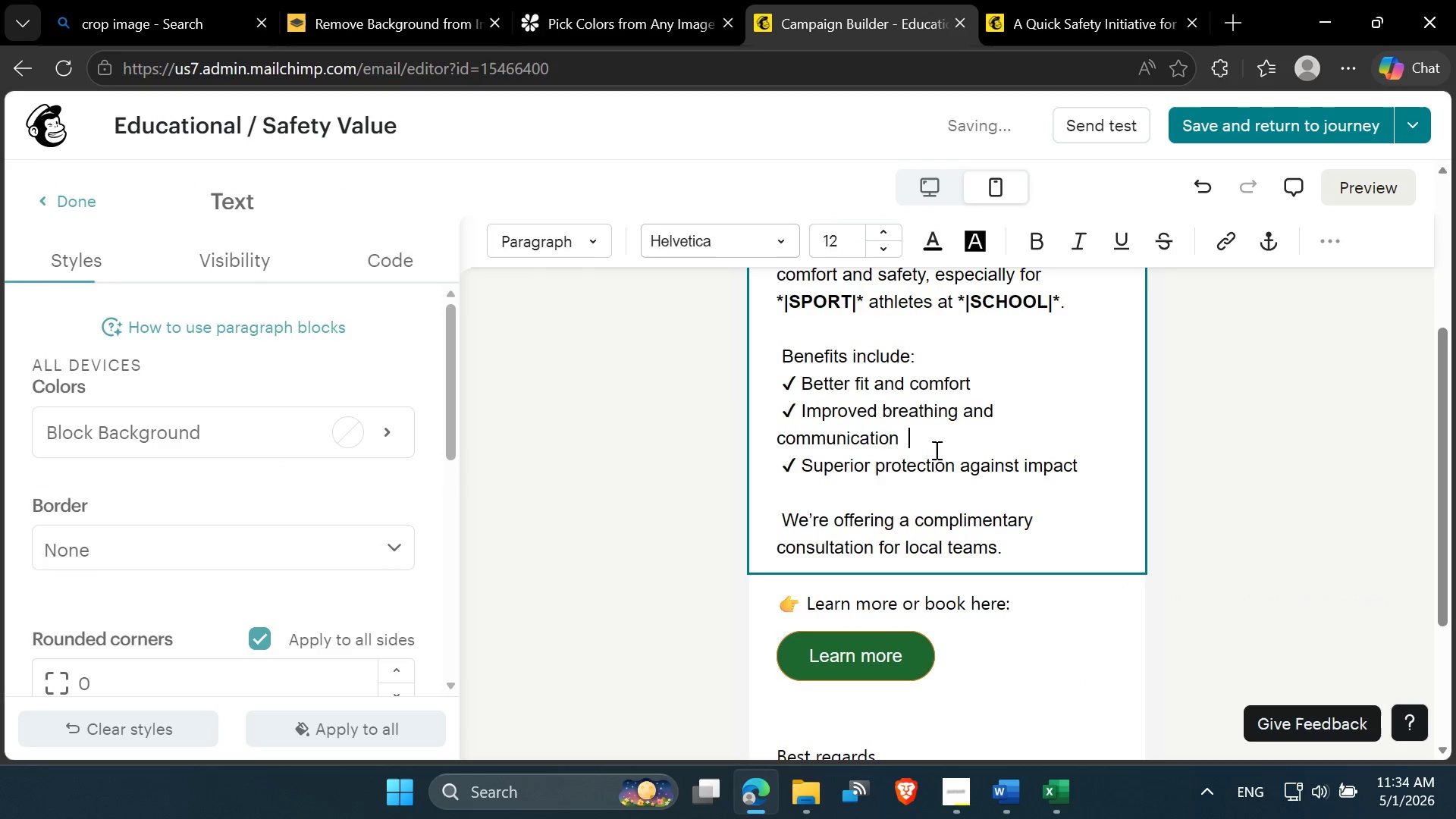 
scroll: coordinate [935, 450], scroll_direction: down, amount: 3.0
 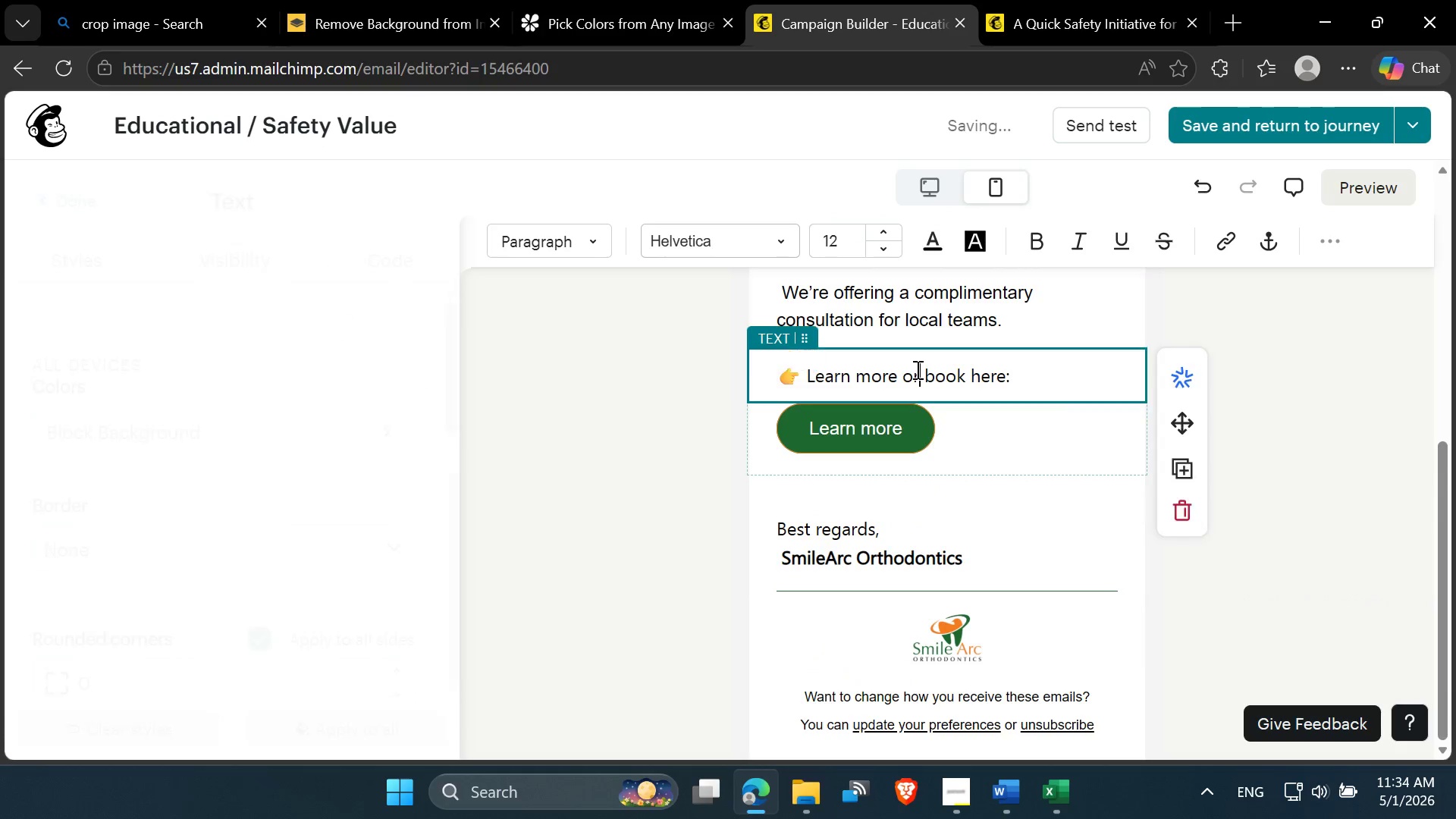 
left_click([916, 369])
 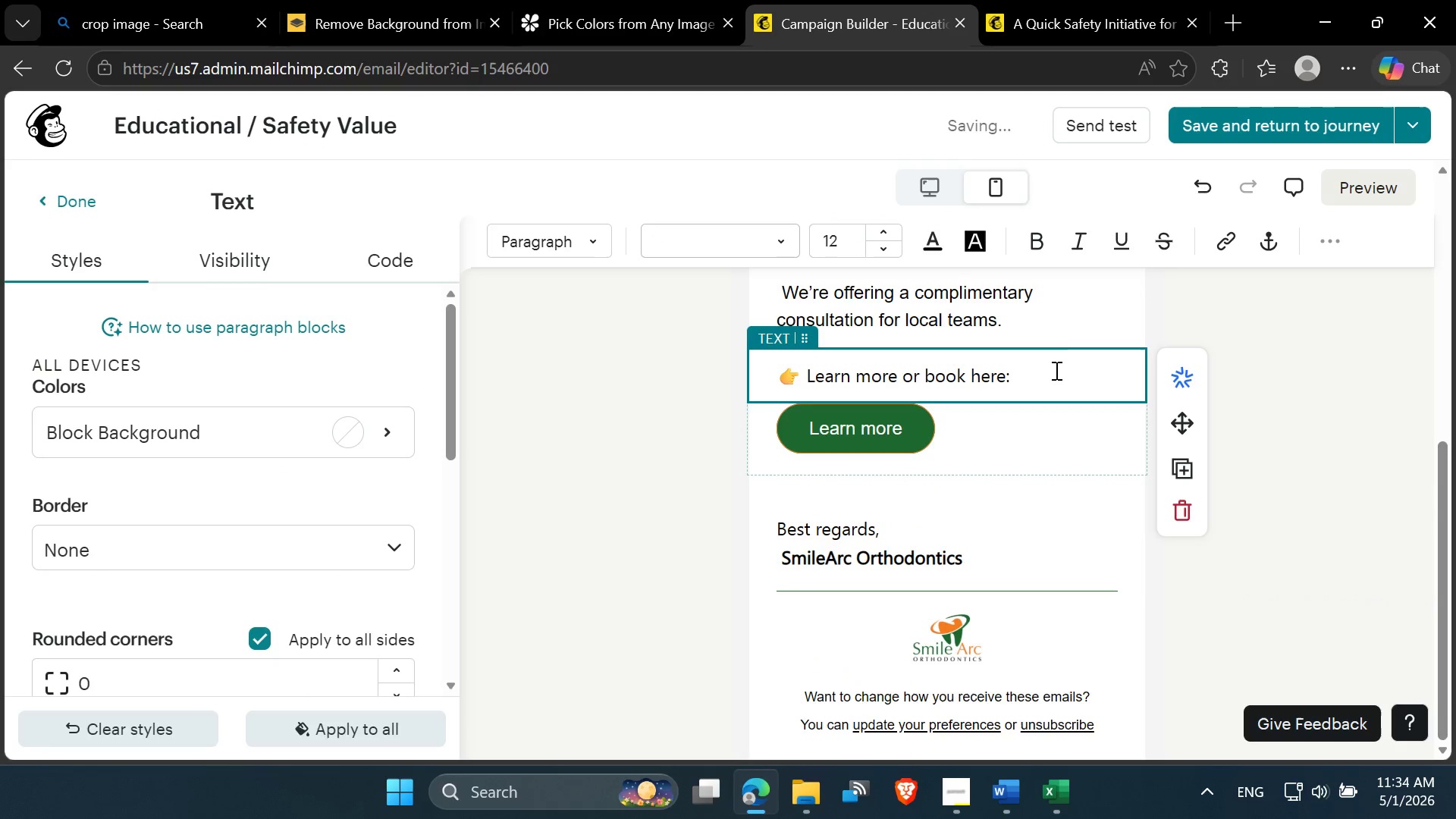 
left_click_drag(start_coordinate=[1047, 370], to_coordinate=[782, 383])
 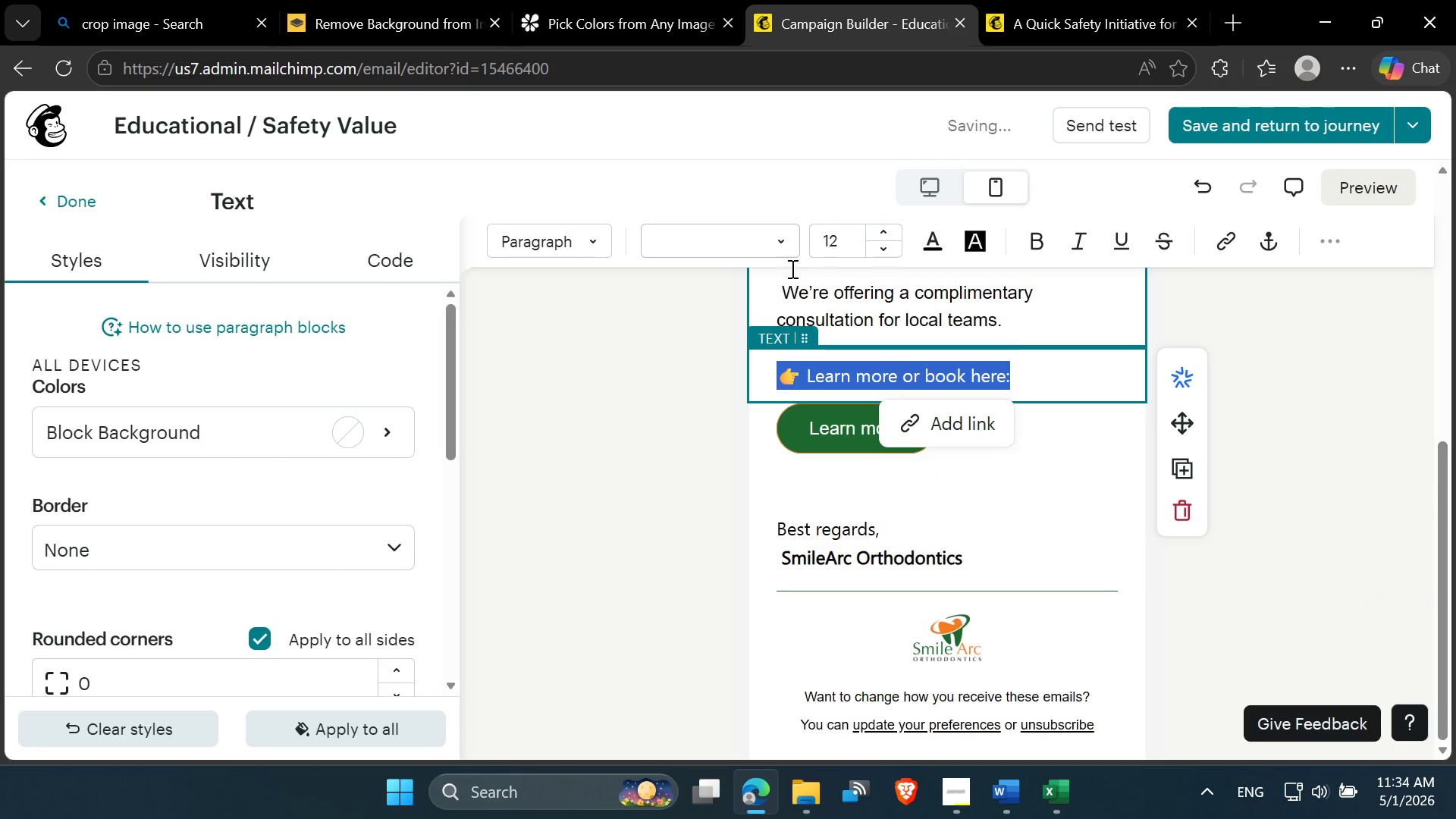 
left_click([779, 243])
 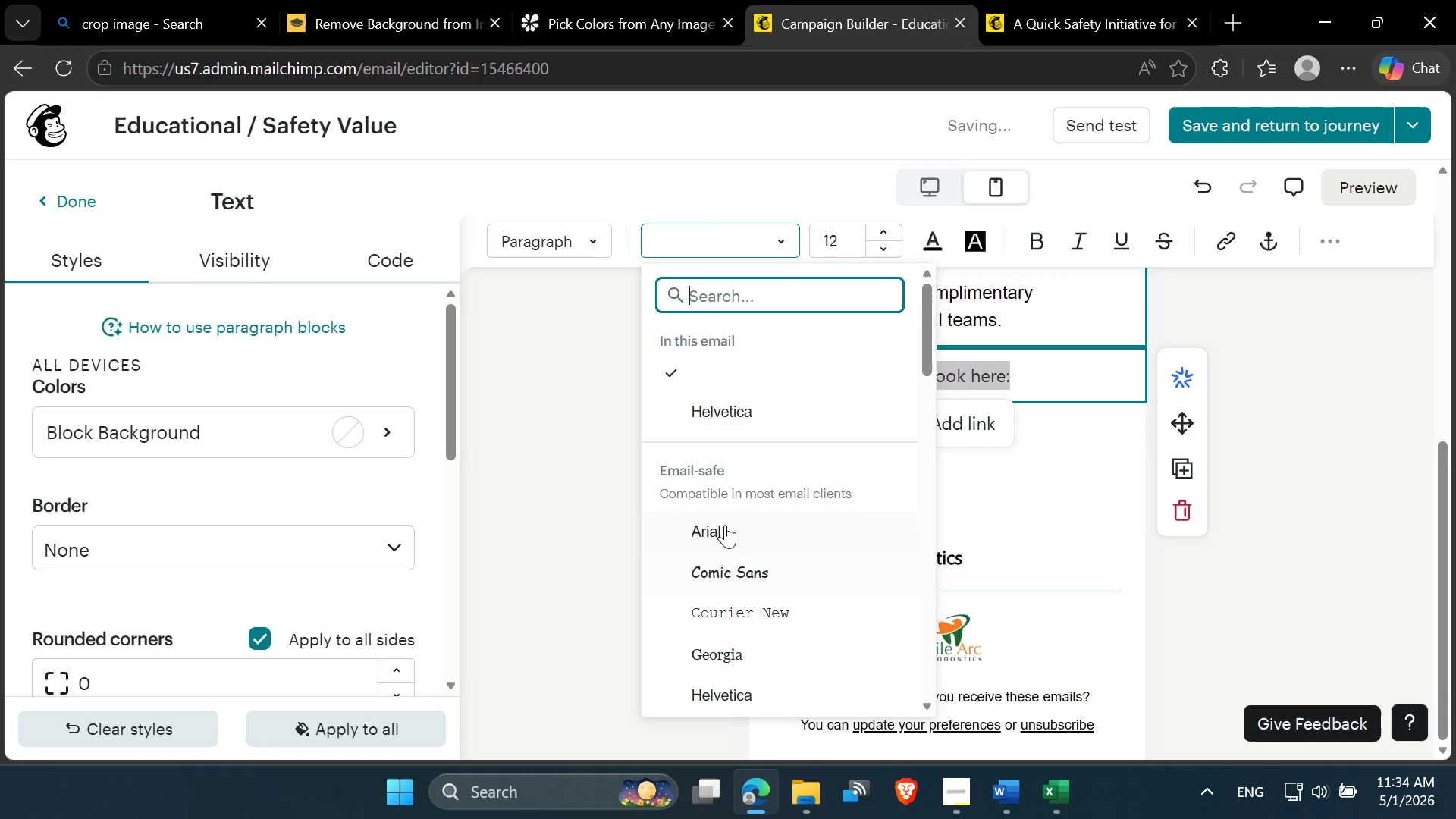 
left_click([724, 521])
 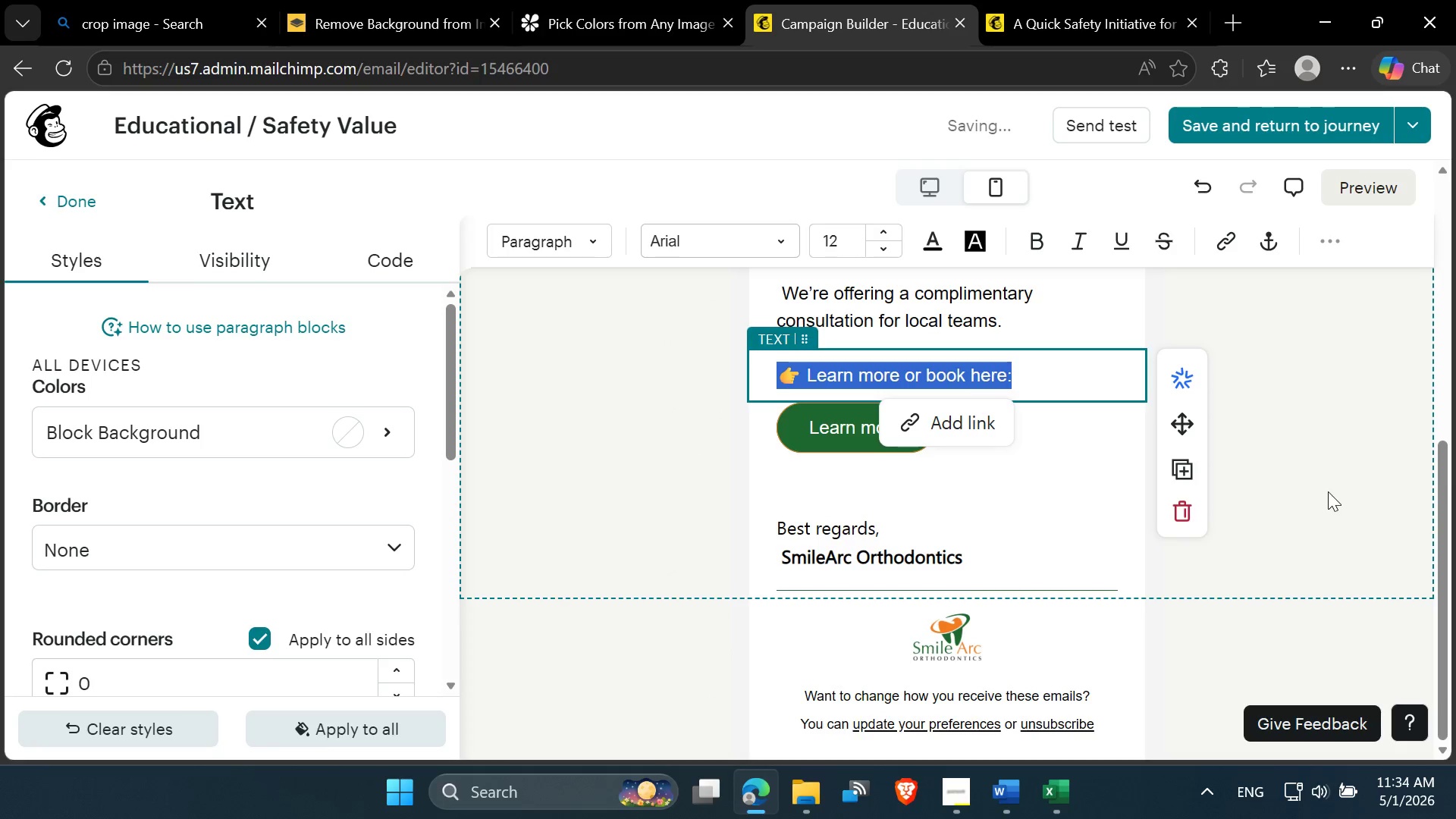 
left_click([1311, 505])
 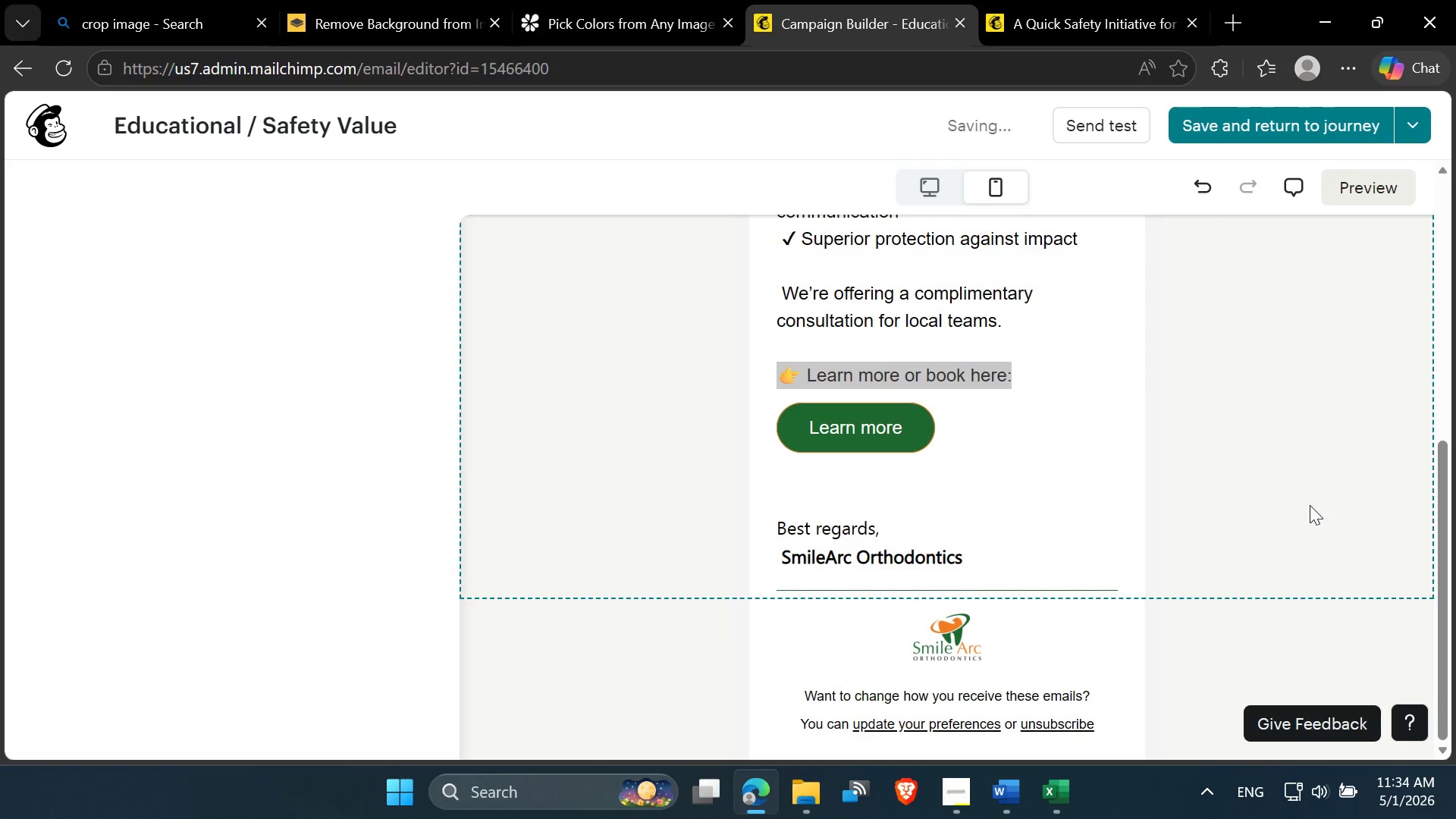 
scroll: coordinate [1310, 505], scroll_direction: down, amount: 2.0
 